 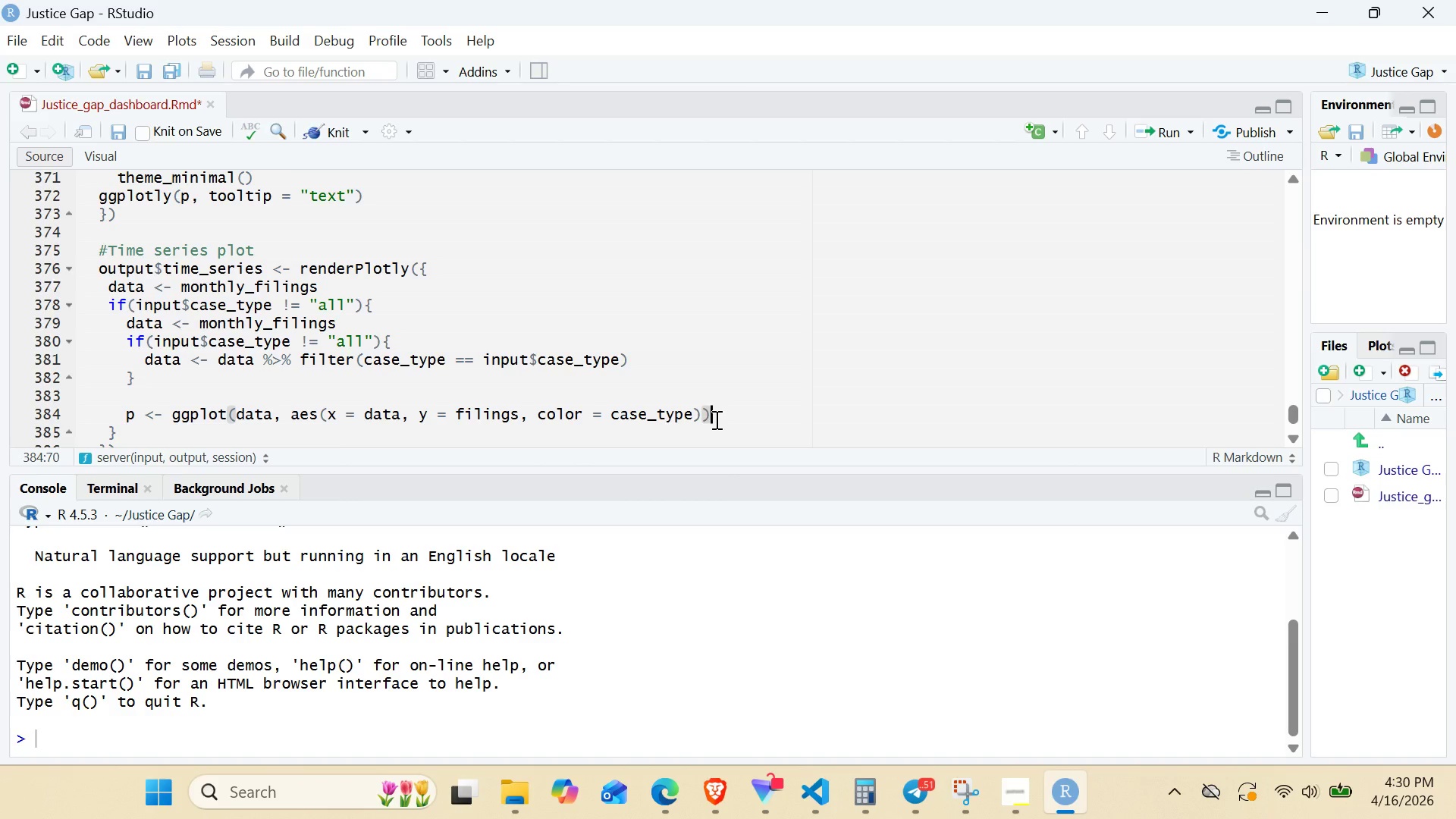 
key(Space)
 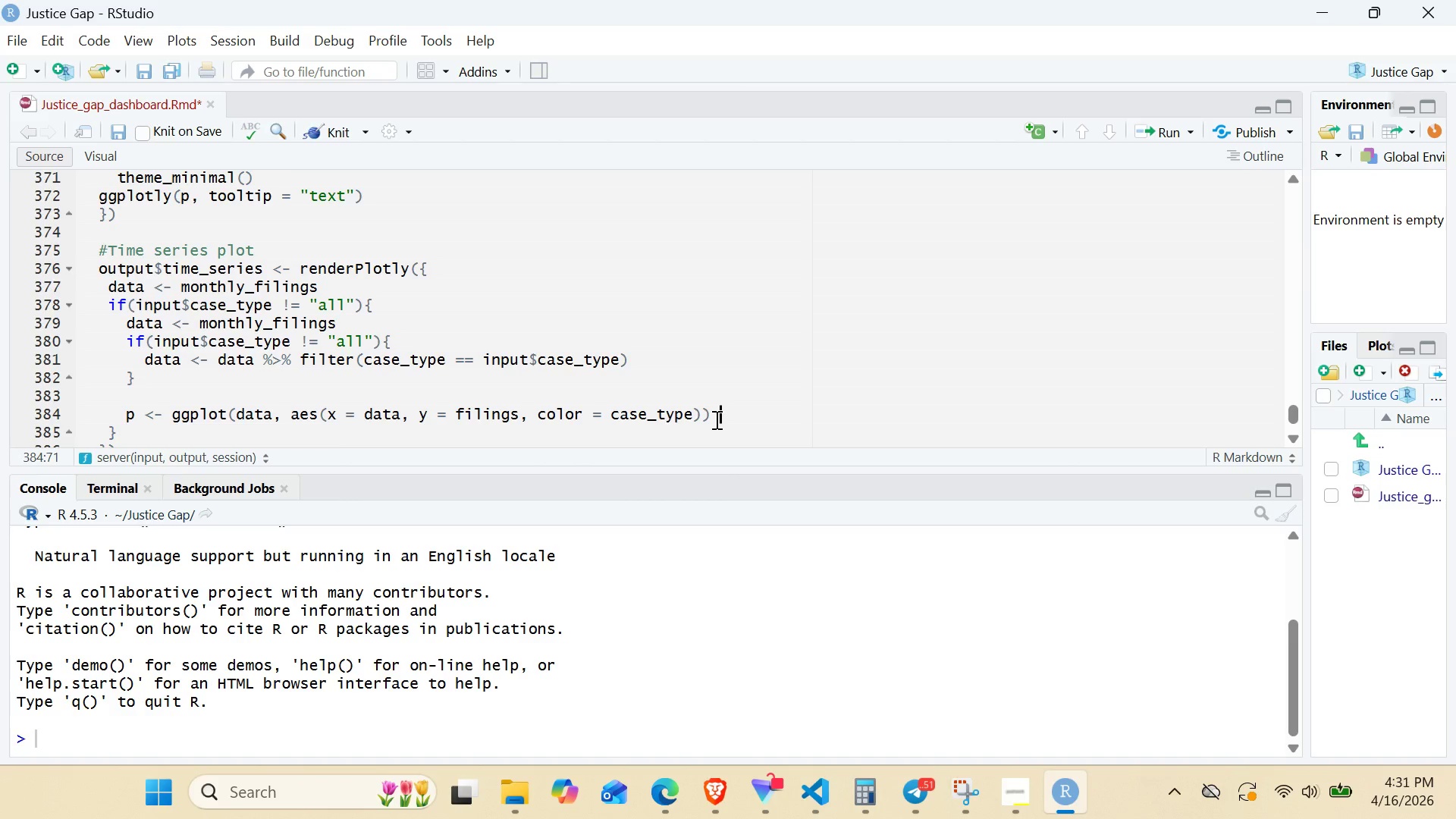 
key(Shift+Equal)
 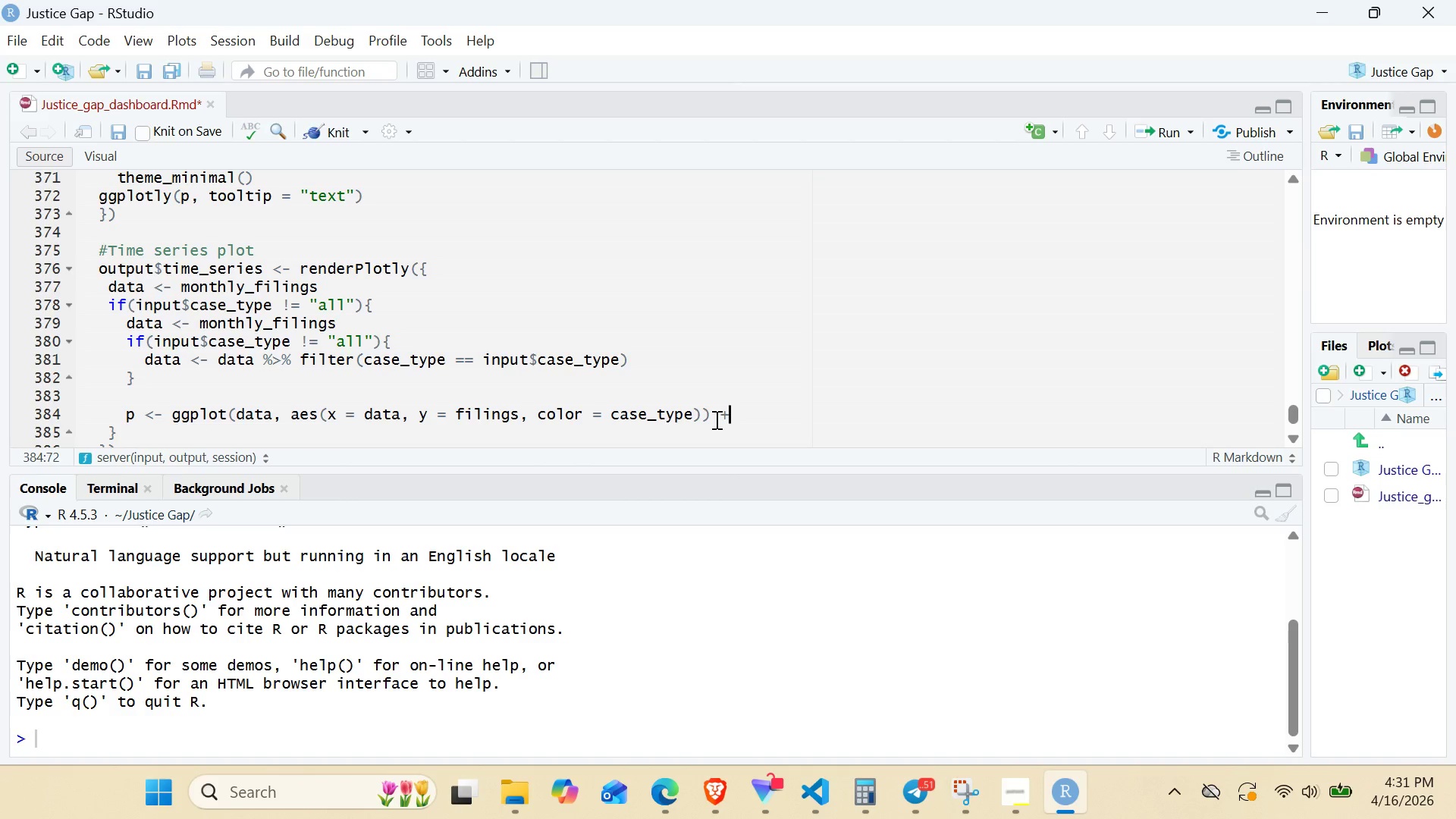 
key(Enter)
 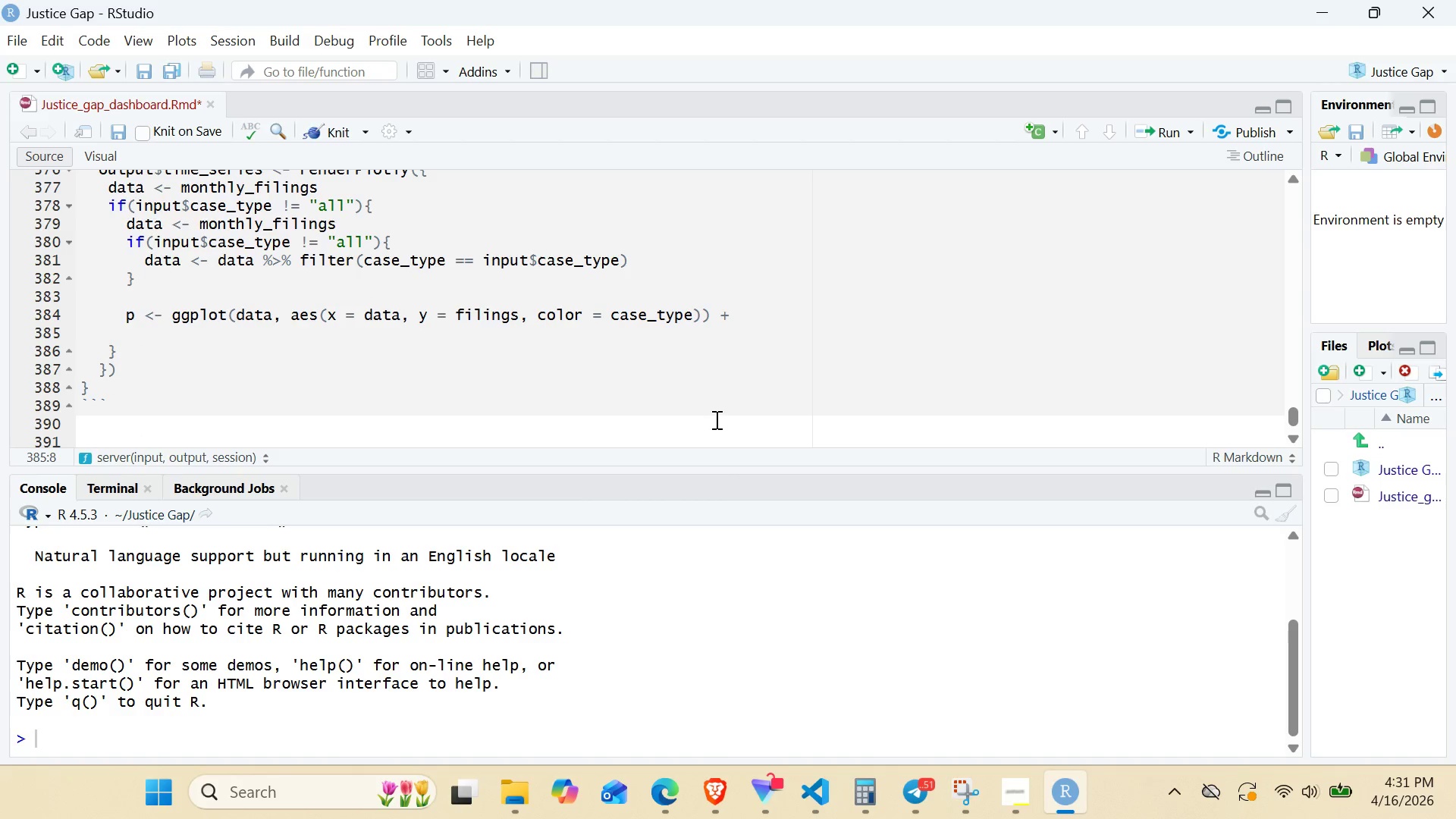 
type(geom_ine)
 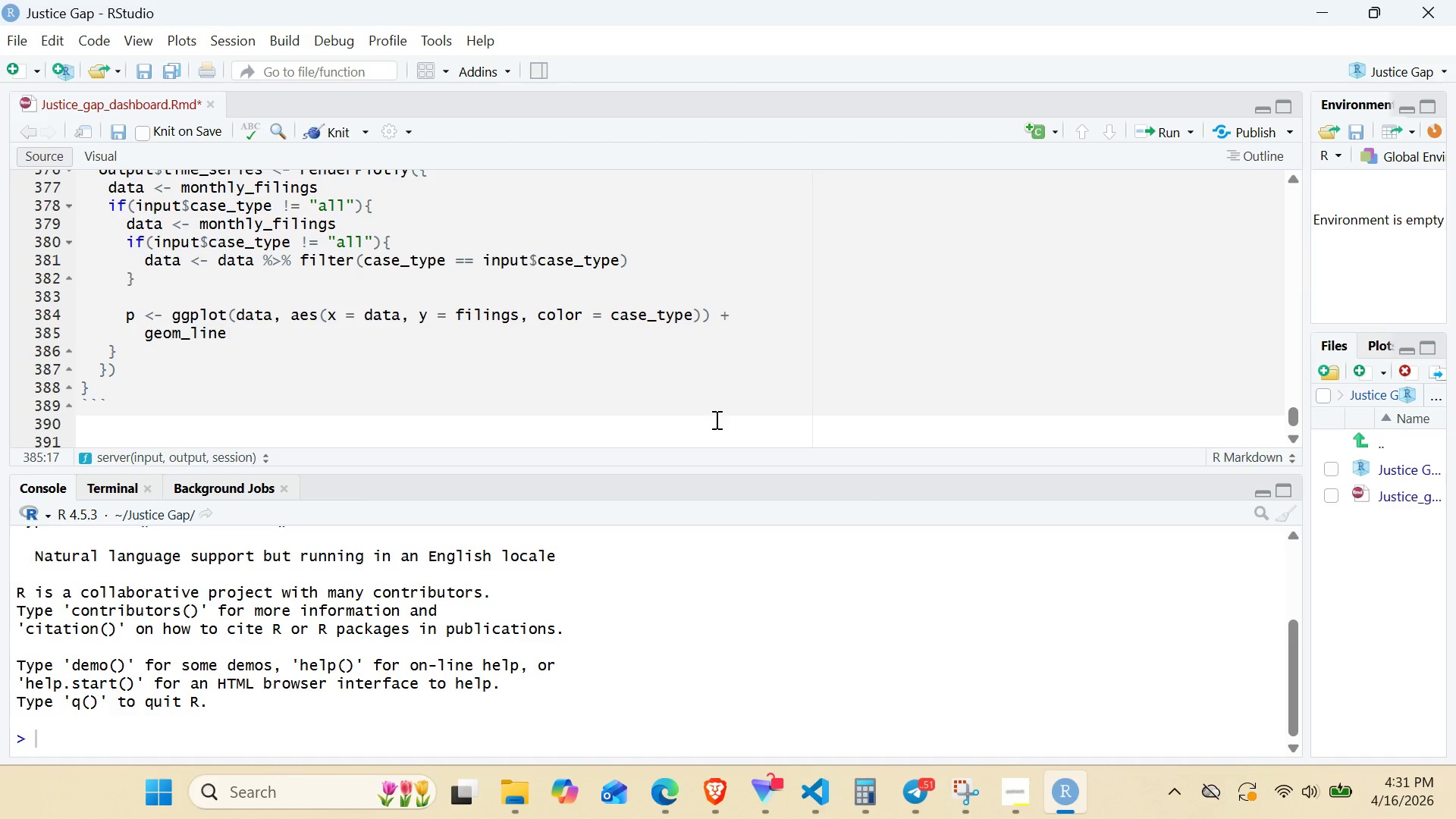 
 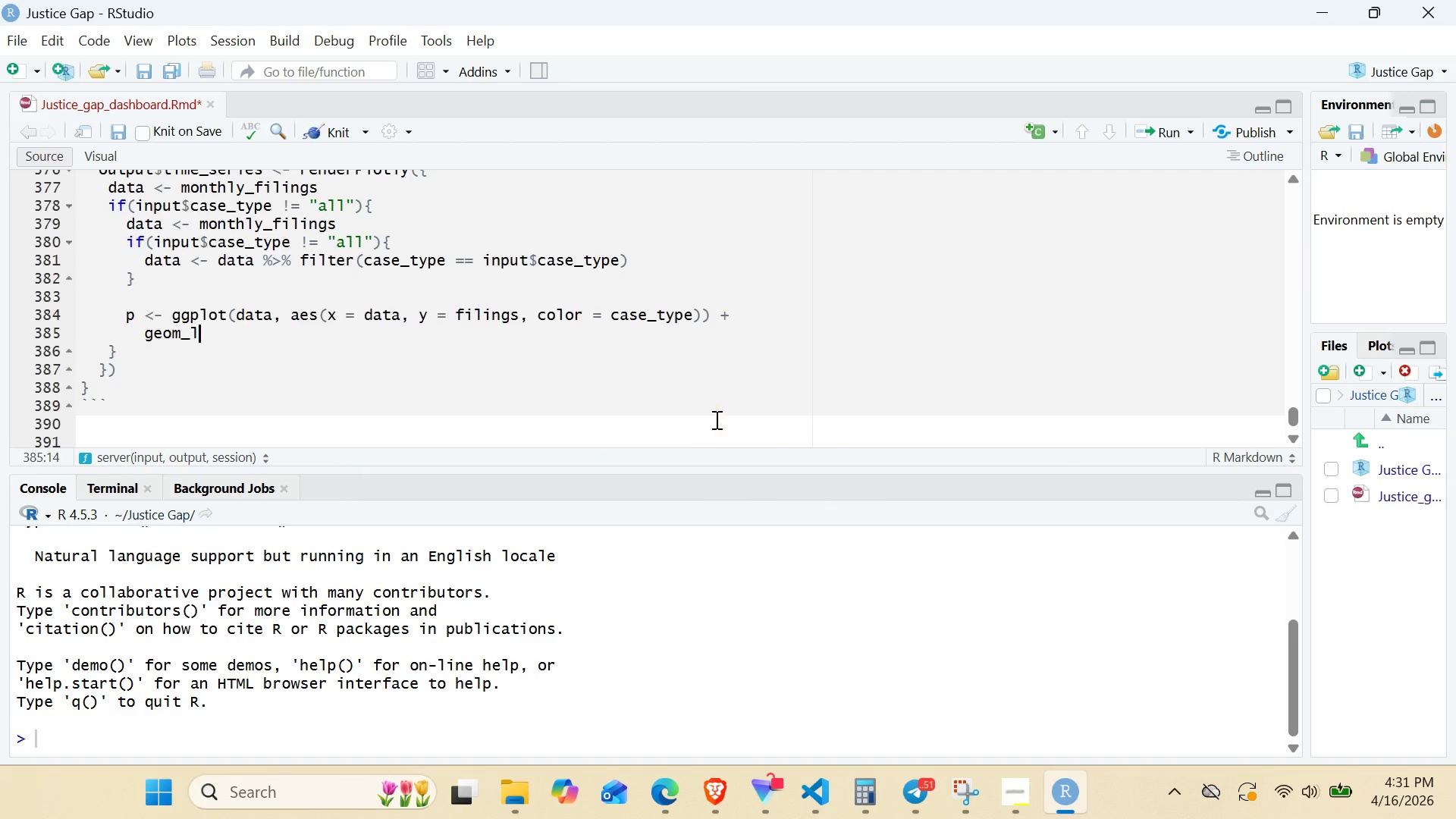 
hold_key(key=L, duration=0.38)
 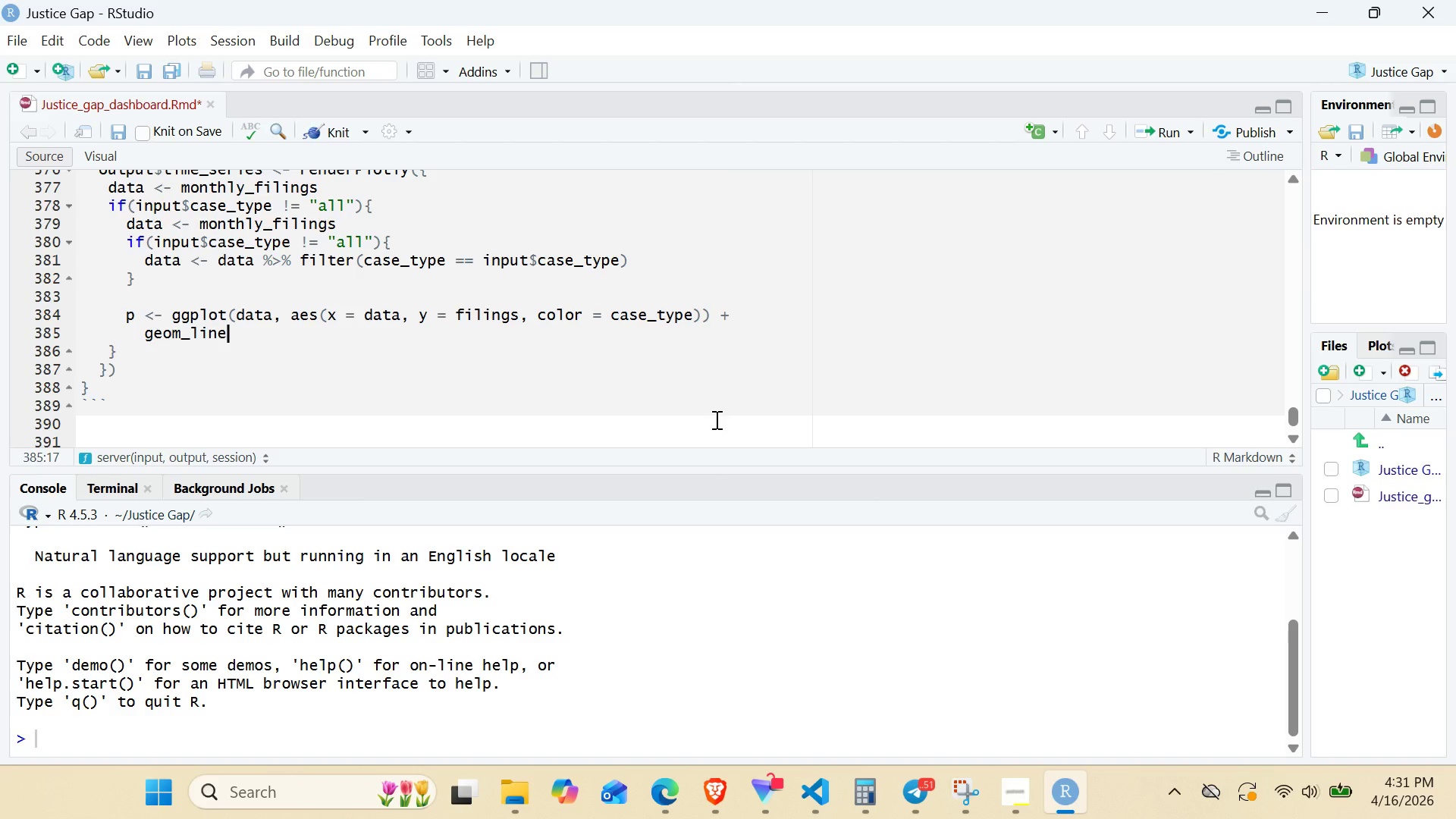 
type((size = 08)
 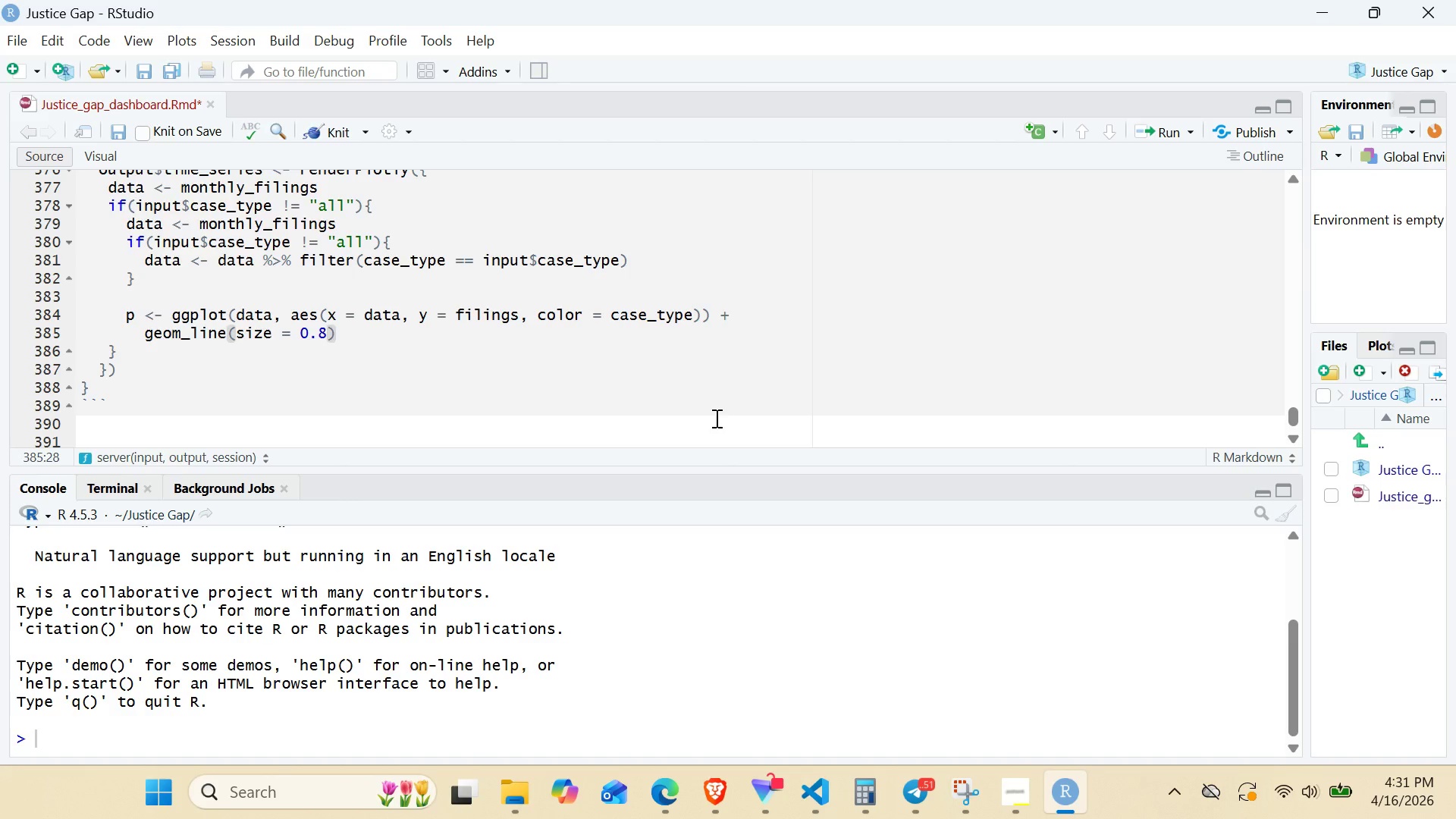 
hold_key(key=Period, duration=0.5)
 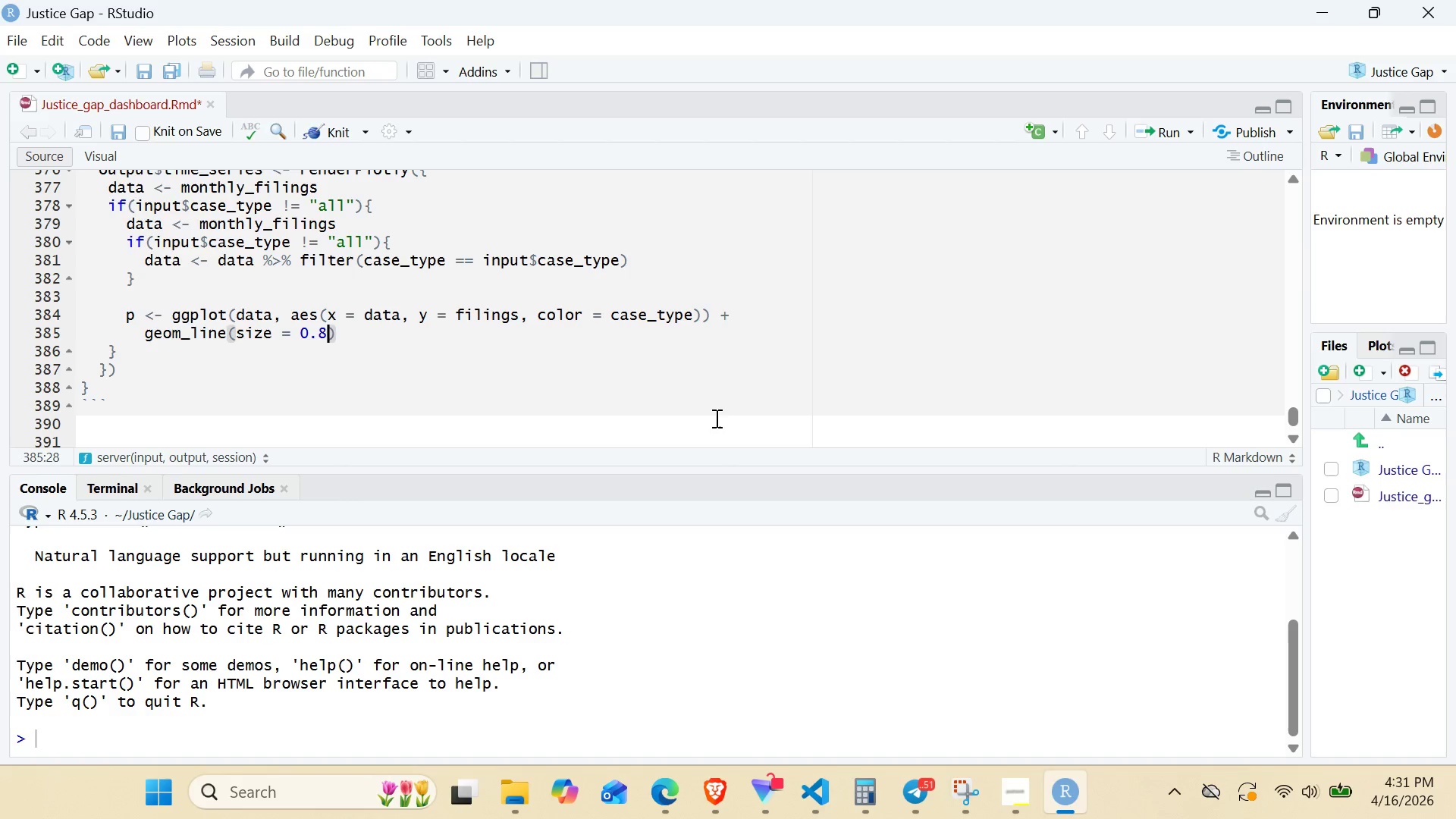 
key(ArrowRight)
 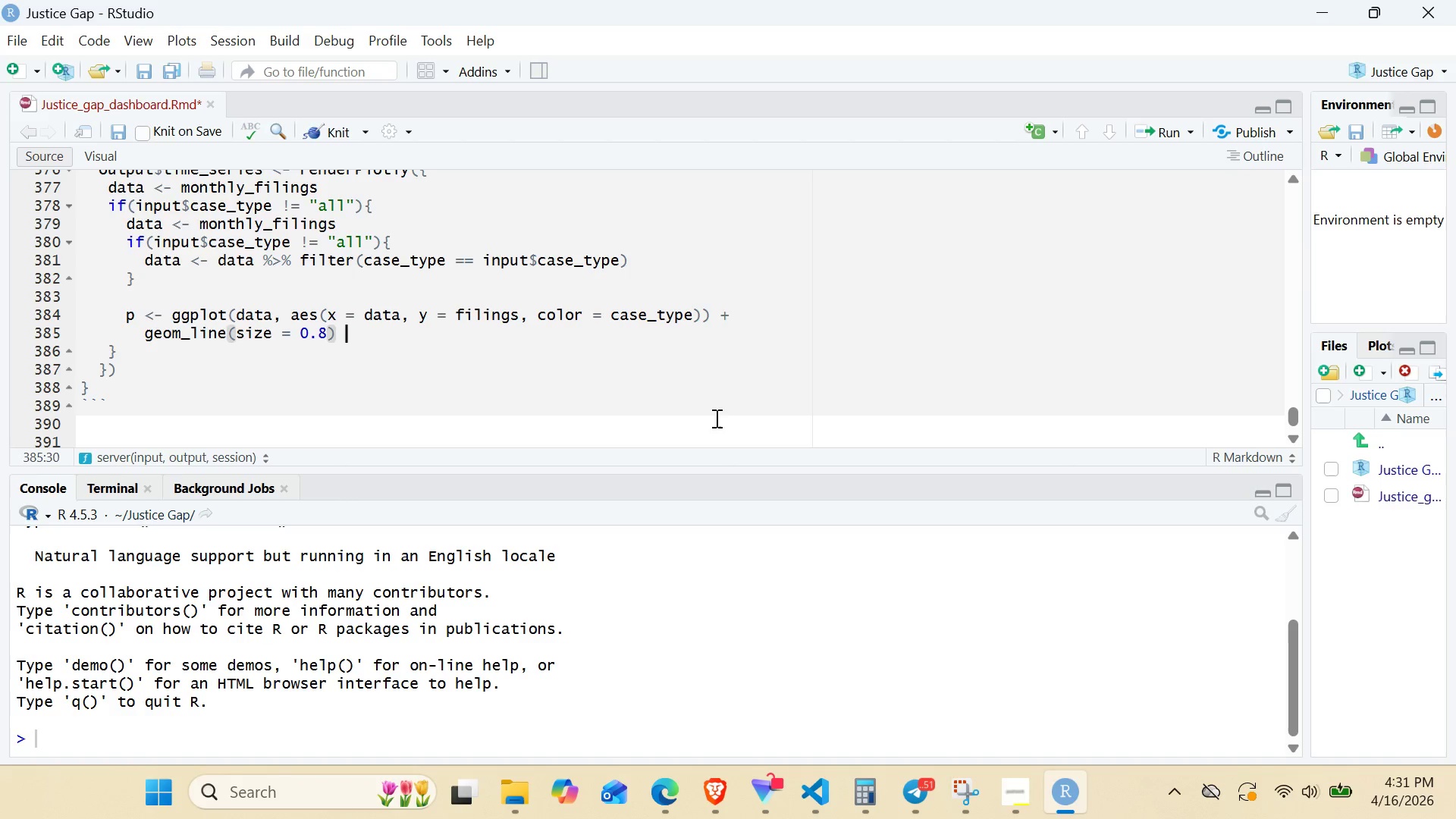 
key(Space)
 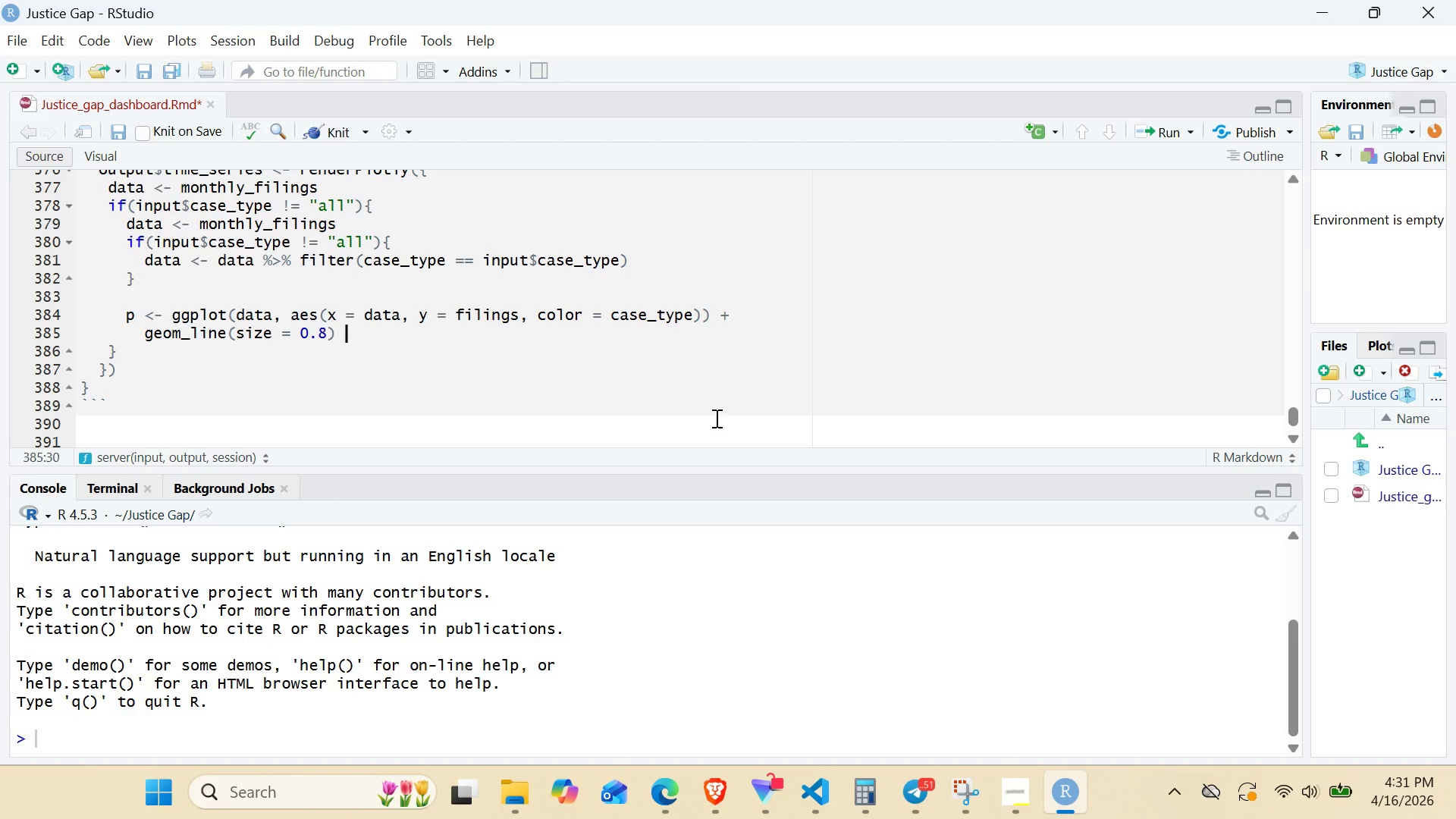 
key(Shift+Equal)
 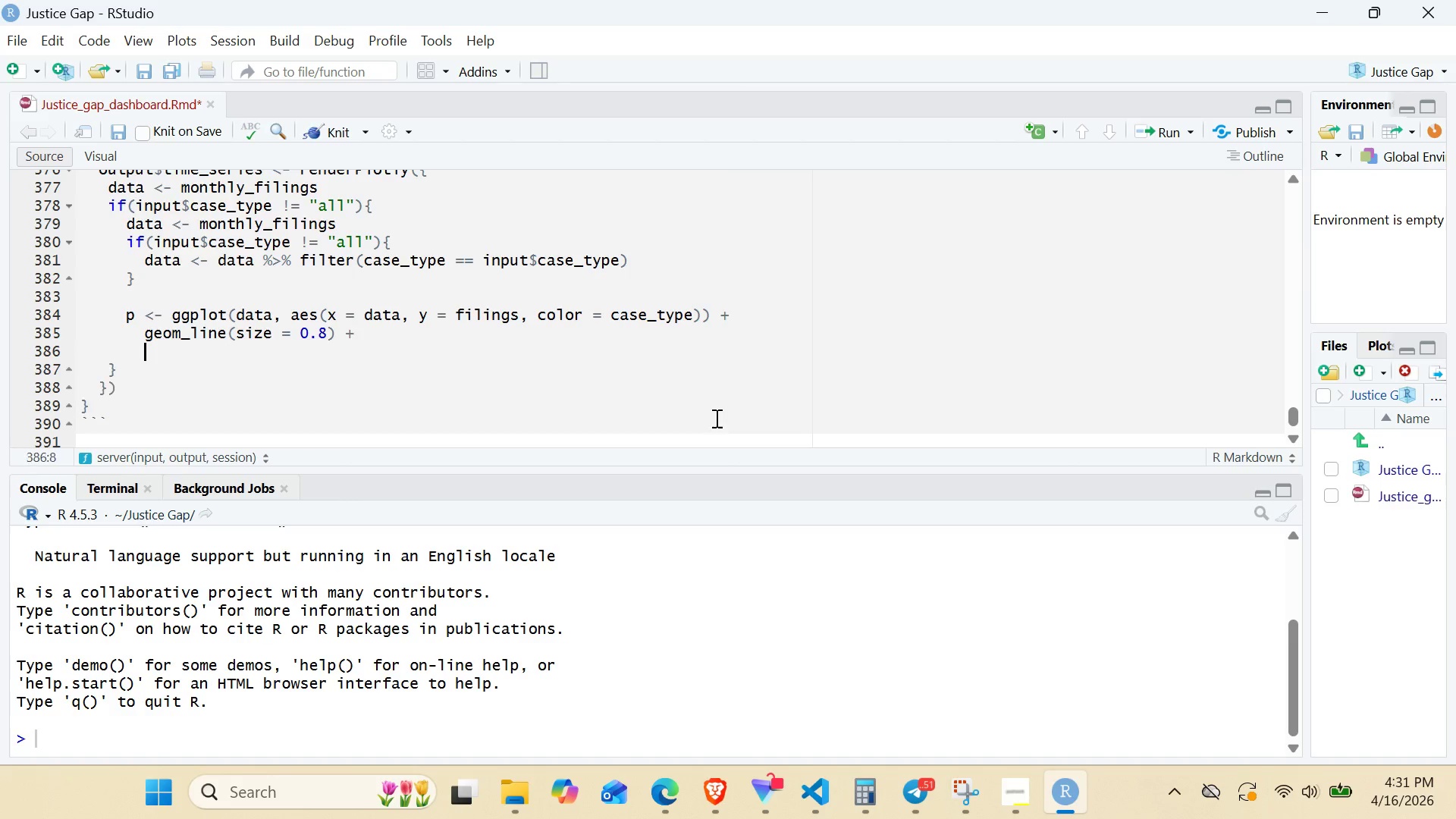 
key(Enter)
 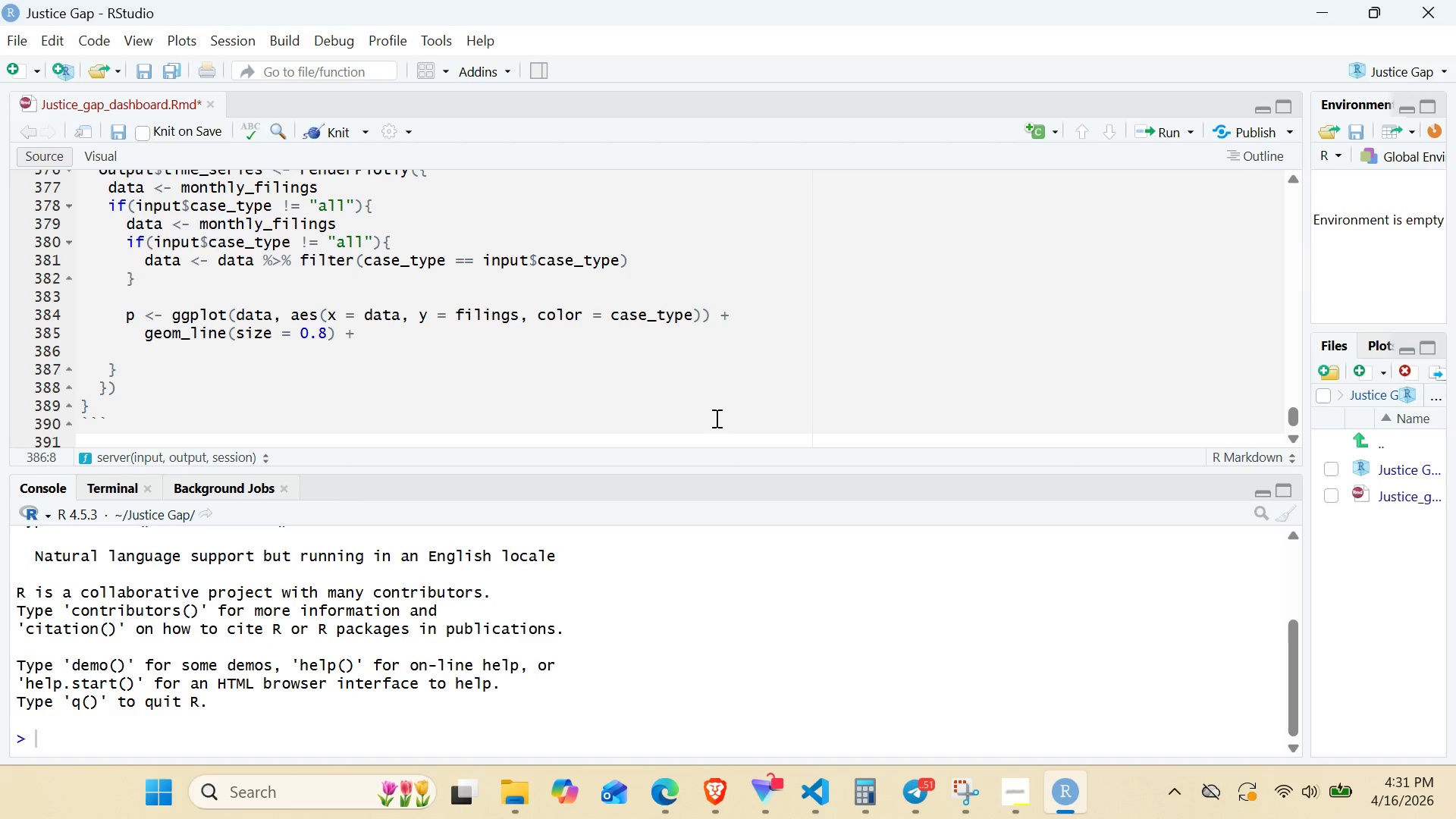 
type(scale_color_viridis_D()
 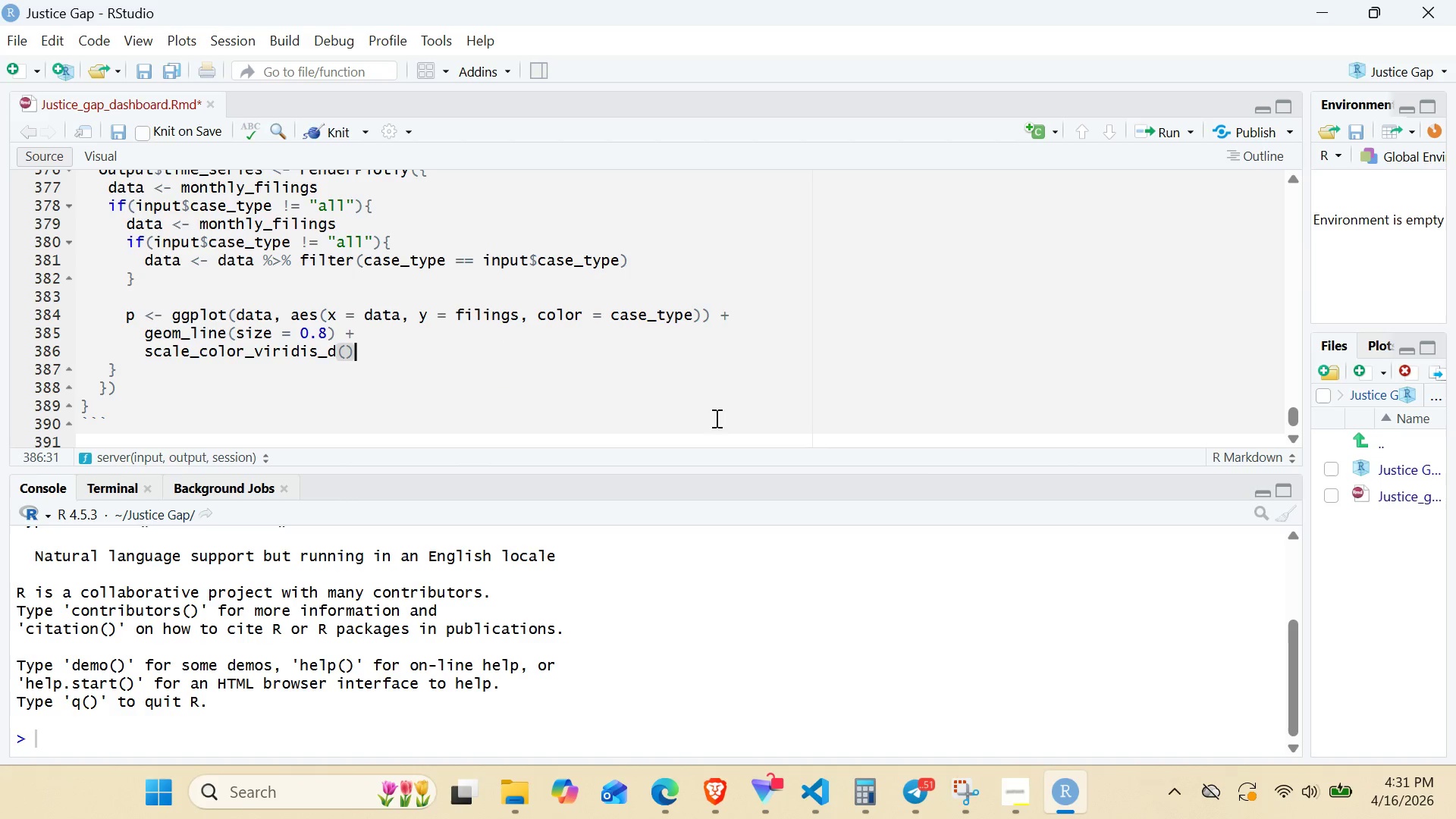 
 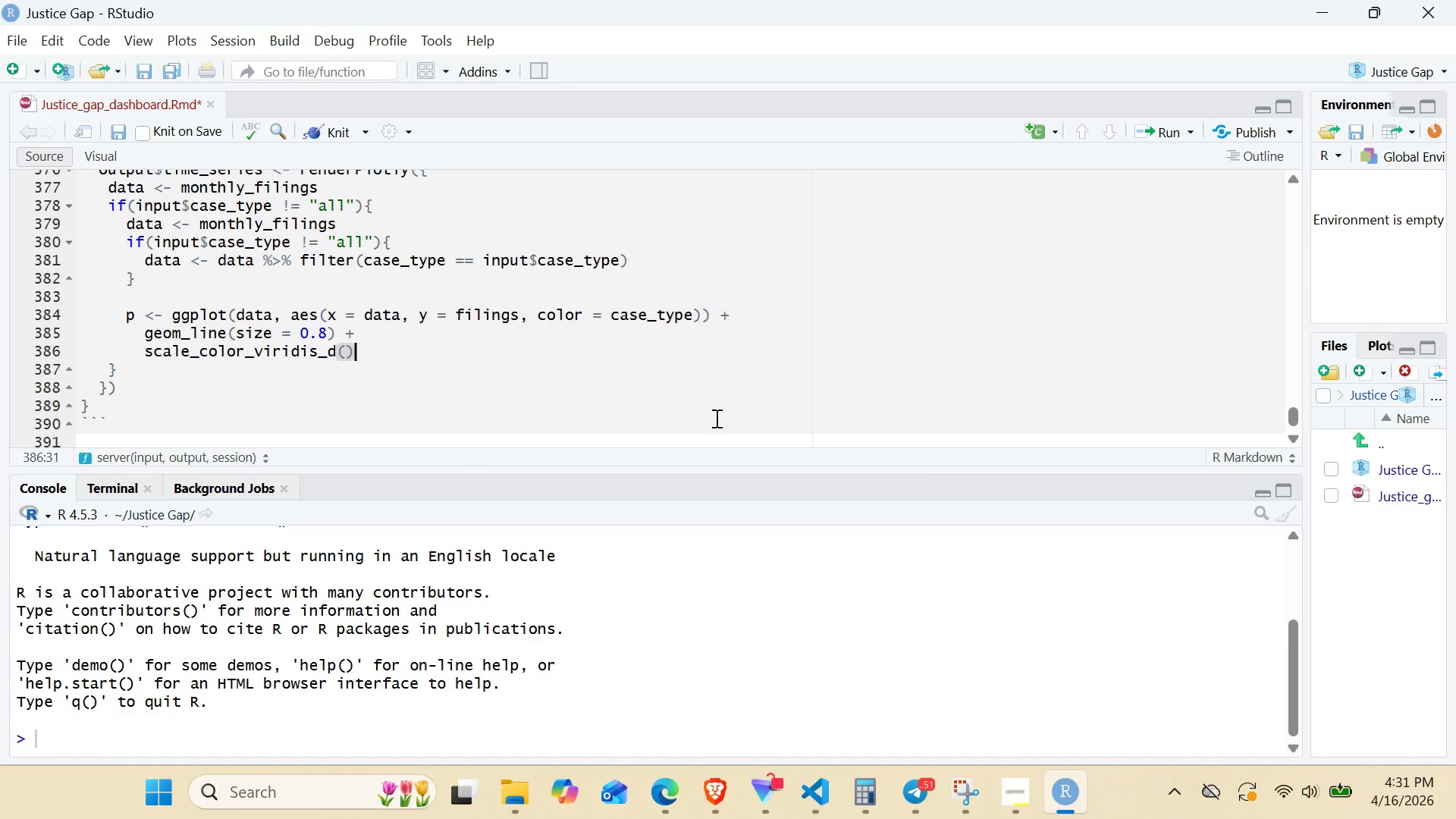 
key(ArrowRight)
 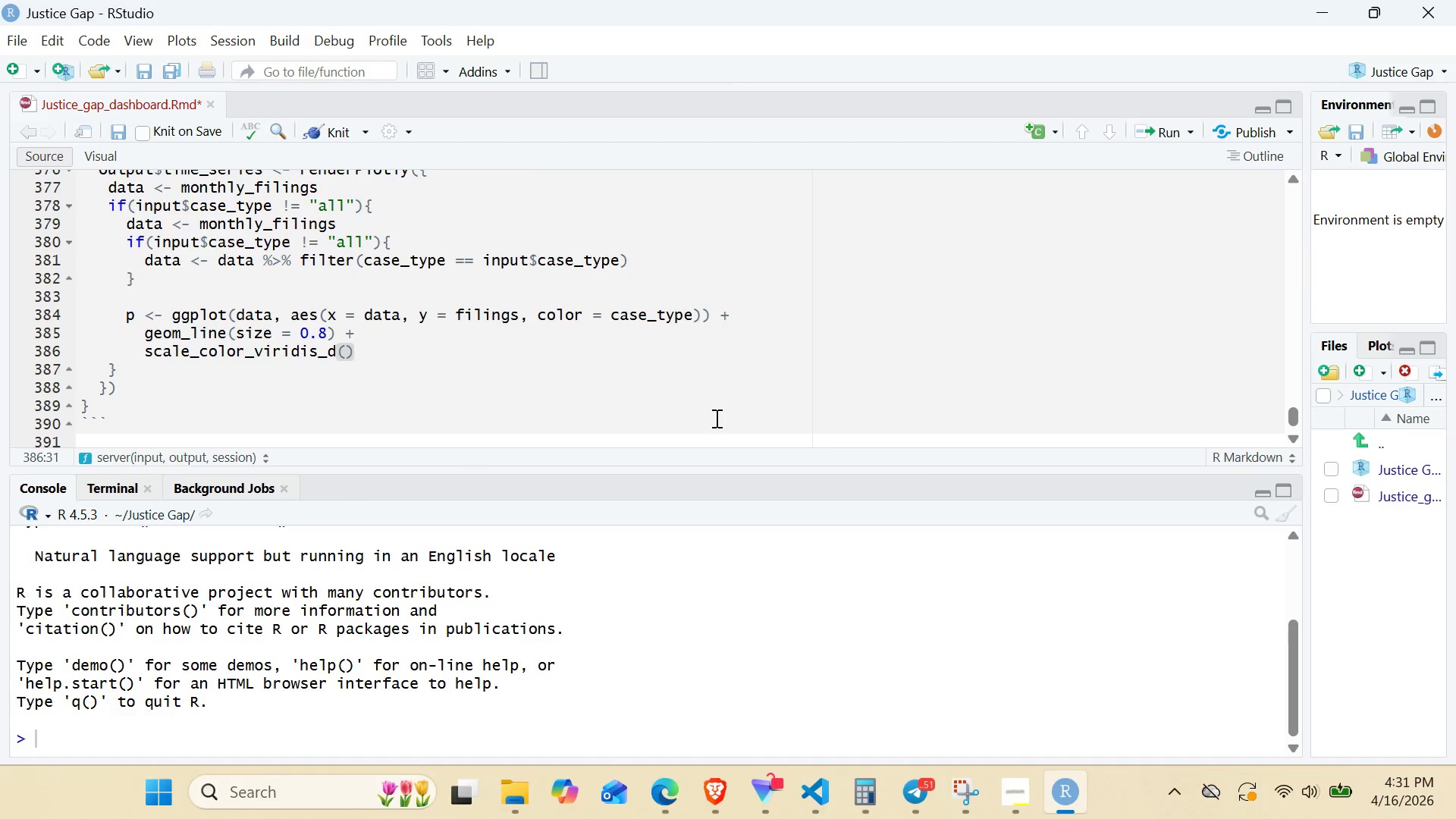 
key(Space)
 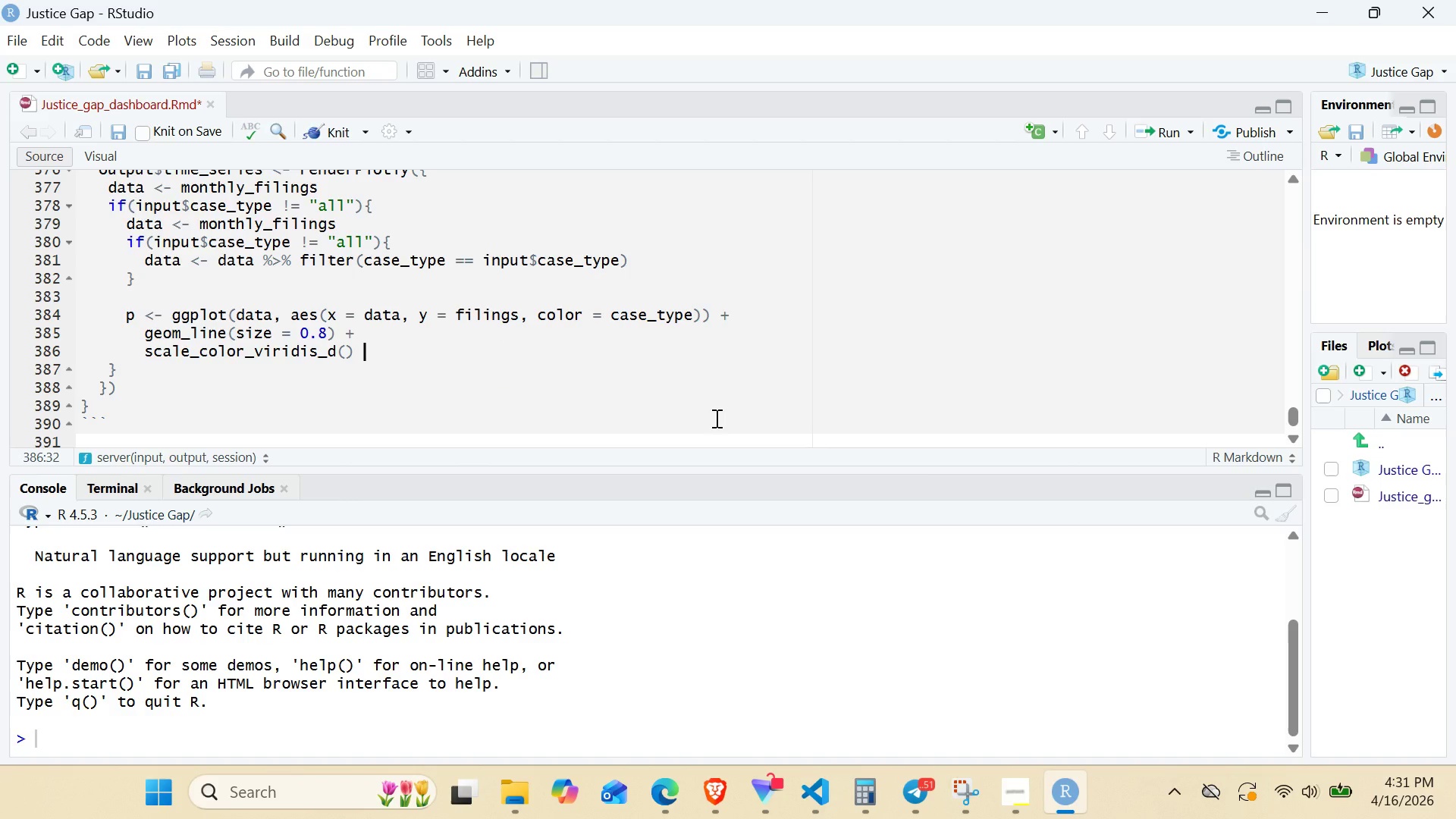 
key(Shift+Equal)
 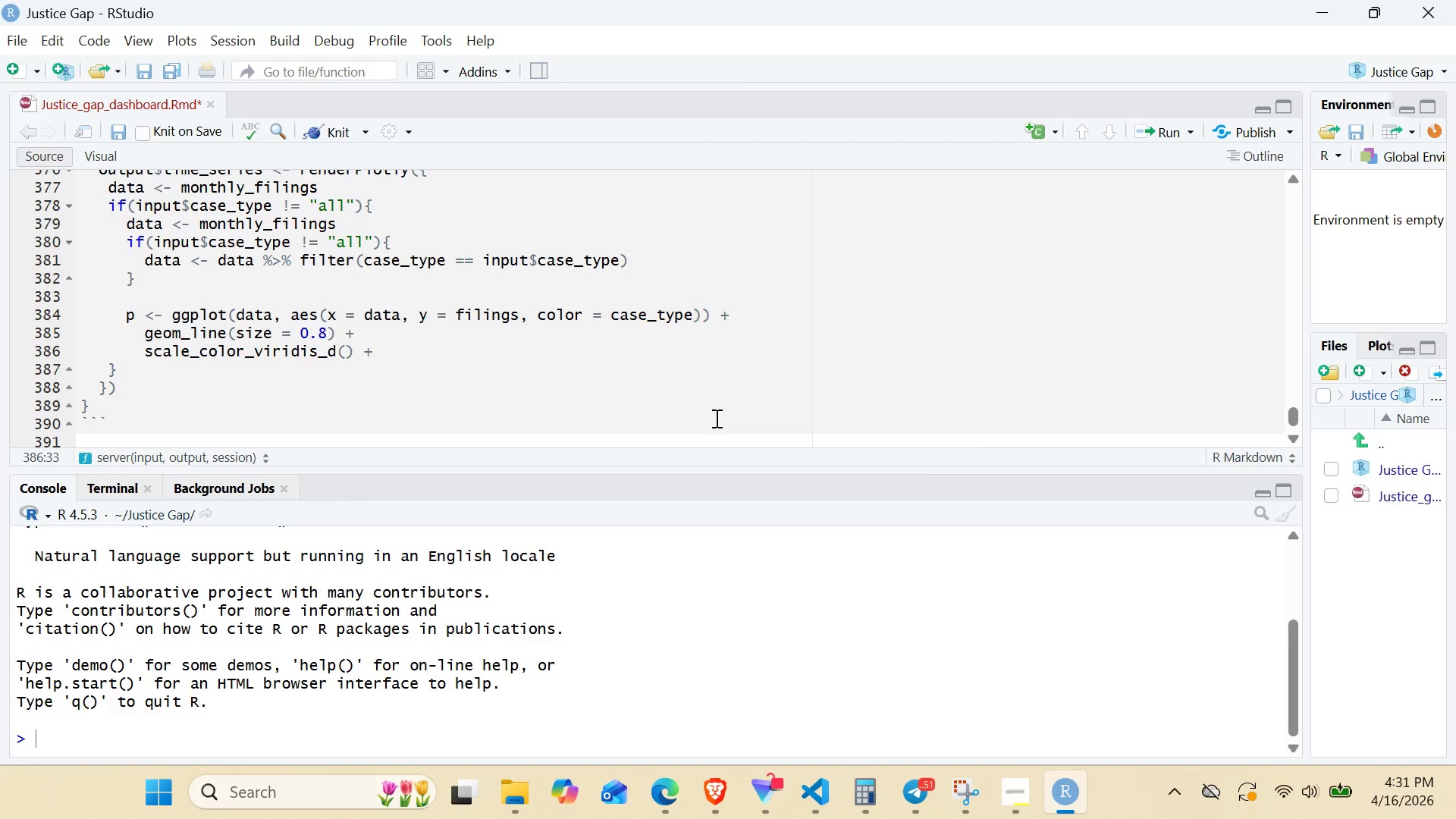 
key(Enter)
 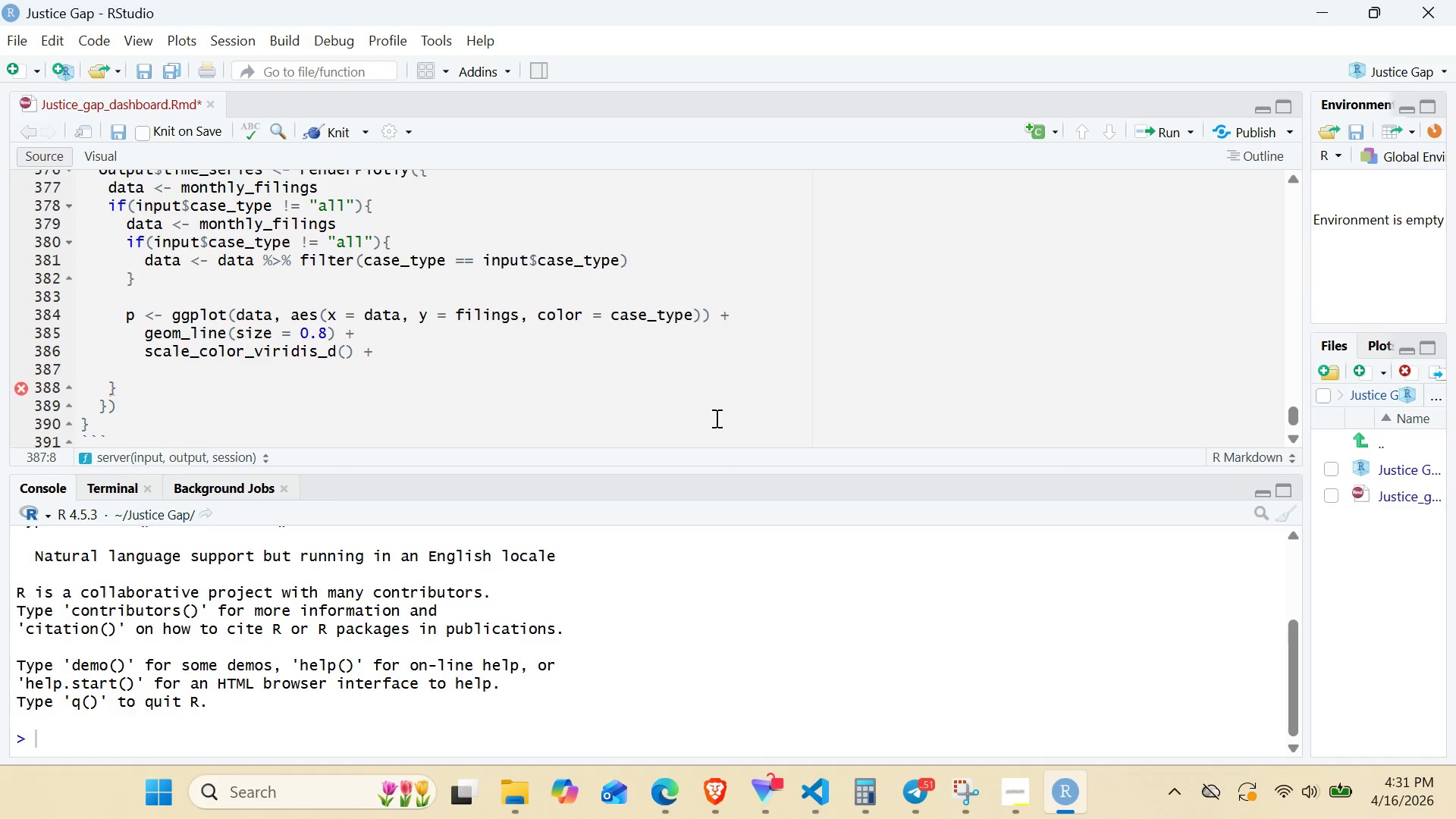 
type(scale_y_COnti)
key(Backspace)
key(Backspace)
type(tinuous(labels = scaes:: )
key(Backspace)
type(comma)
 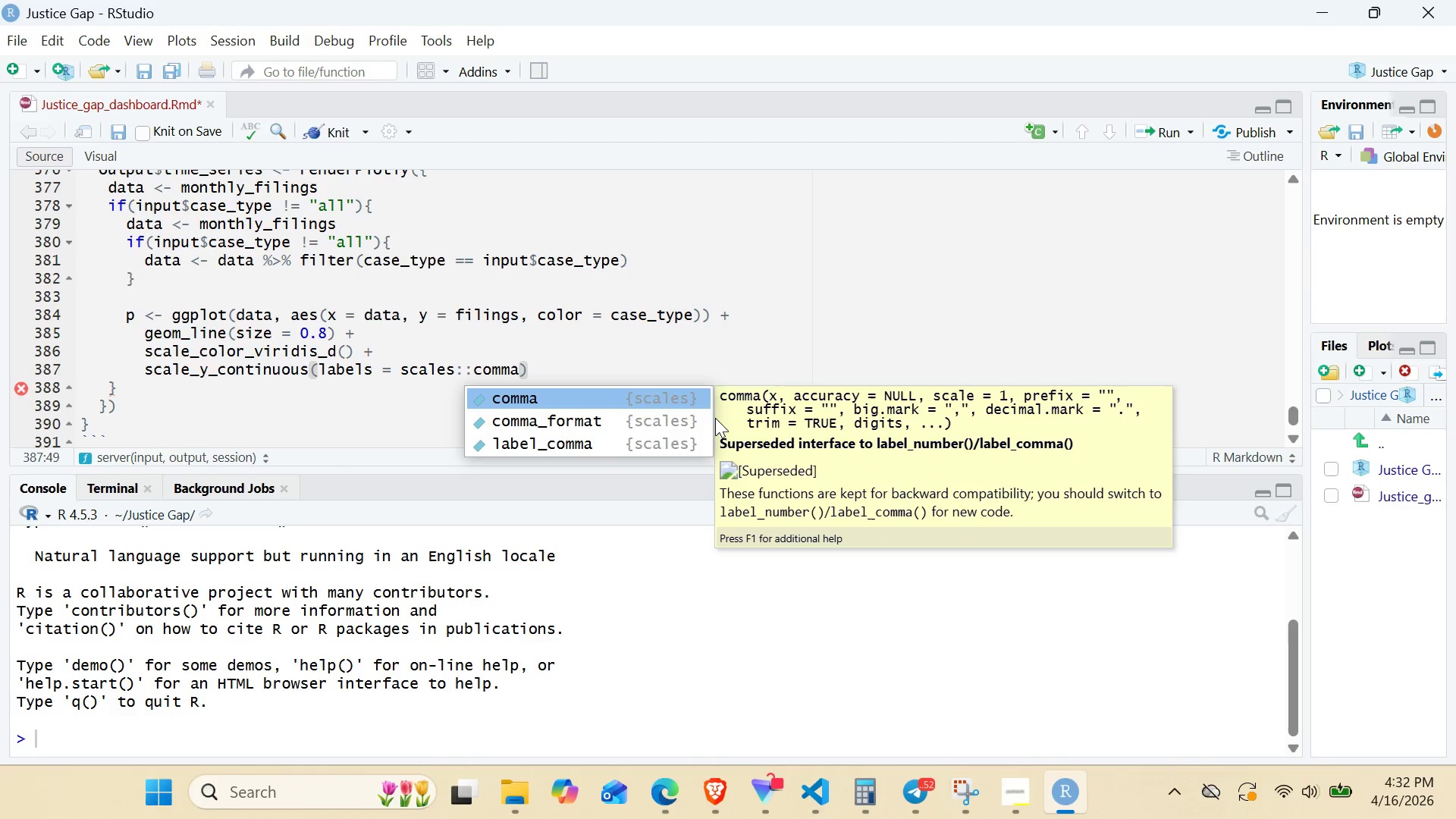 
key(ArrowRight)
 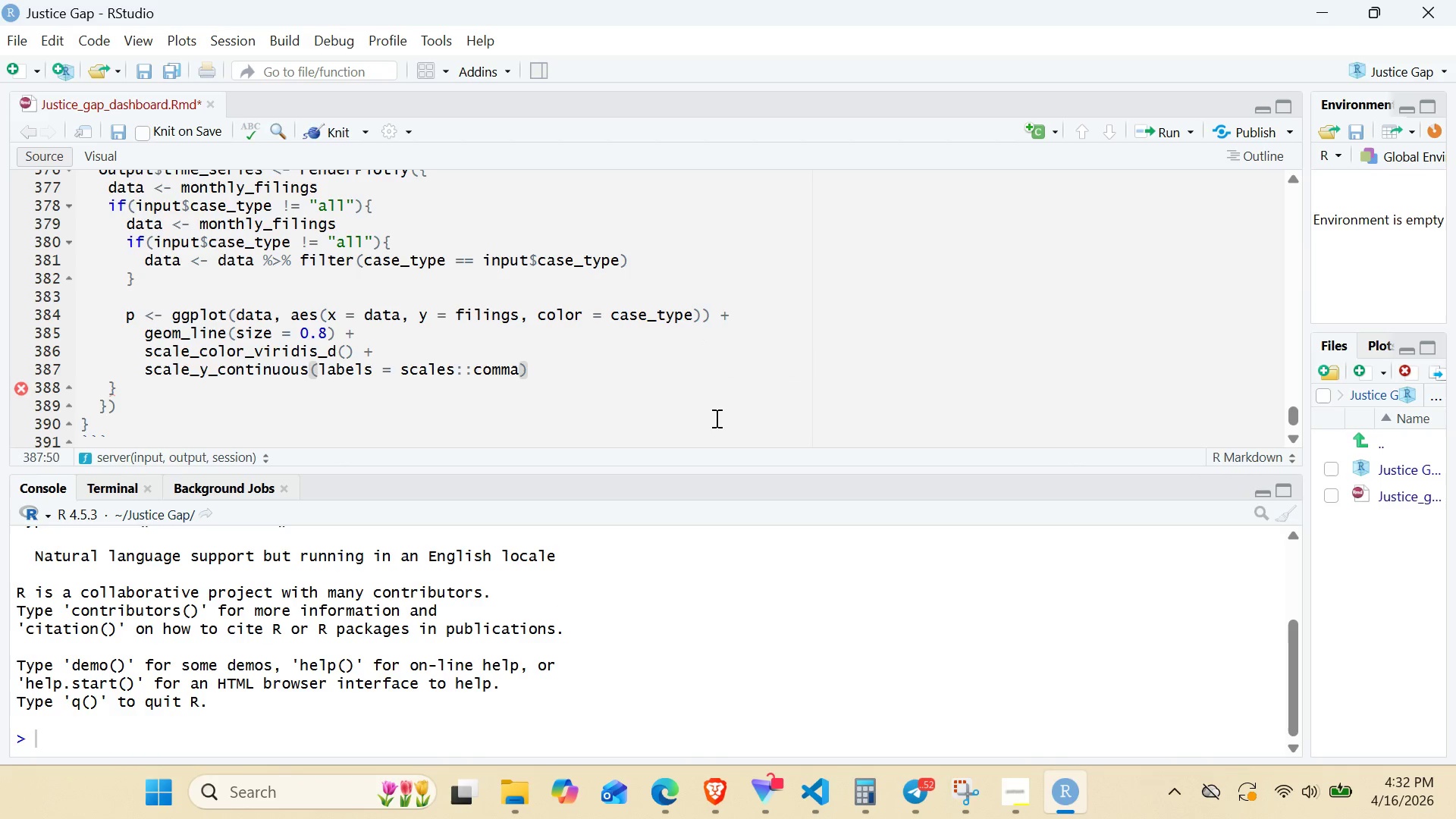 
key(Shift+Equal)
 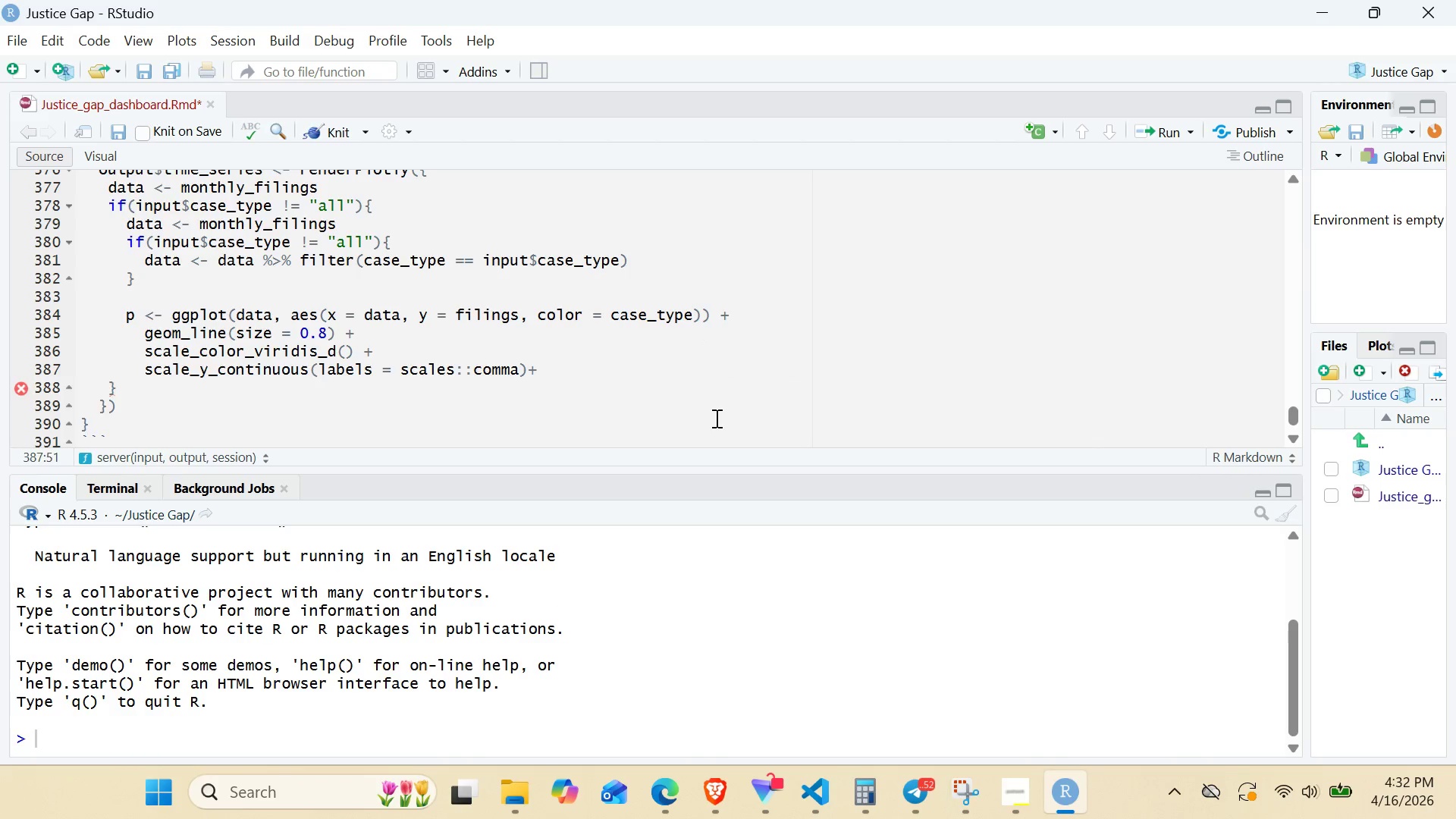 
key(Enter)
 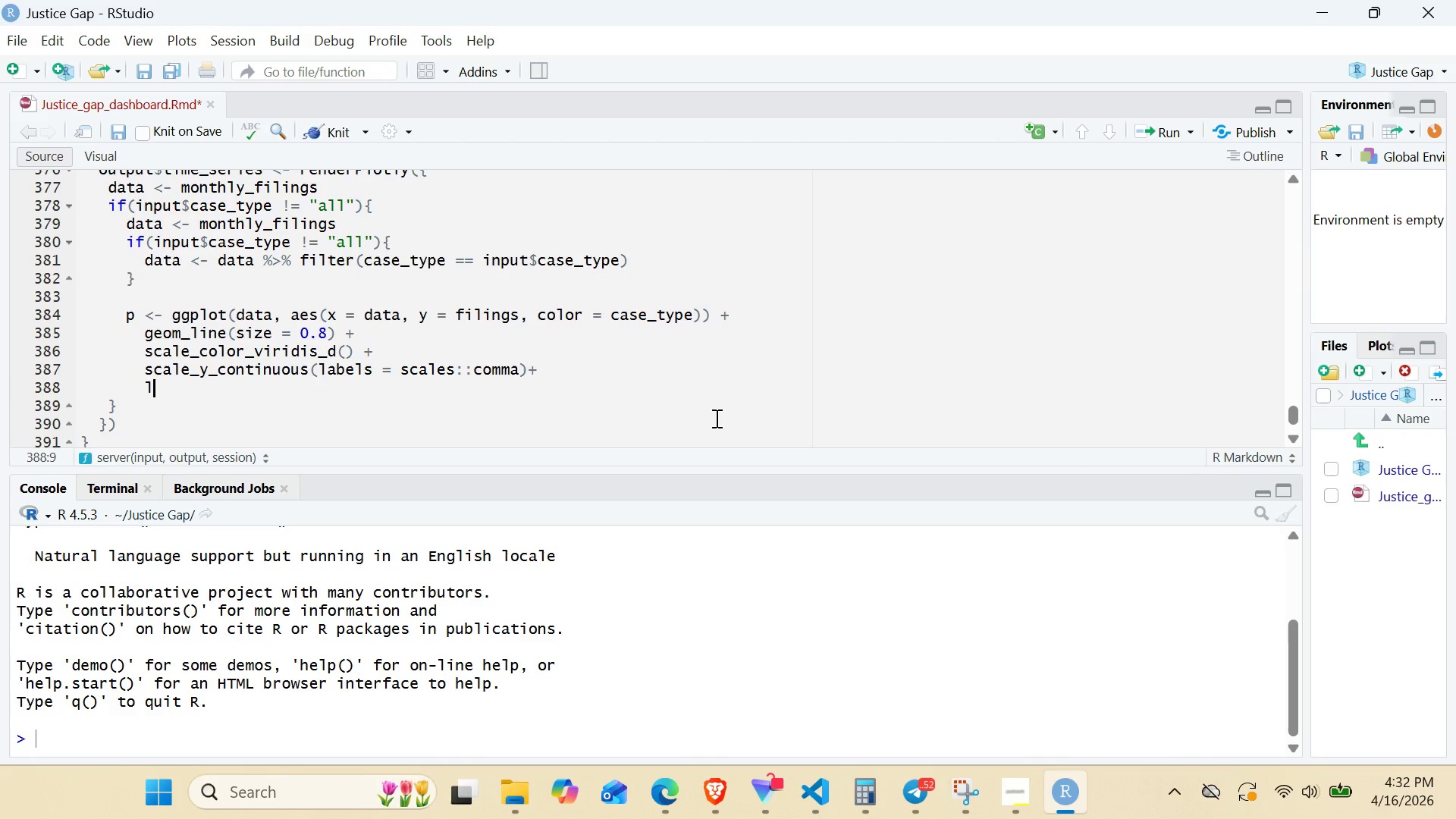 
type(labs)
 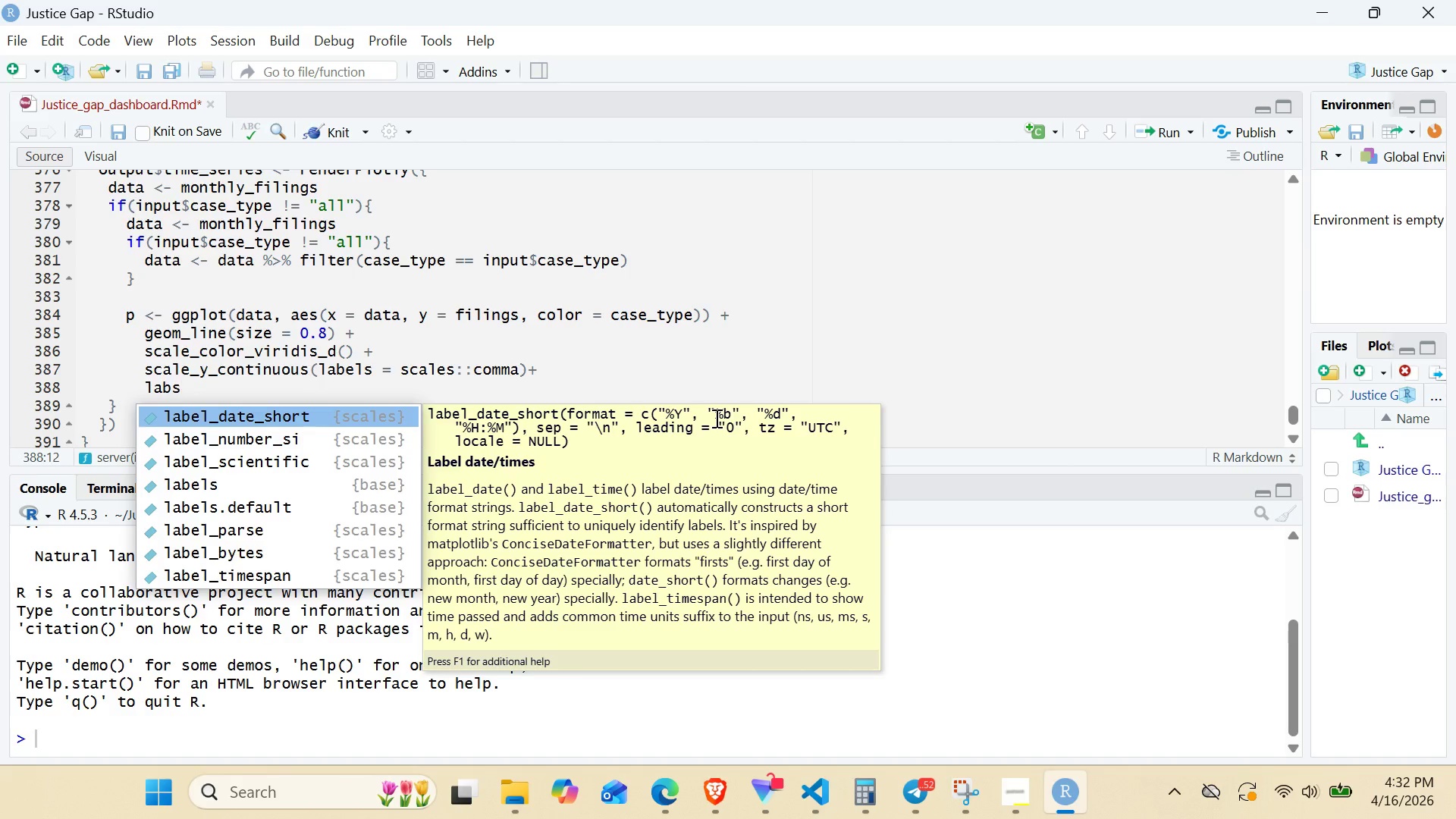 
key(Enter)
 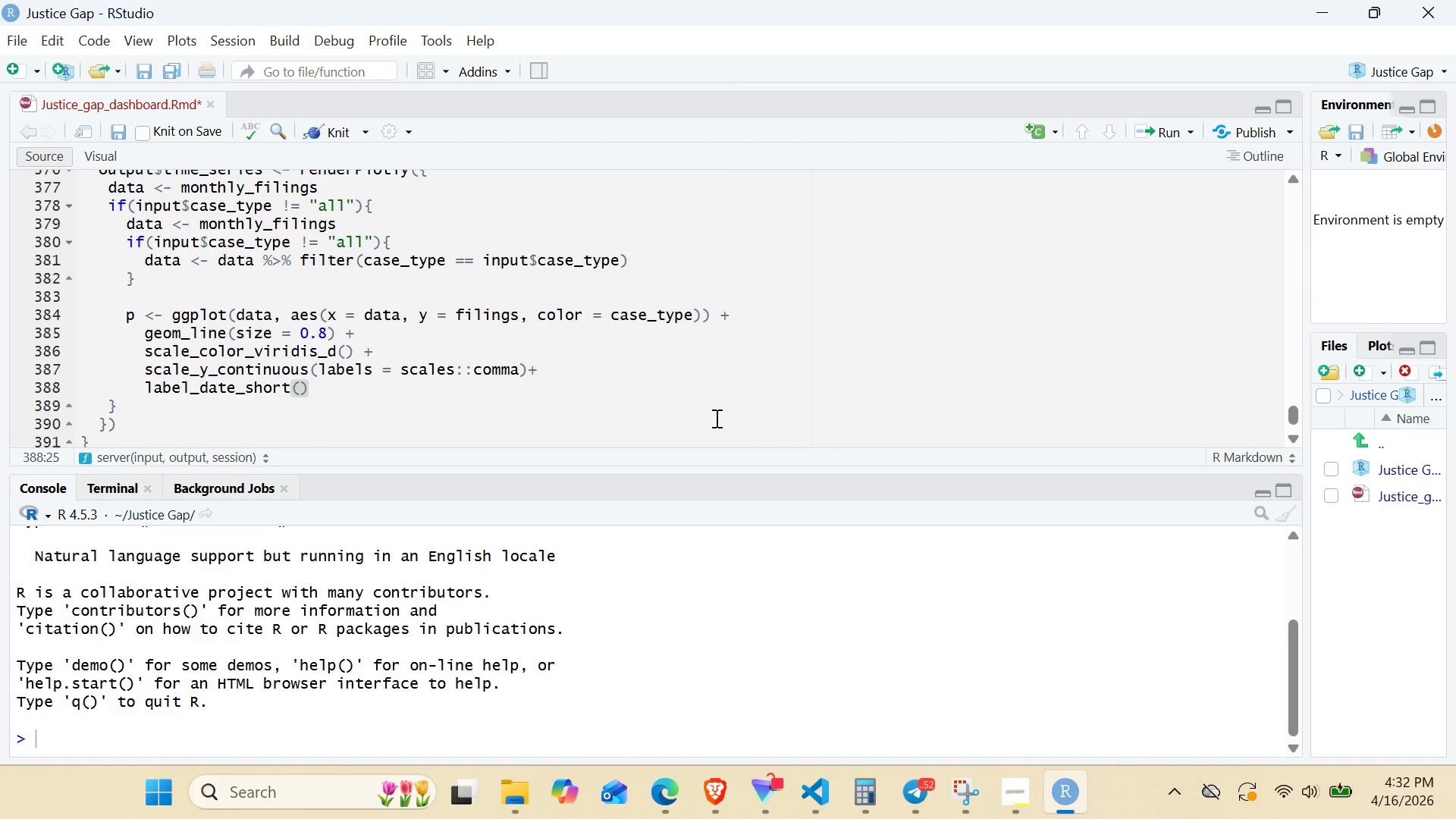 
hold_key(key=Backspace, duration=0.77)
 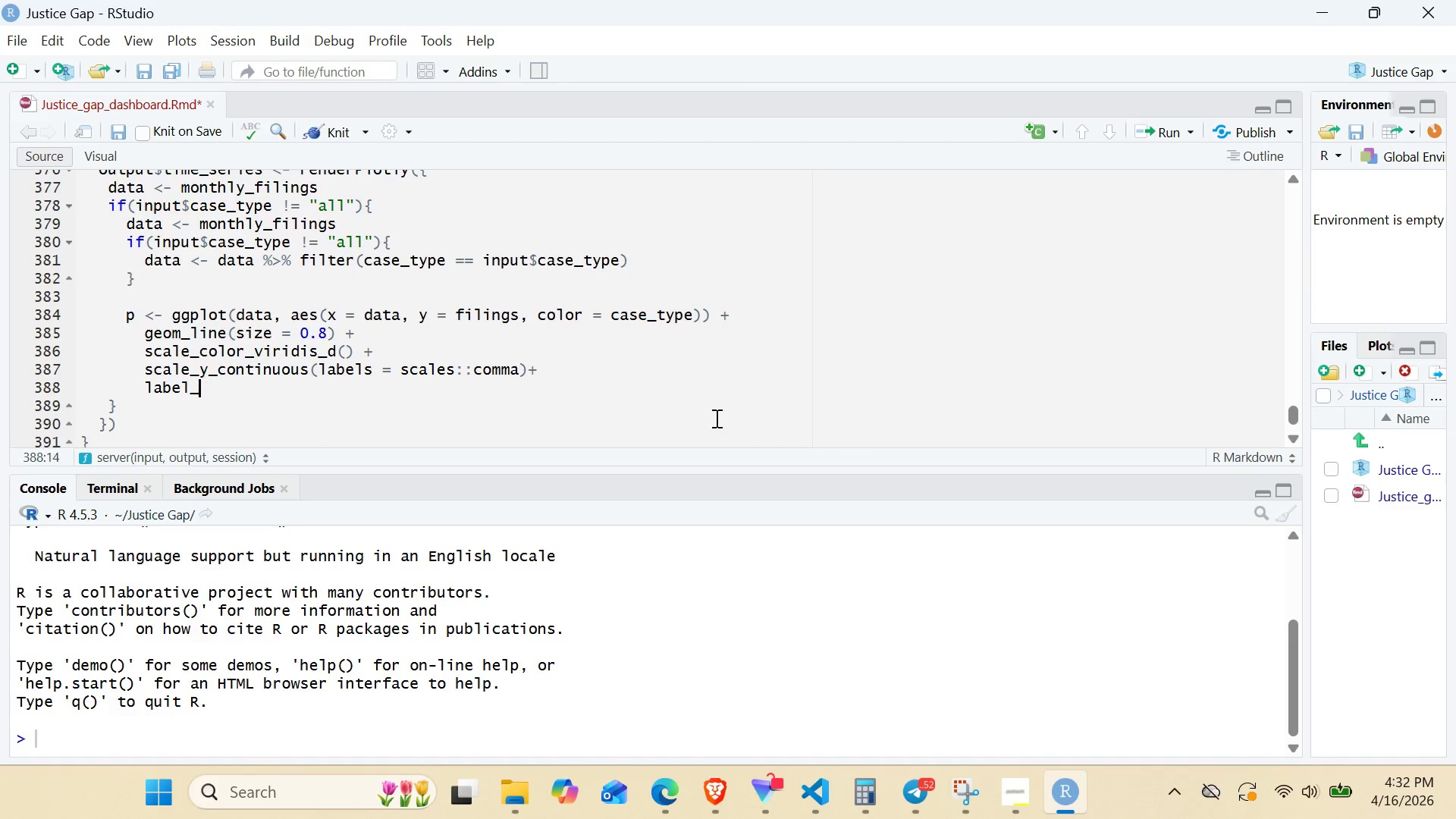 
key(Backspace)
key(Backspace)
key(Backspace)
key(Backspace)
type(s(til)
key(Backspace)
type(tle = "monthly Civil Court Fiings)
 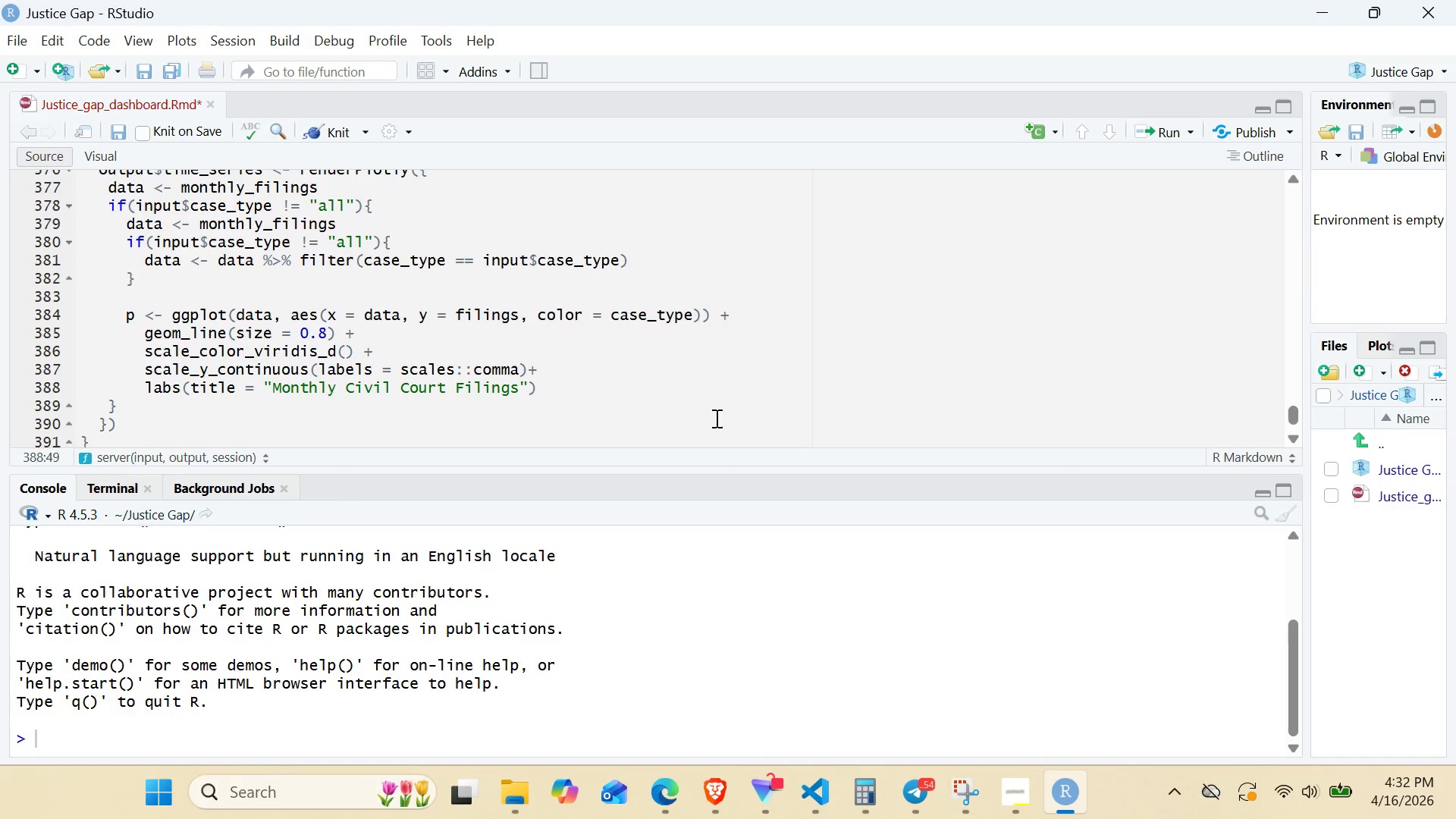 
key(ArrowRight)
 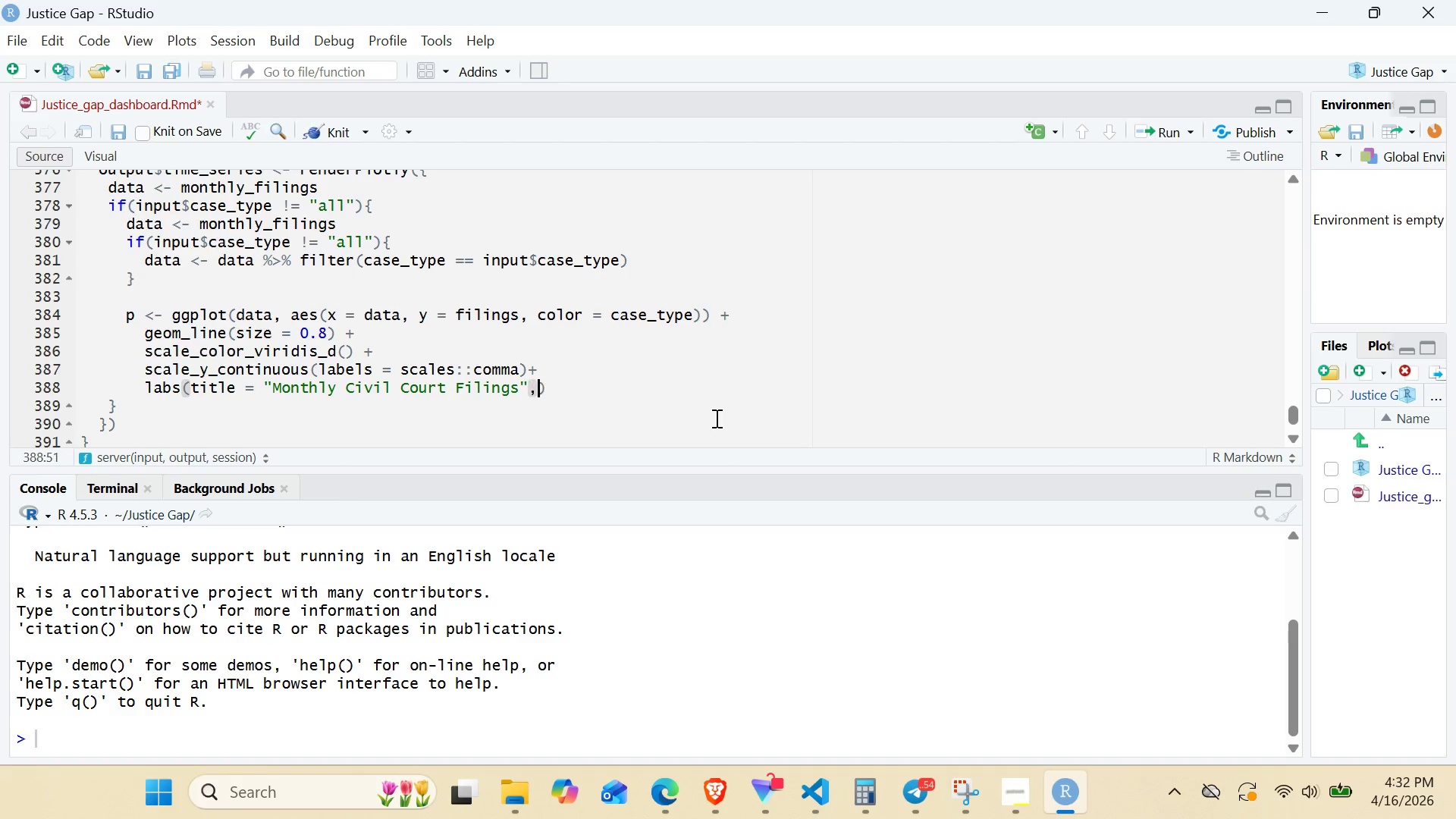 
type(, x = "Date)
 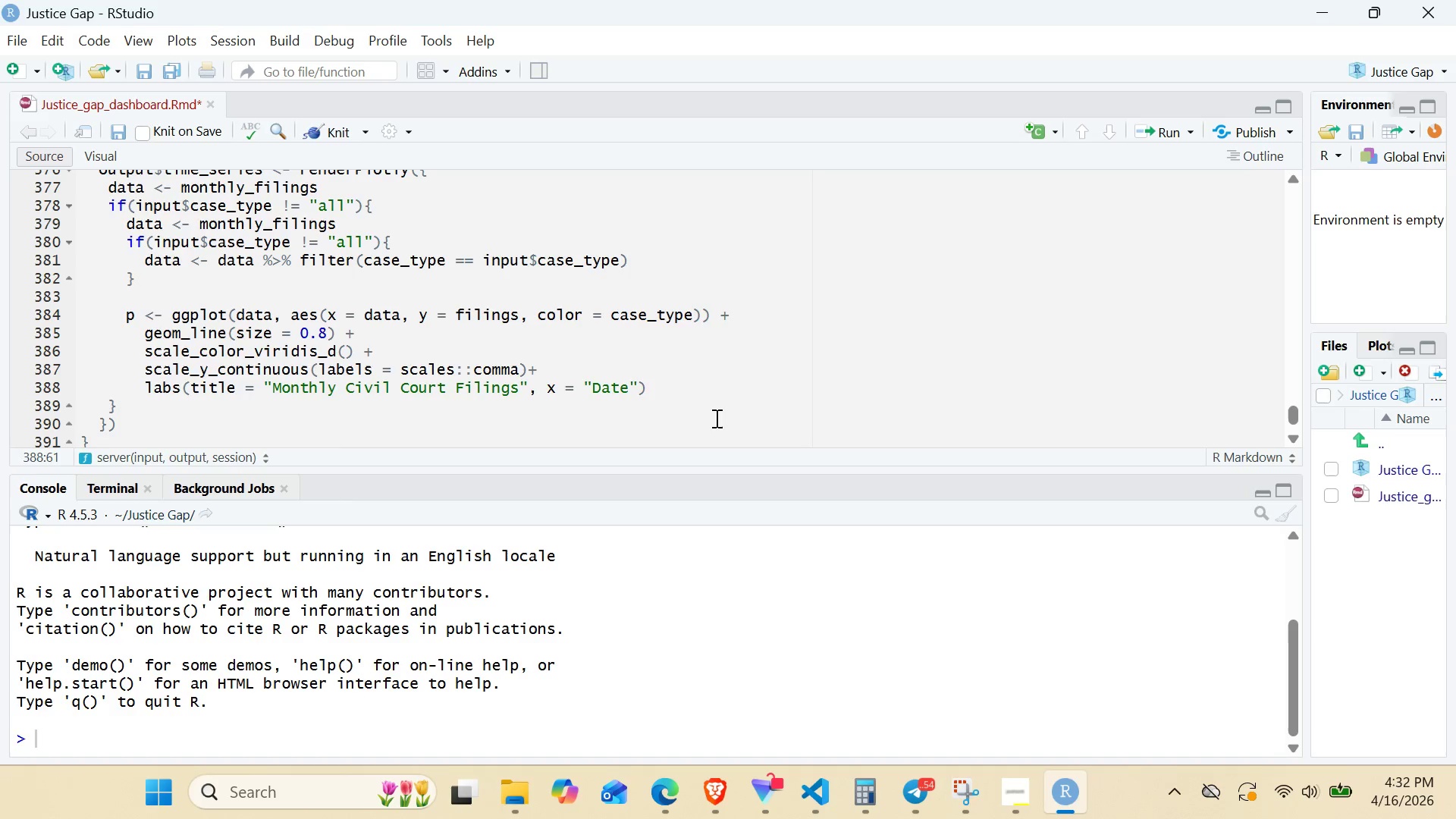 
key(ArrowRight)
 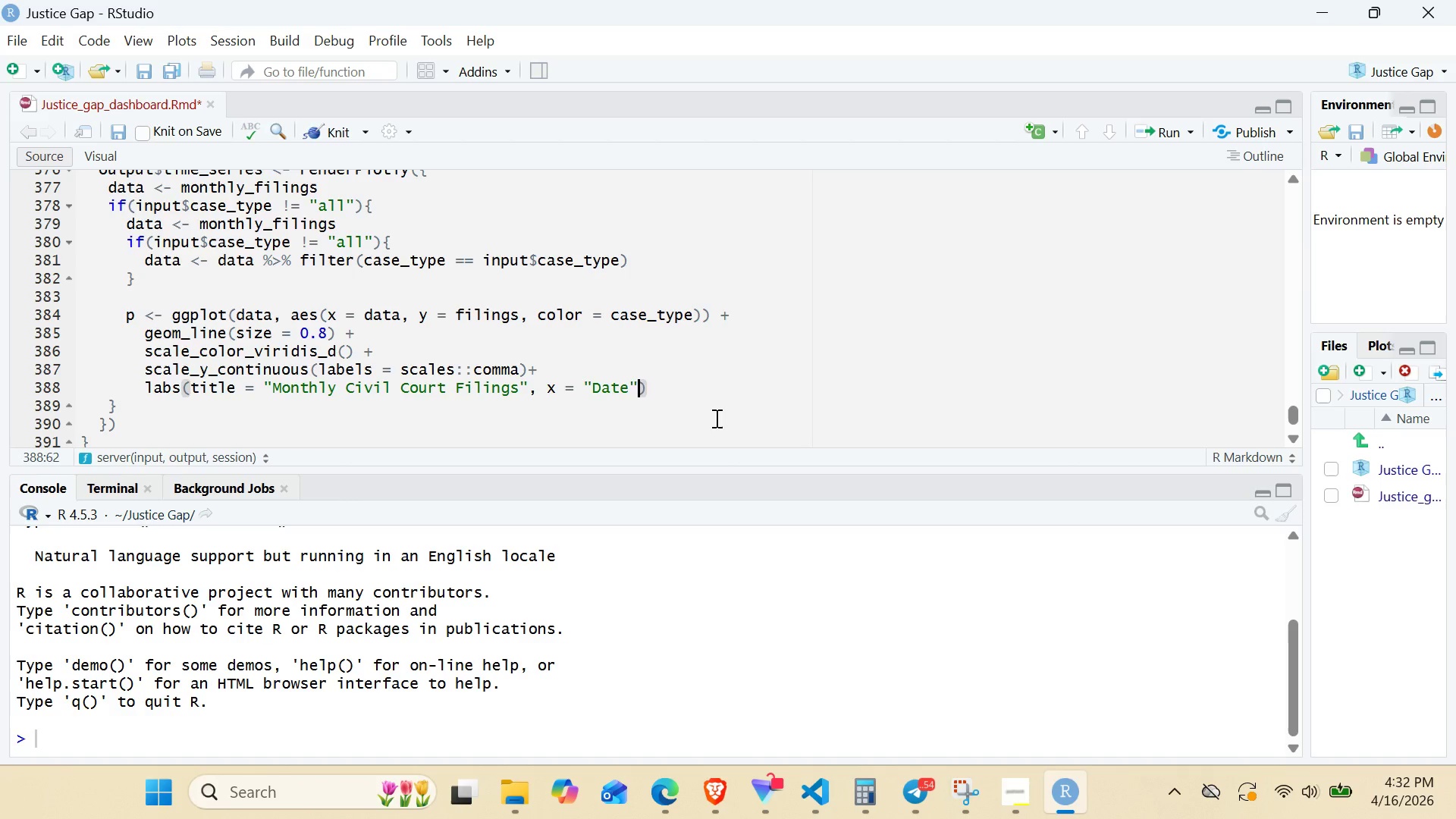 
type(, y = "Number of FIINgs)
 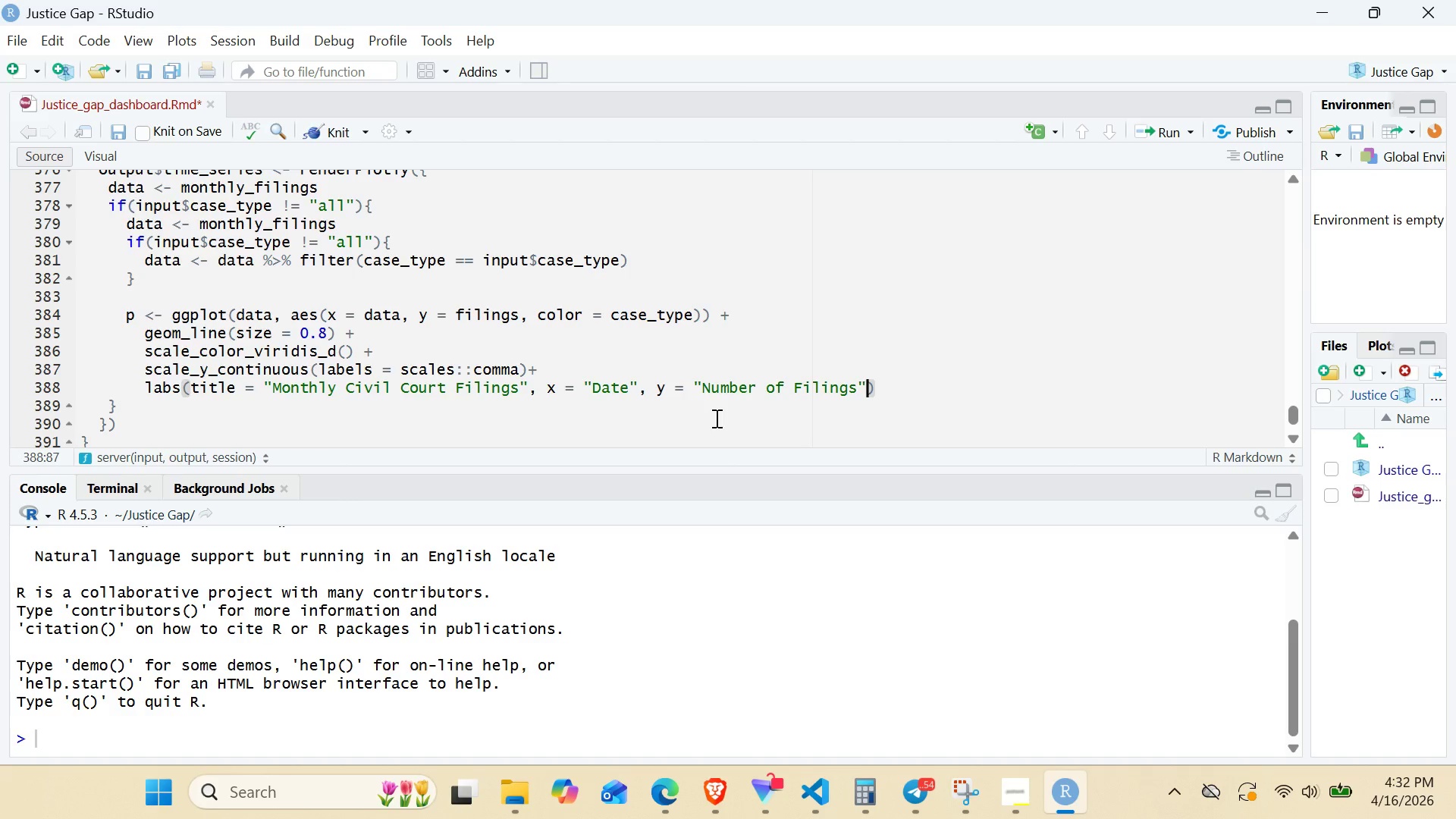 
 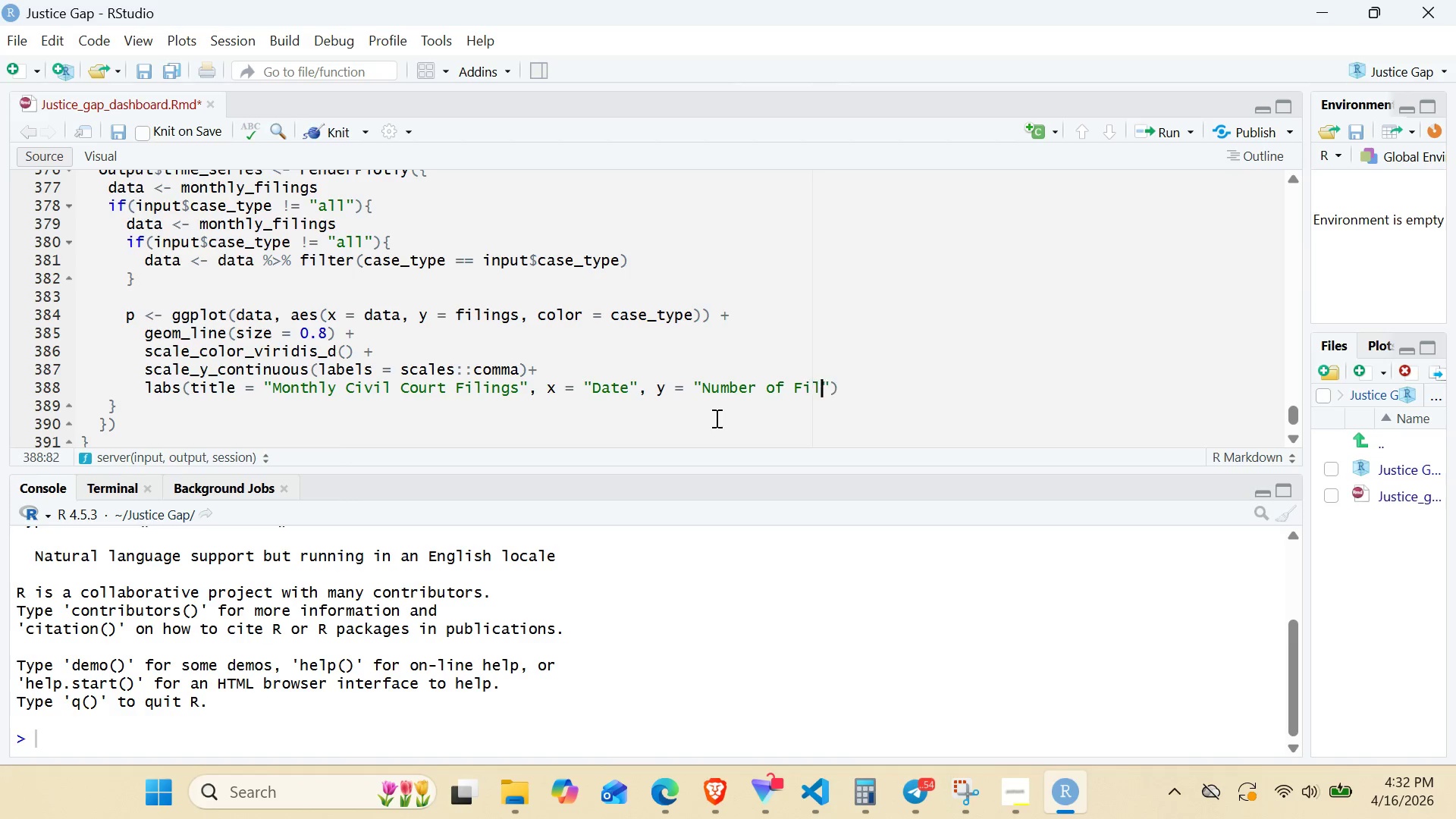 
hold_key(key=L, duration=0.38)
 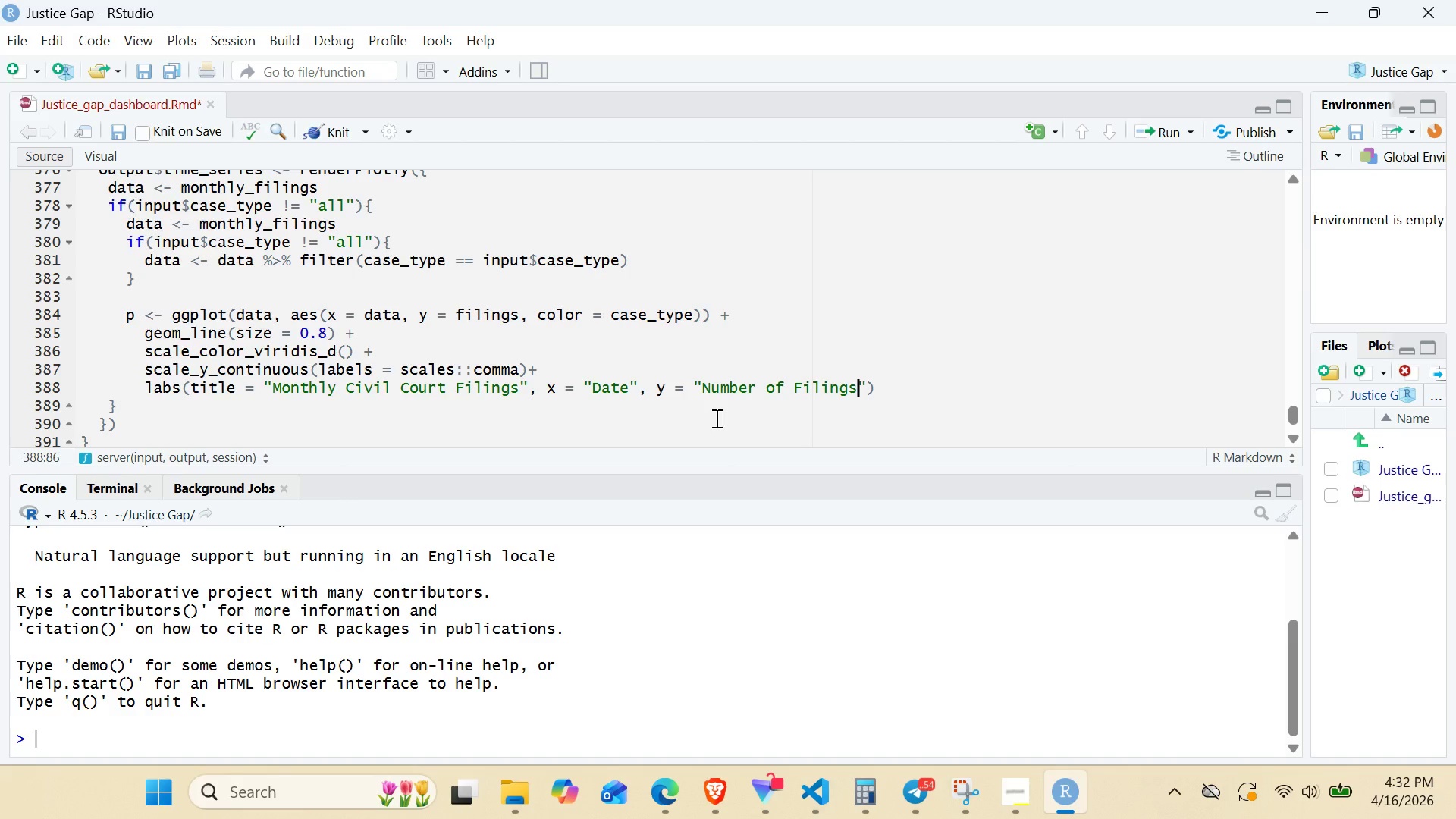 
key(ArrowRight)
 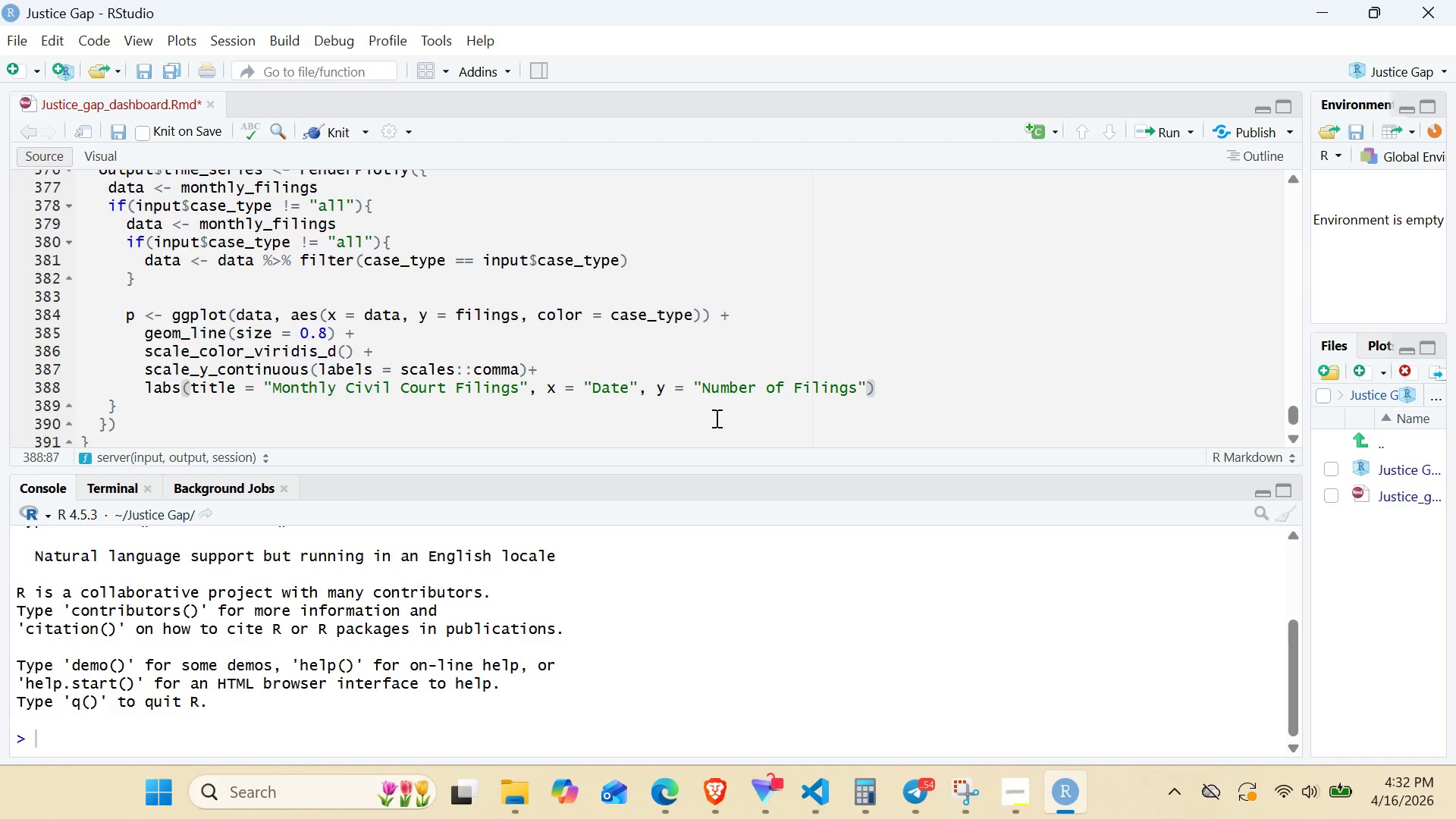 
key(ArrowRight)
 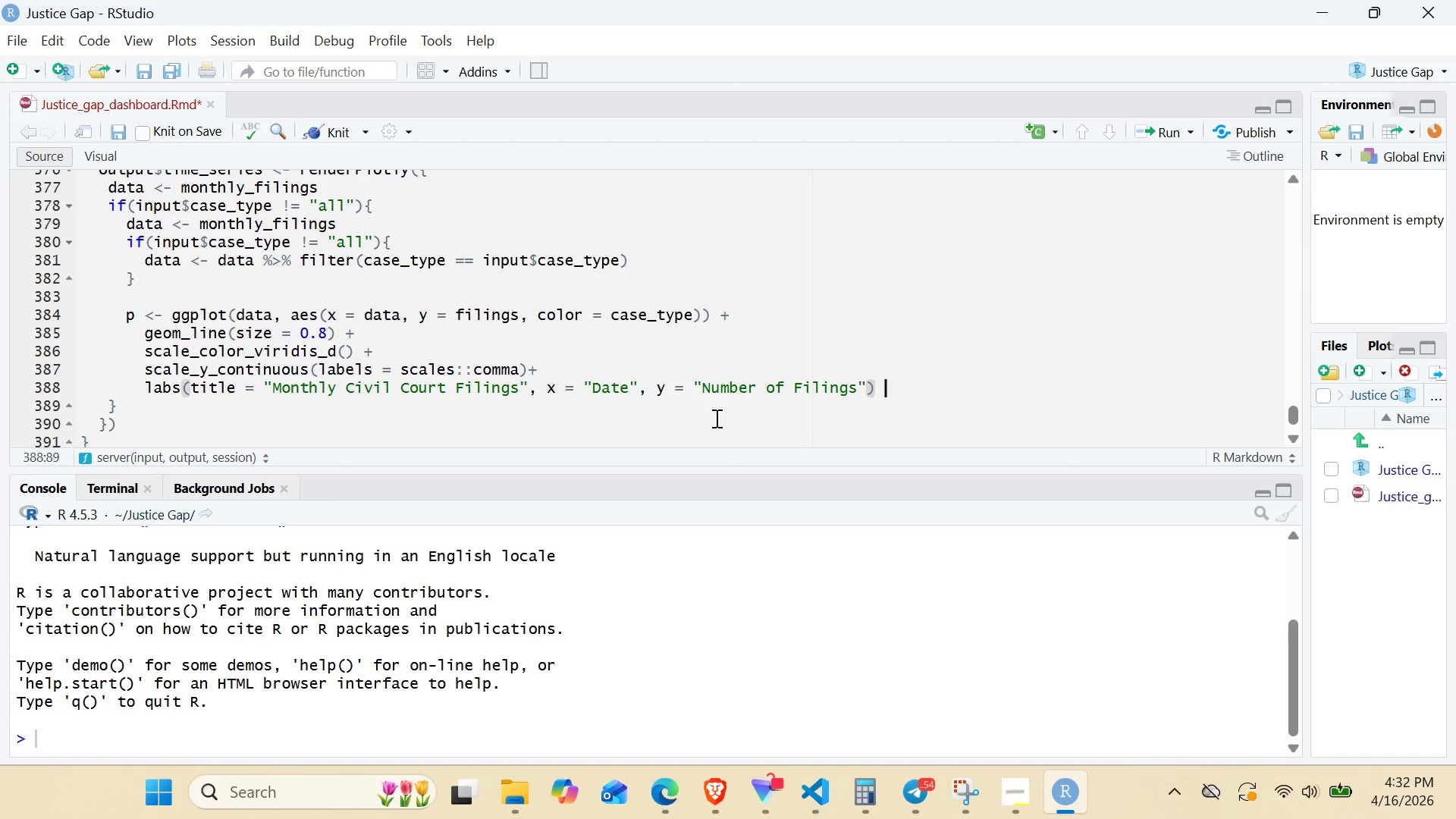 
key(Space)
 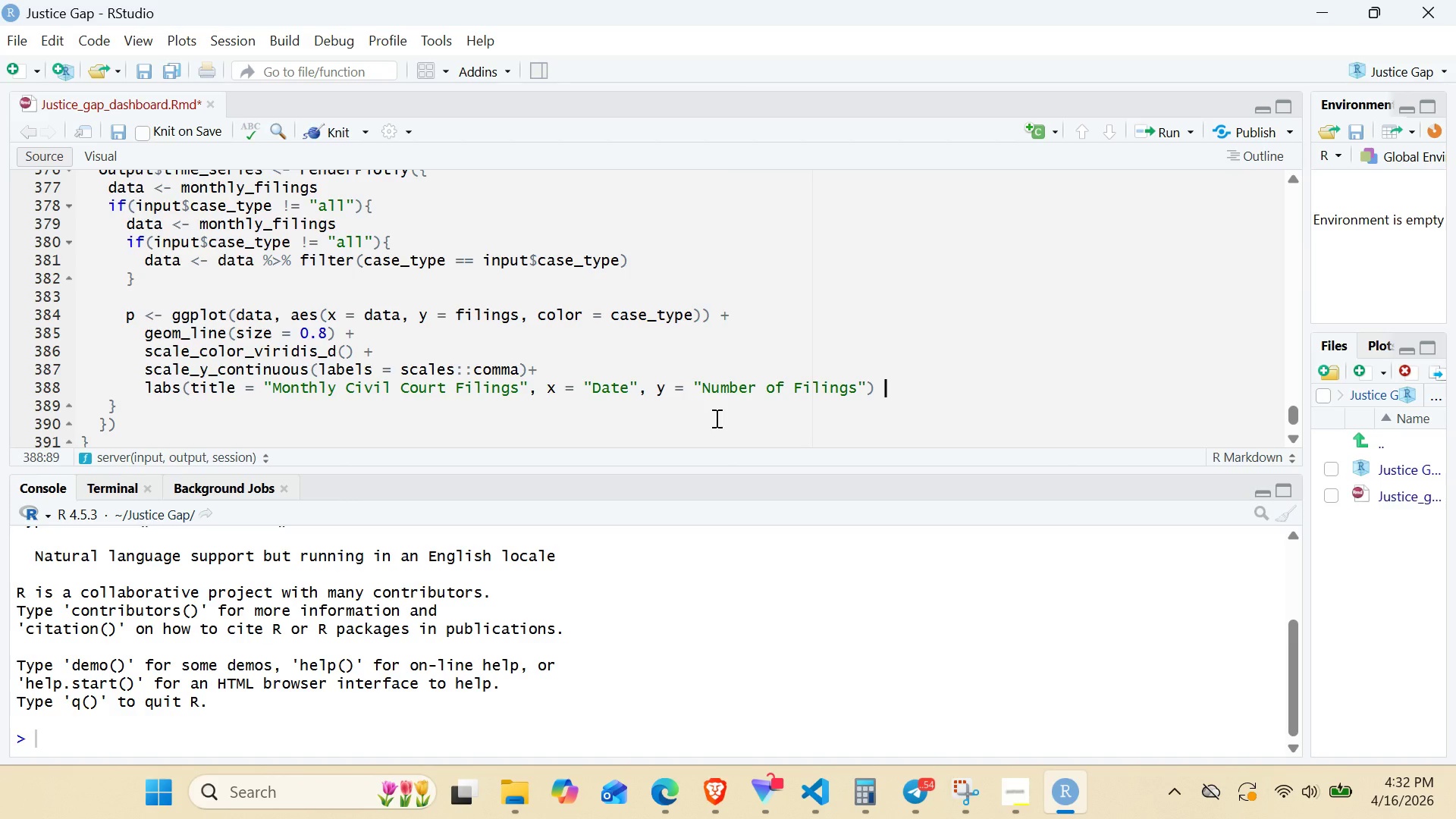 
key(Shift+Equal)
 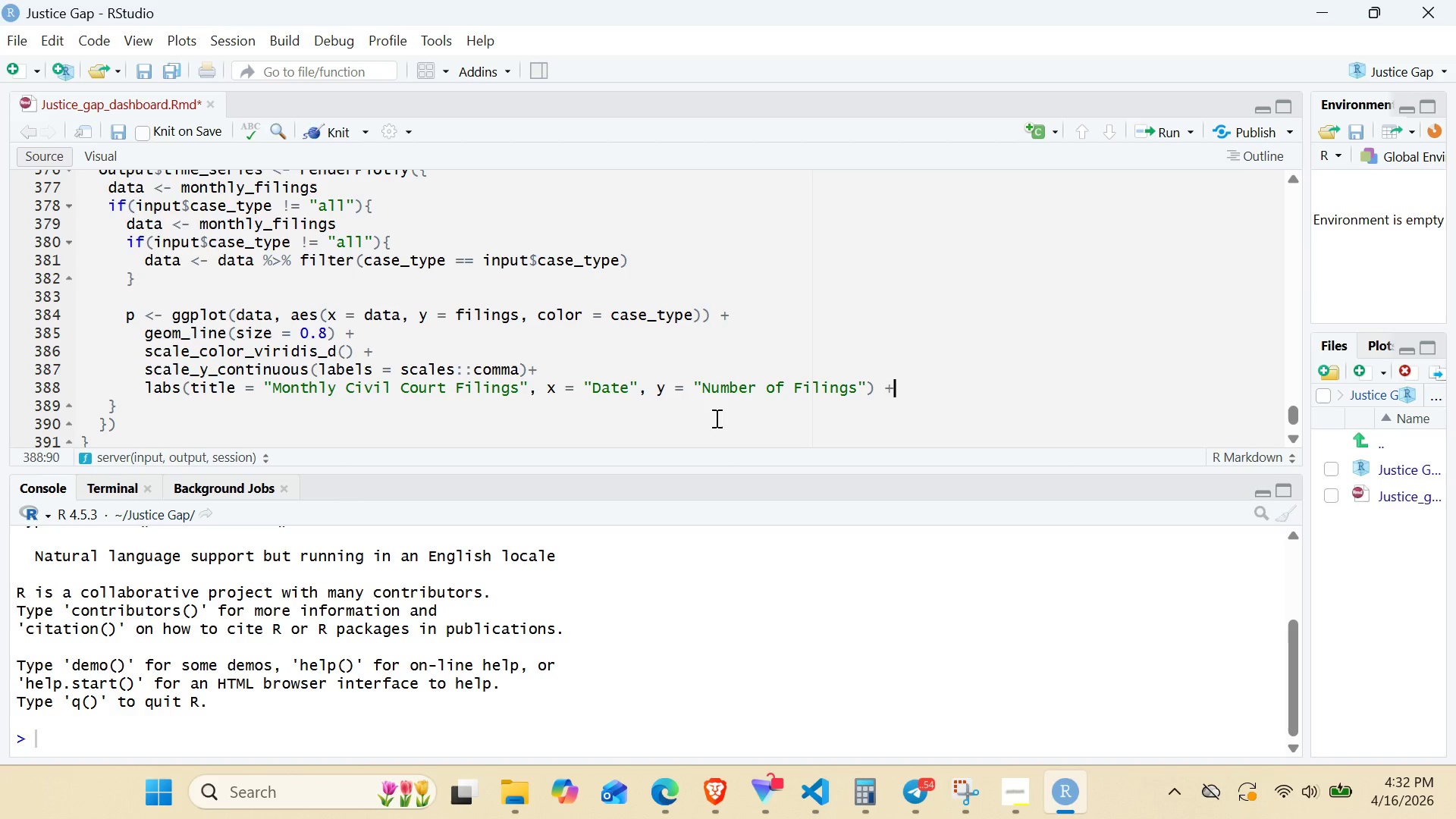 
key(Space)
 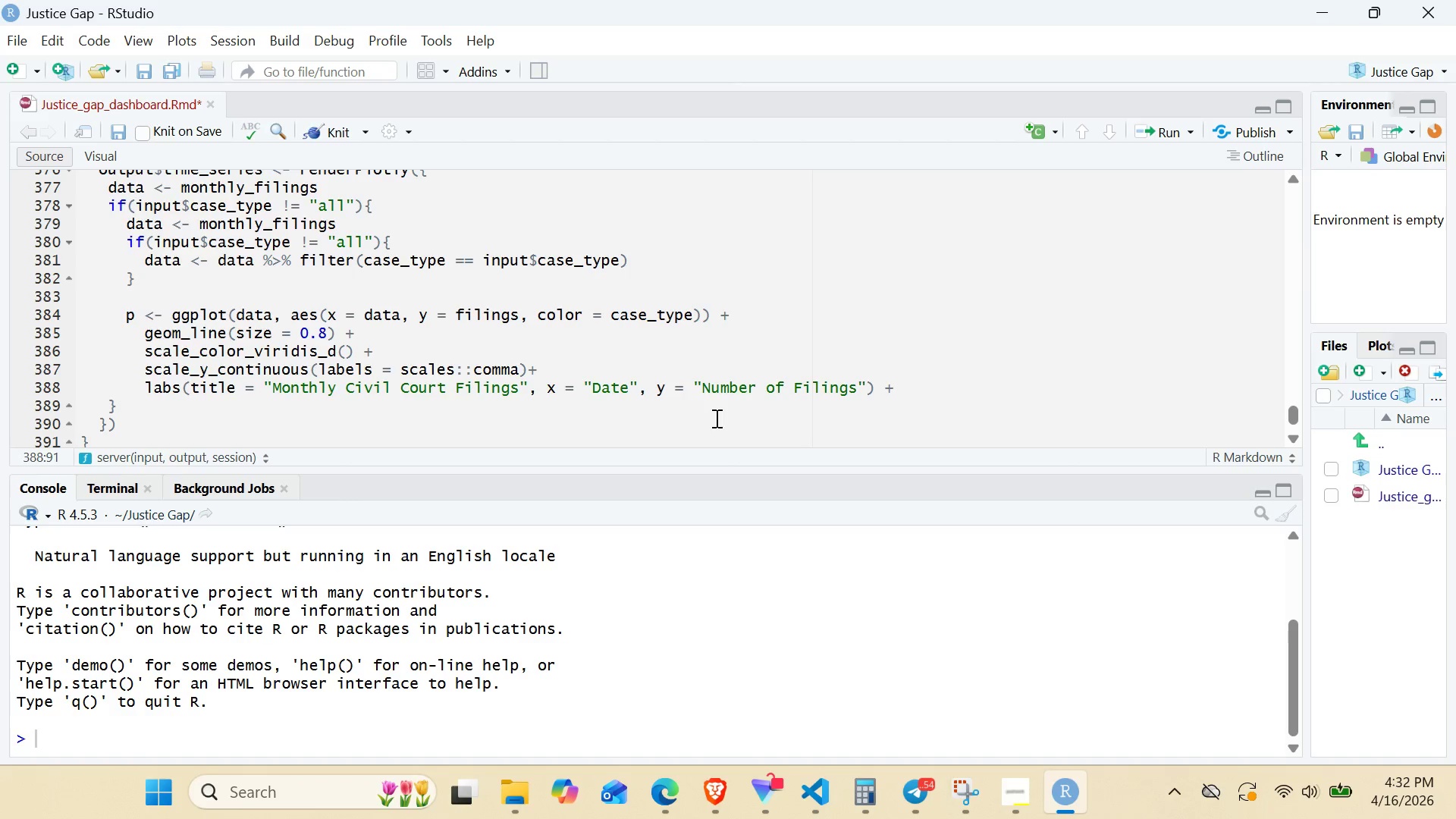 
key(Enter)
 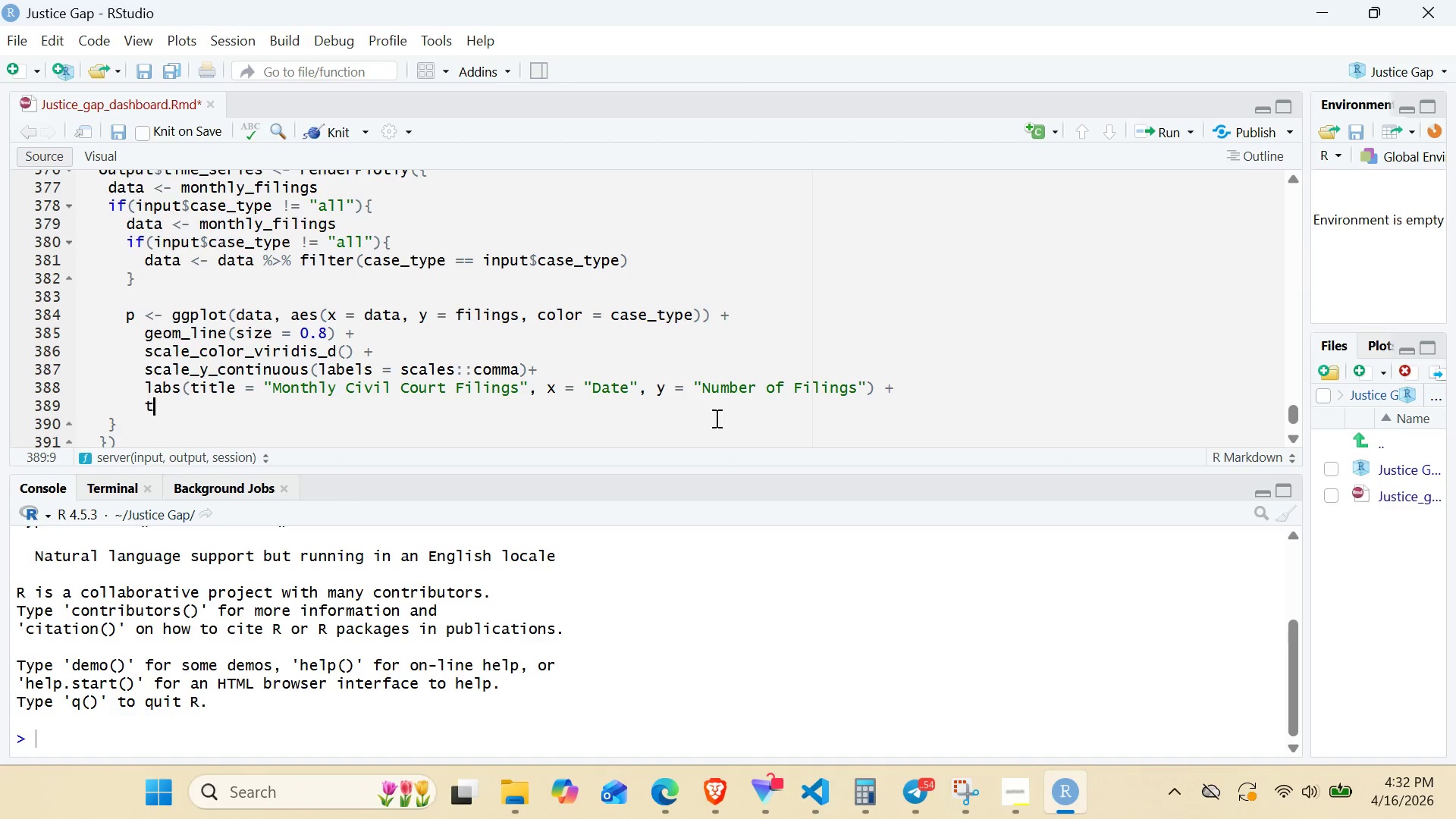 
type(theme_minimal()
 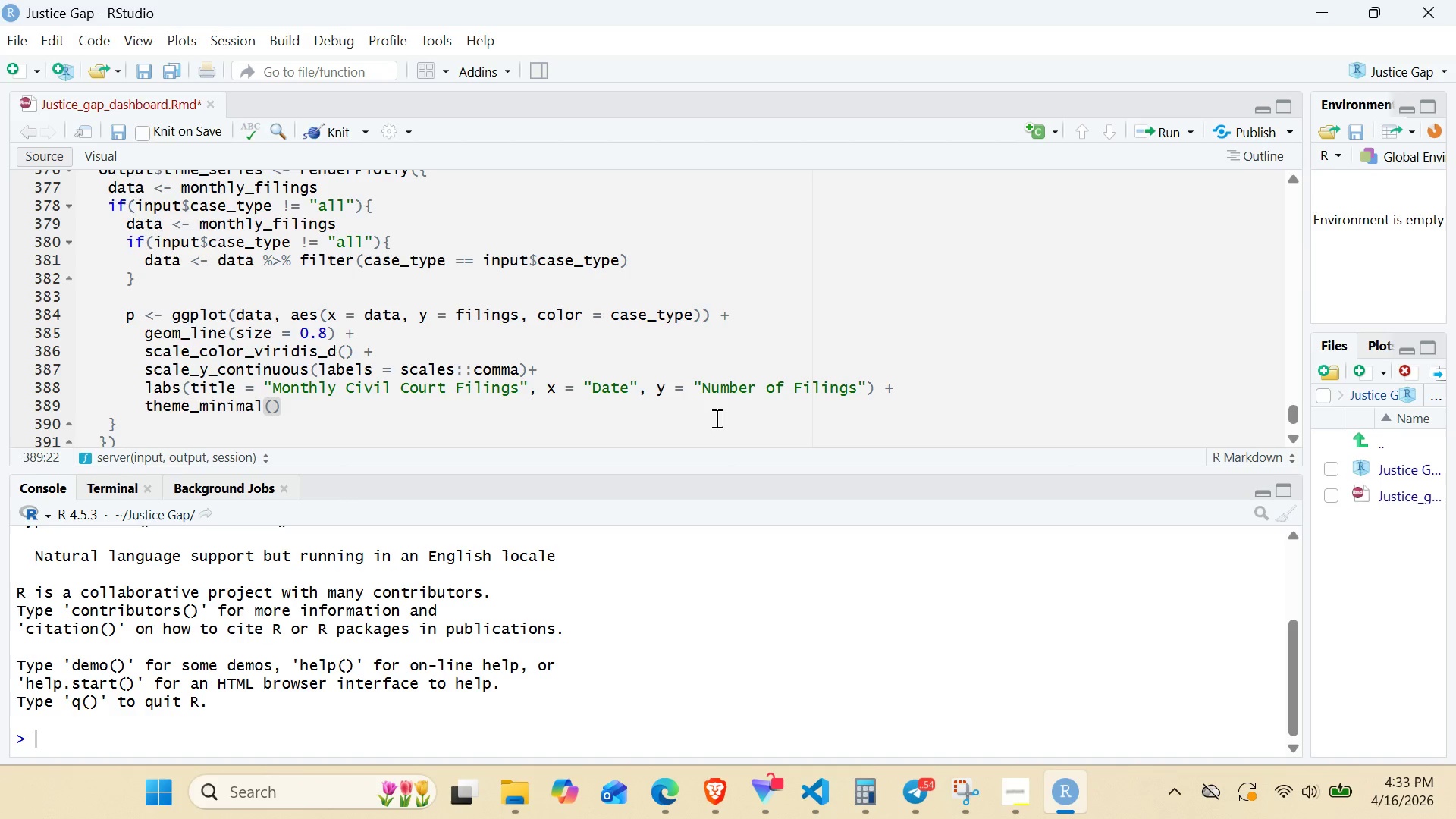 
wait(18.05)
 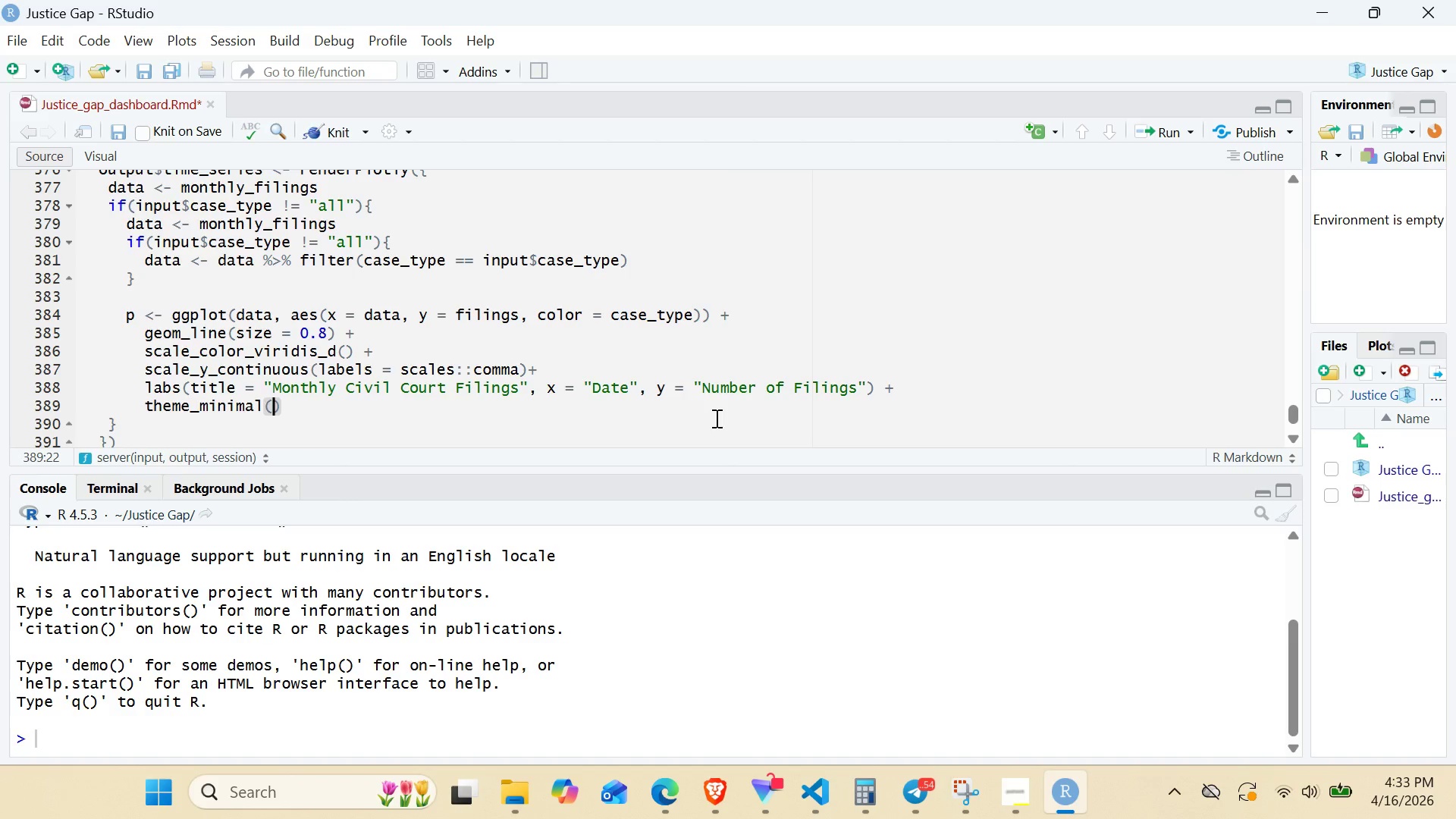 
key(ArrowRight)
 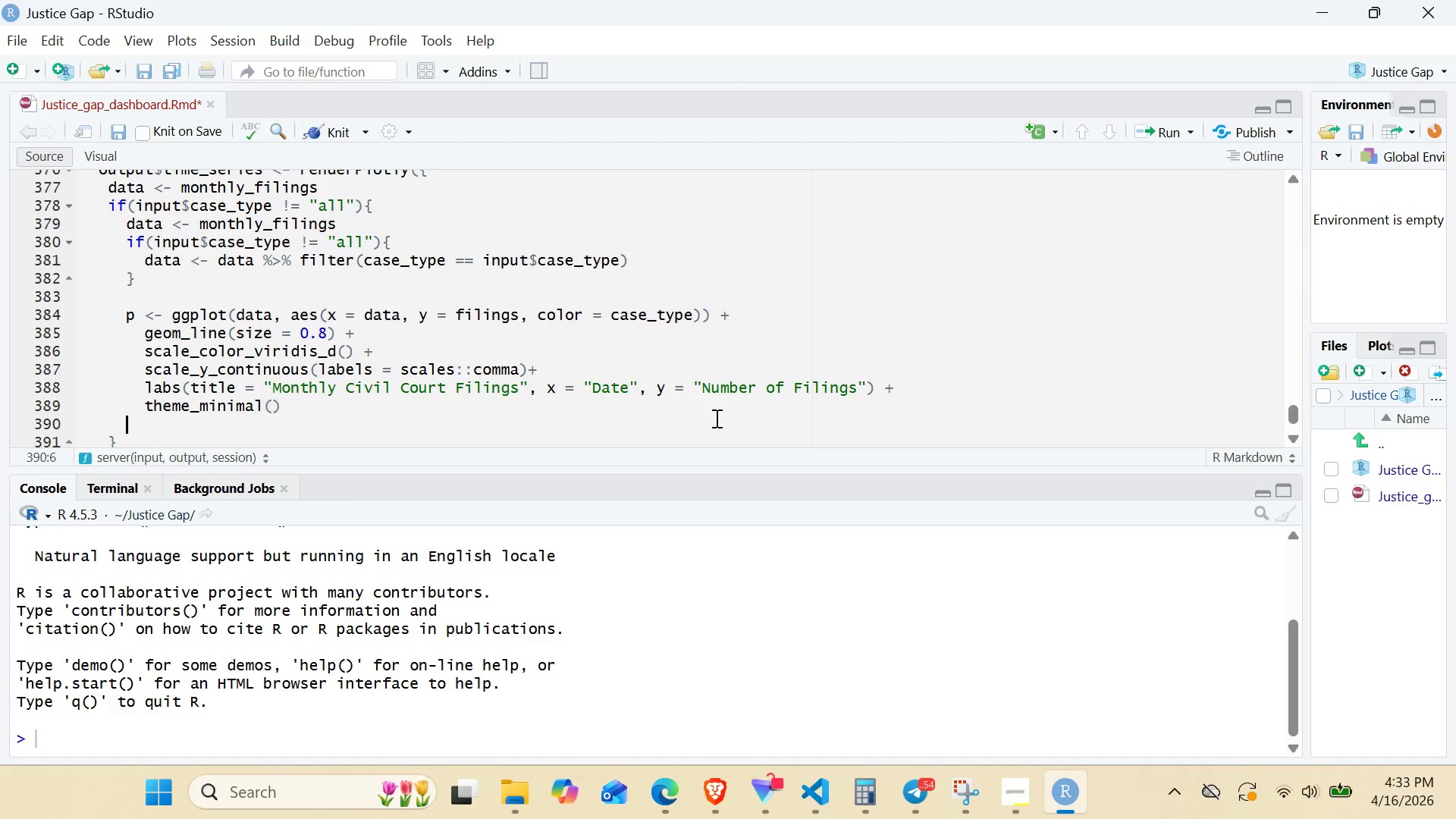 
key(Enter)
 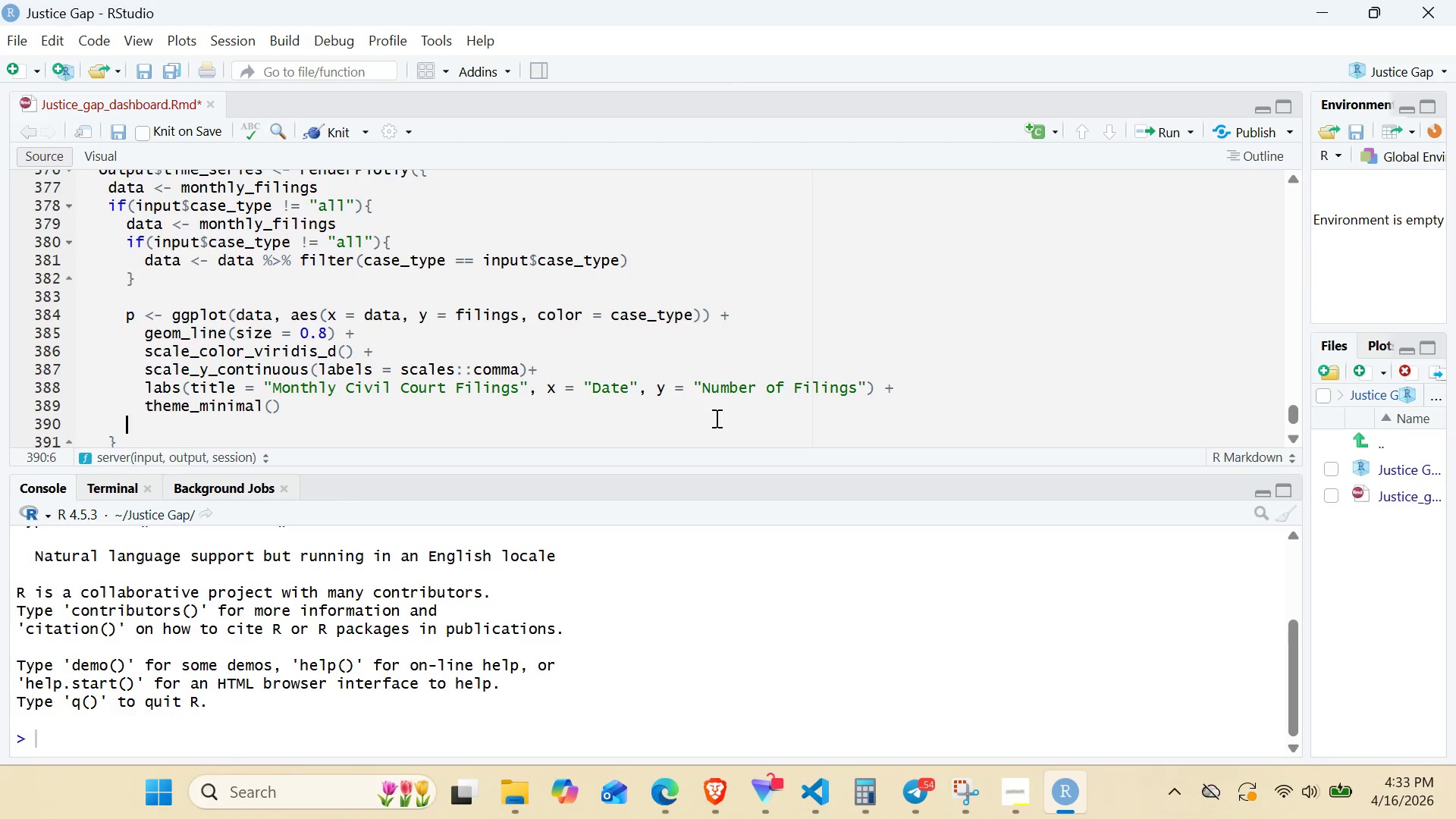 
type(ggplotly(p)
 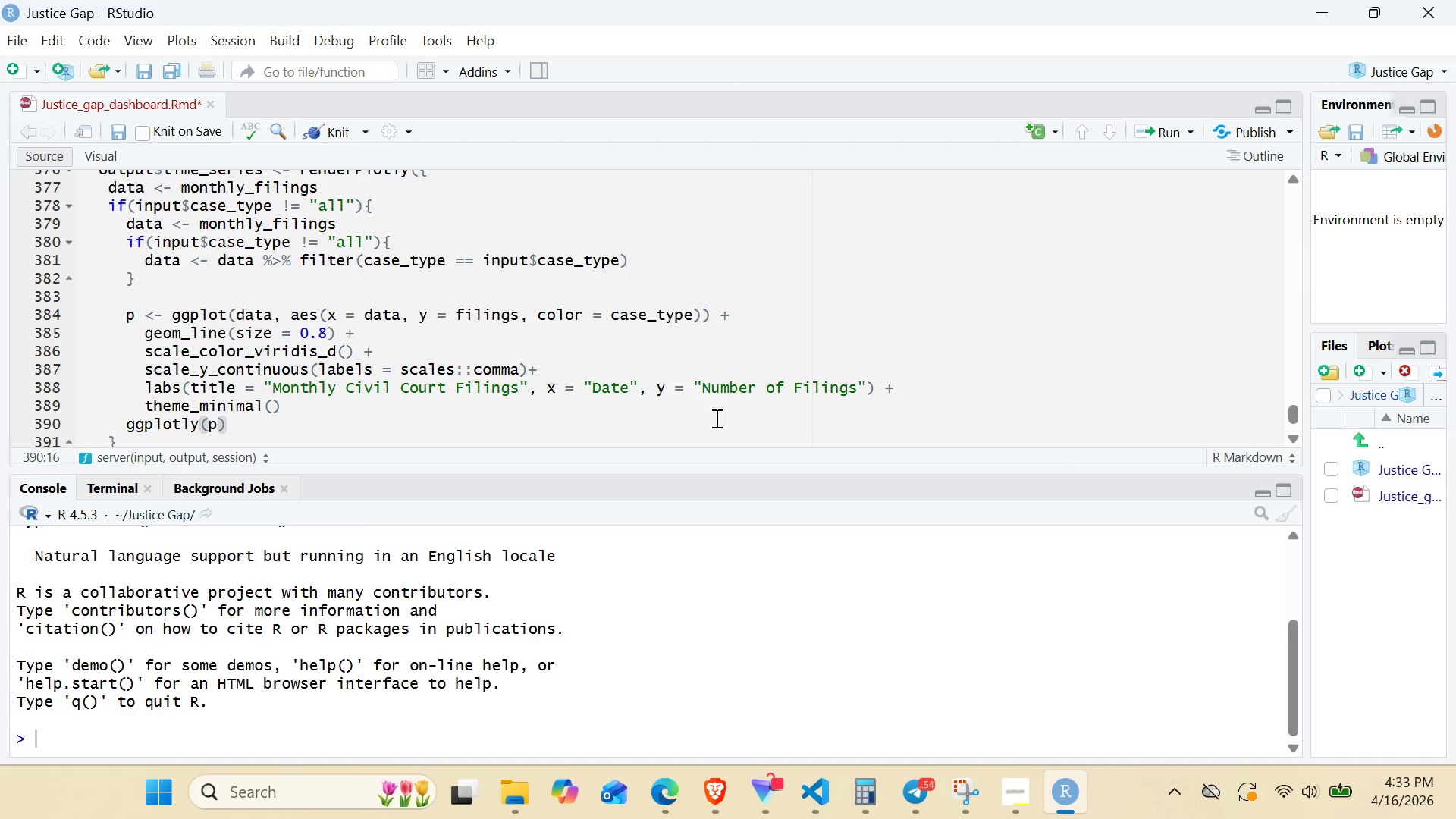 
wait(11.45)
 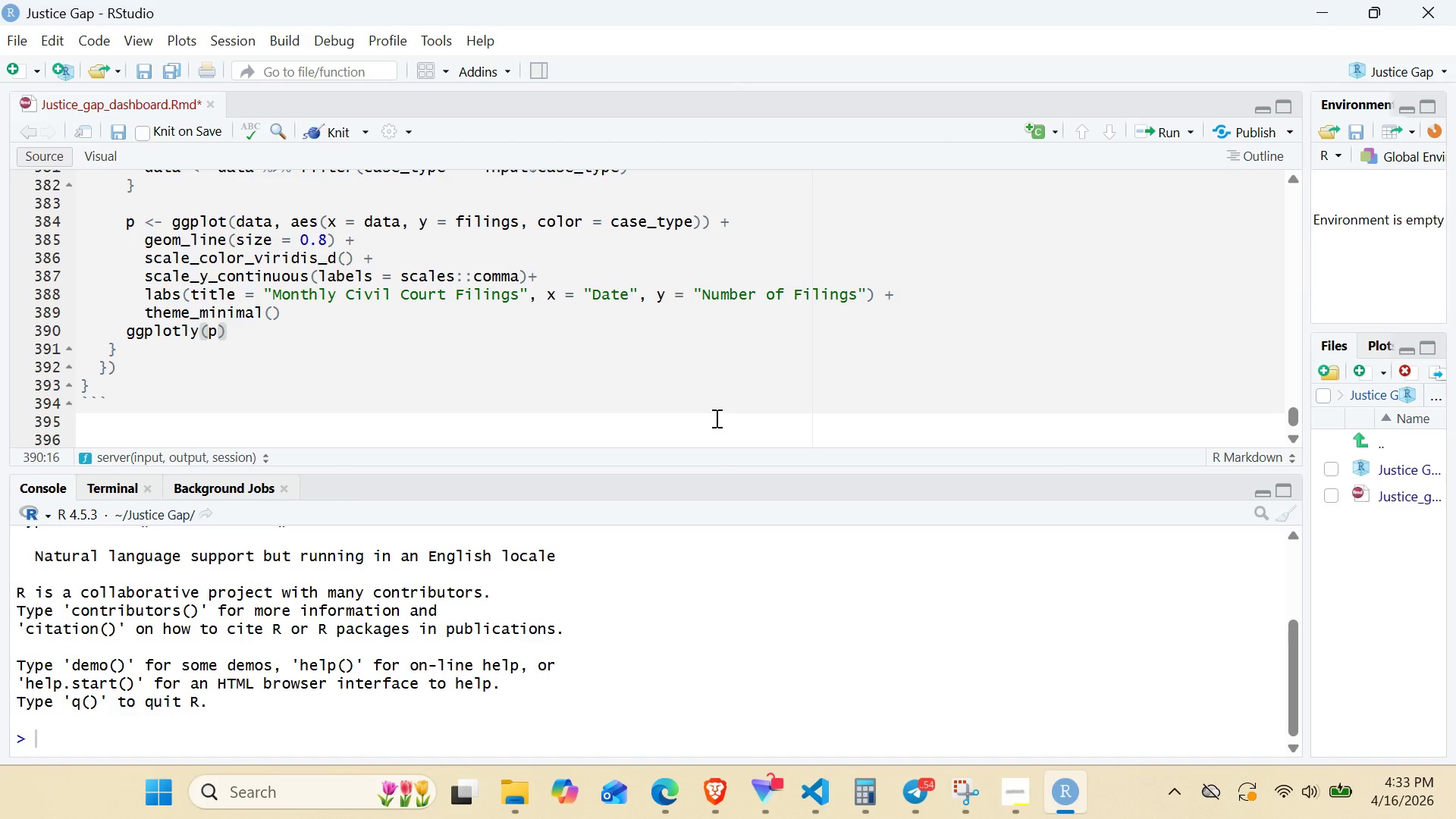 
left_click([108, 367])
 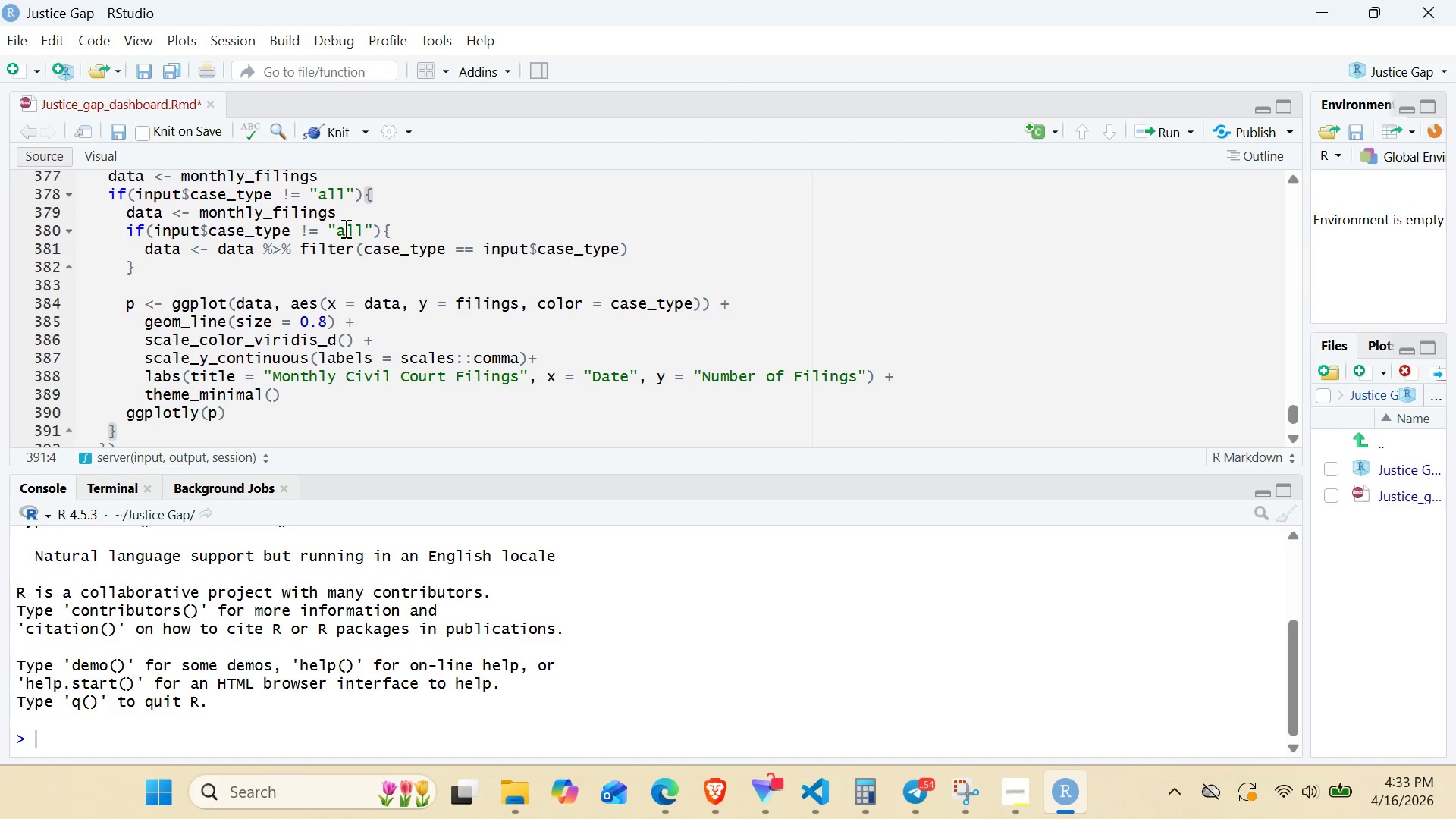 
wait(22.02)
 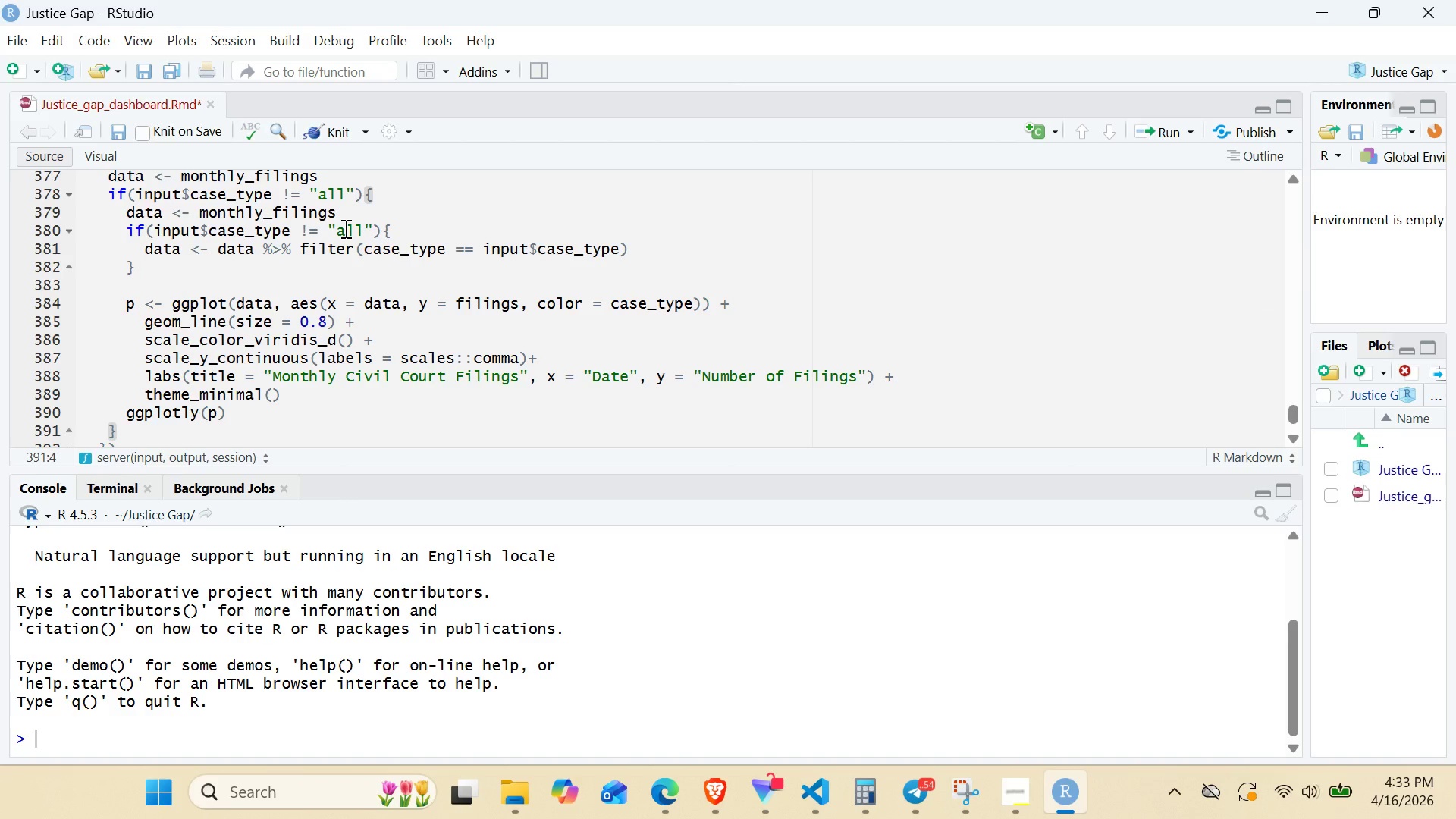 
left_click_drag(start_coordinate=[110, 192], to_coordinate=[385, 195])
 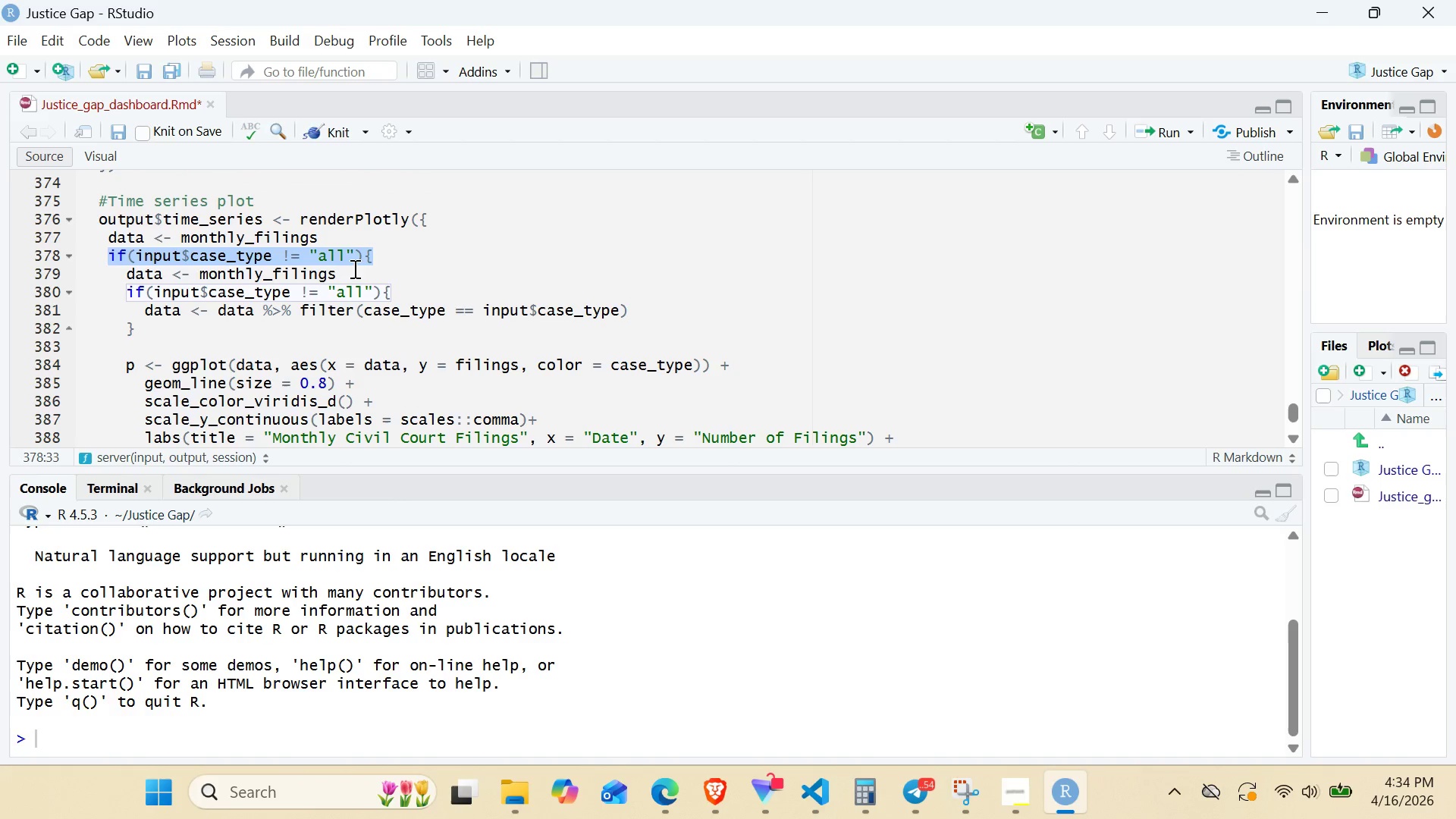 
hold_key(key=ShiftRight, duration=0.72)
left_click([353, 269])
 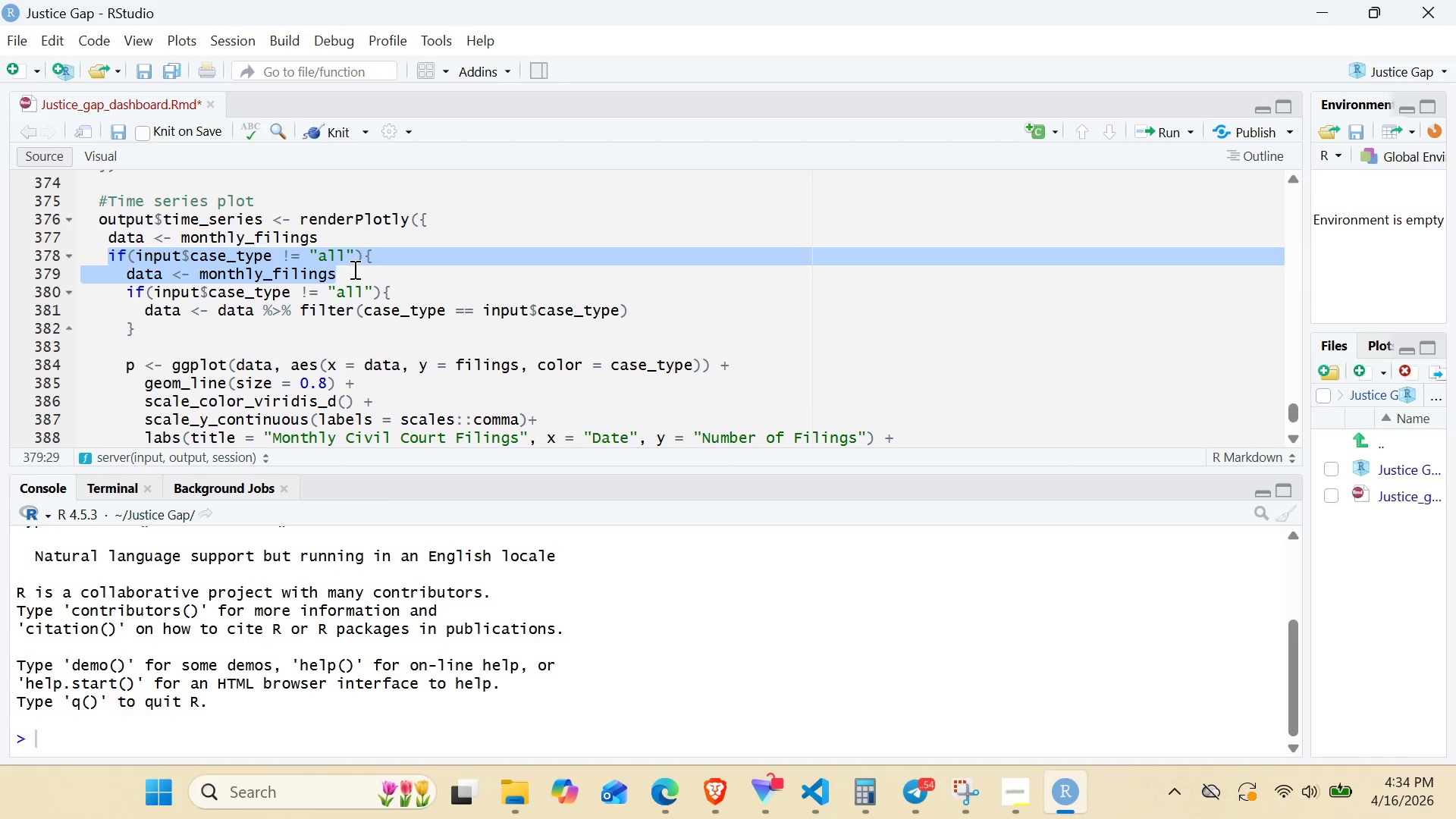 
key(Backspace)
 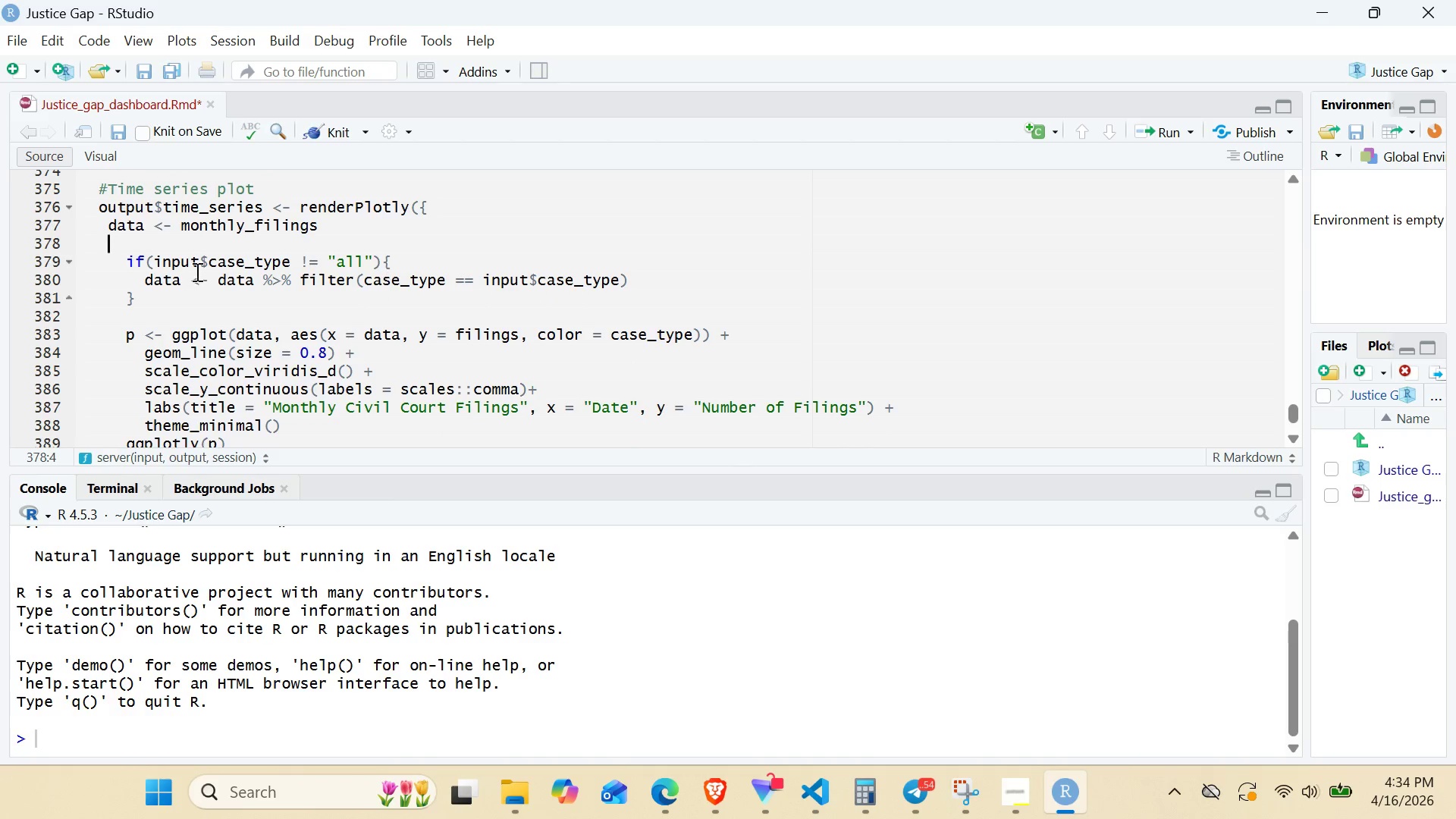 
left_click_drag(start_coordinate=[127, 258], to_coordinate=[231, 366])
 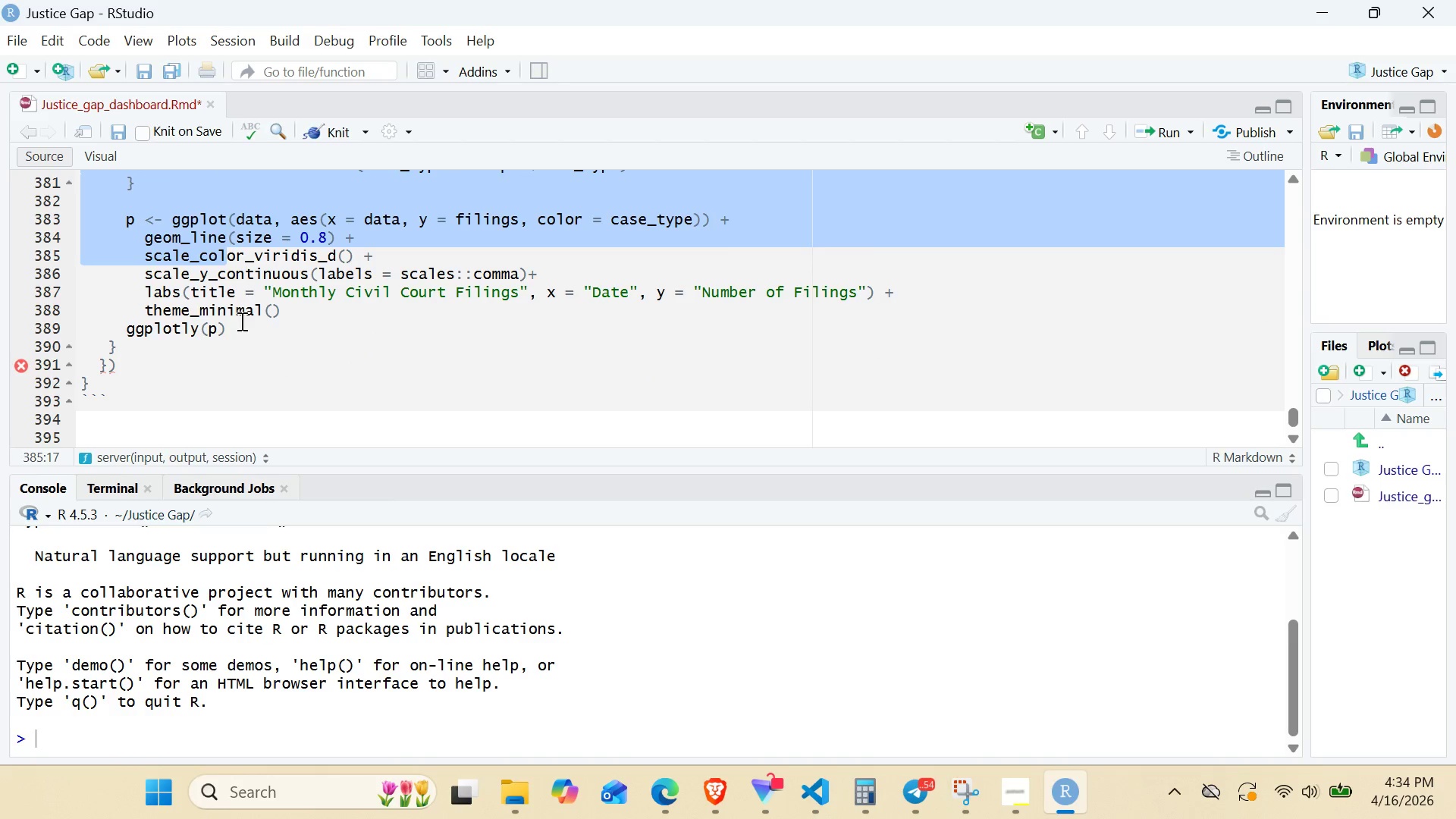 
hold_key(key=ShiftRight, duration=0.66)
left_click([240, 321])
 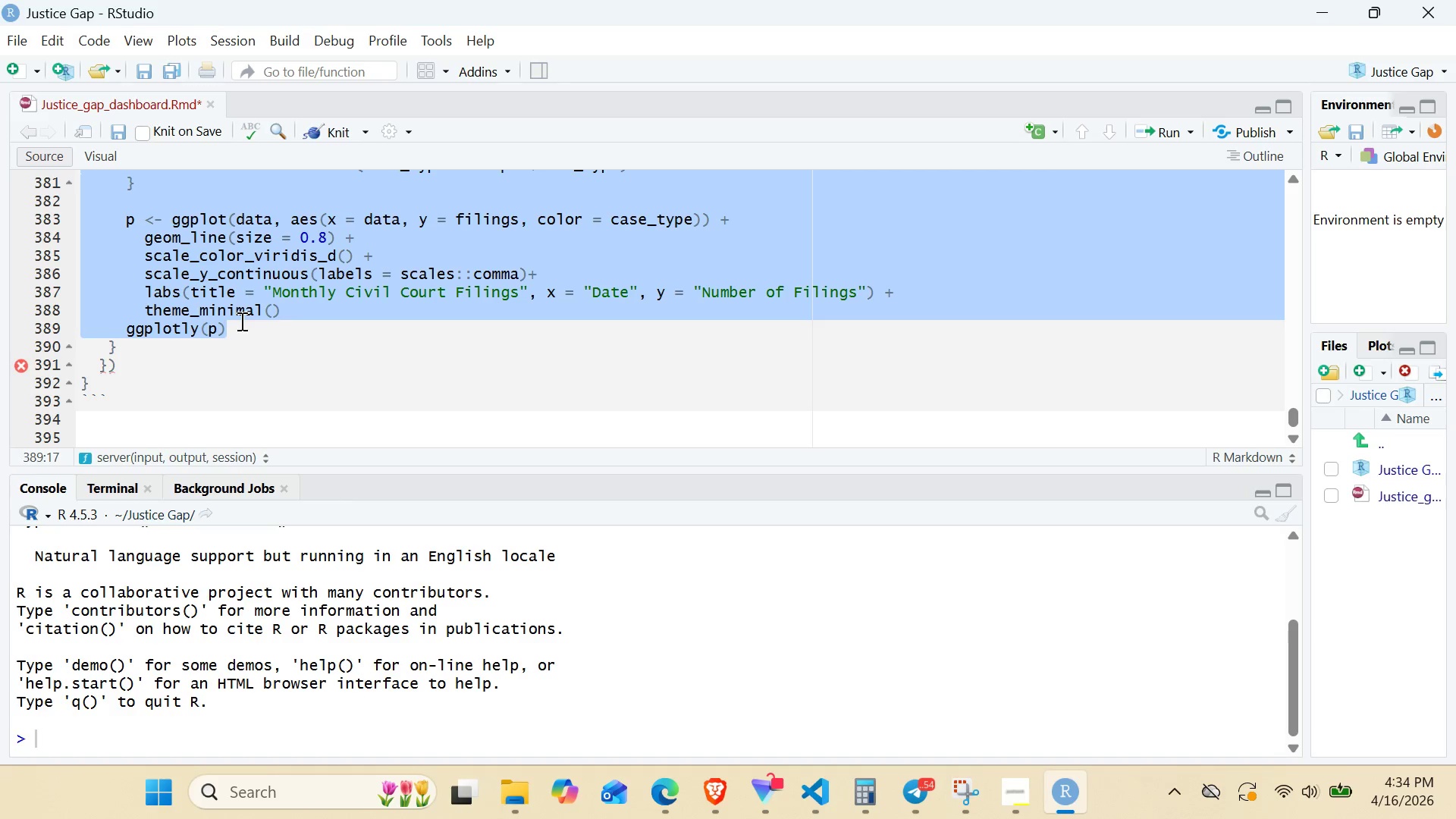 
key(Shift+Tab)
 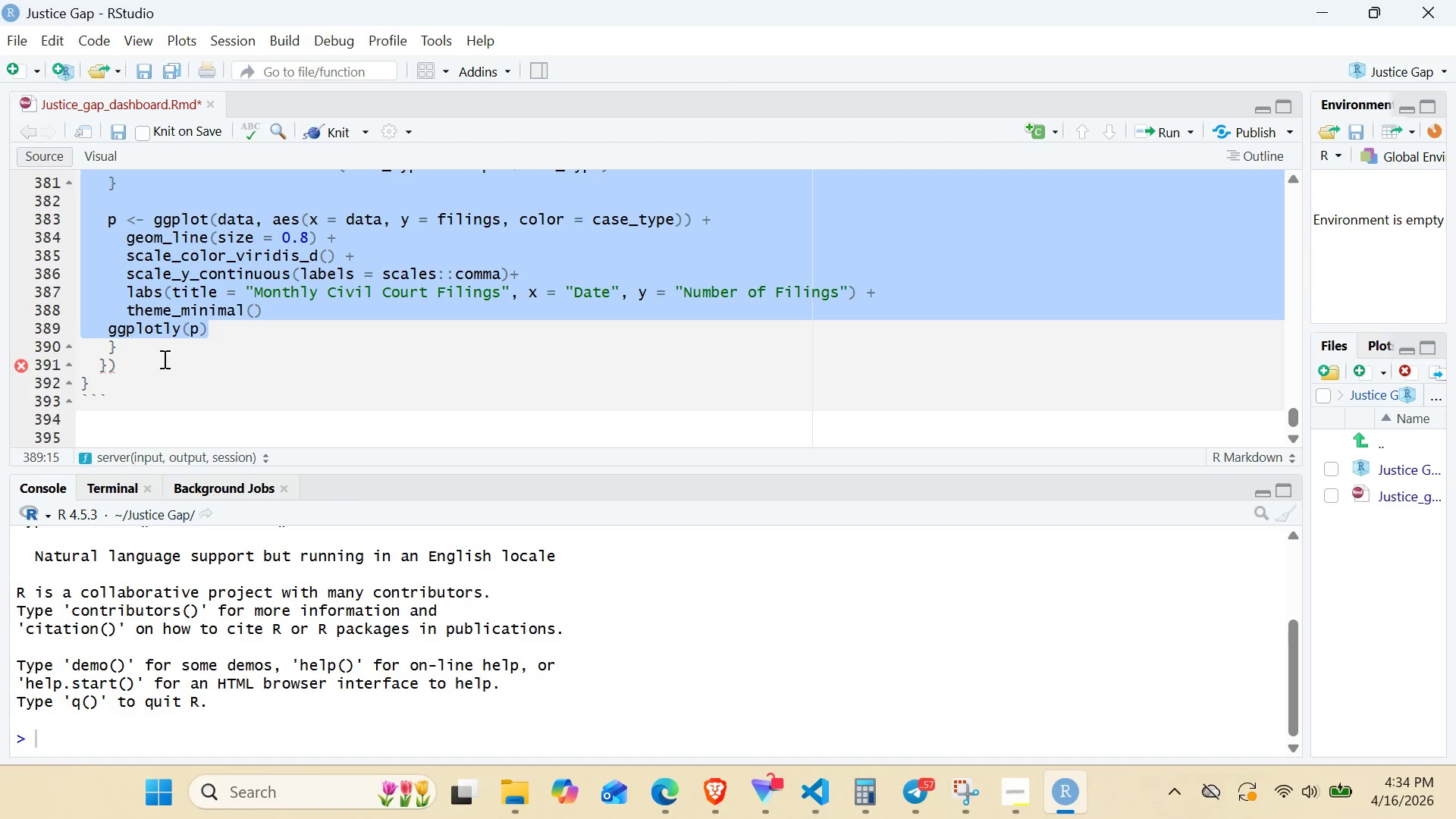 
left_click([163, 359])
 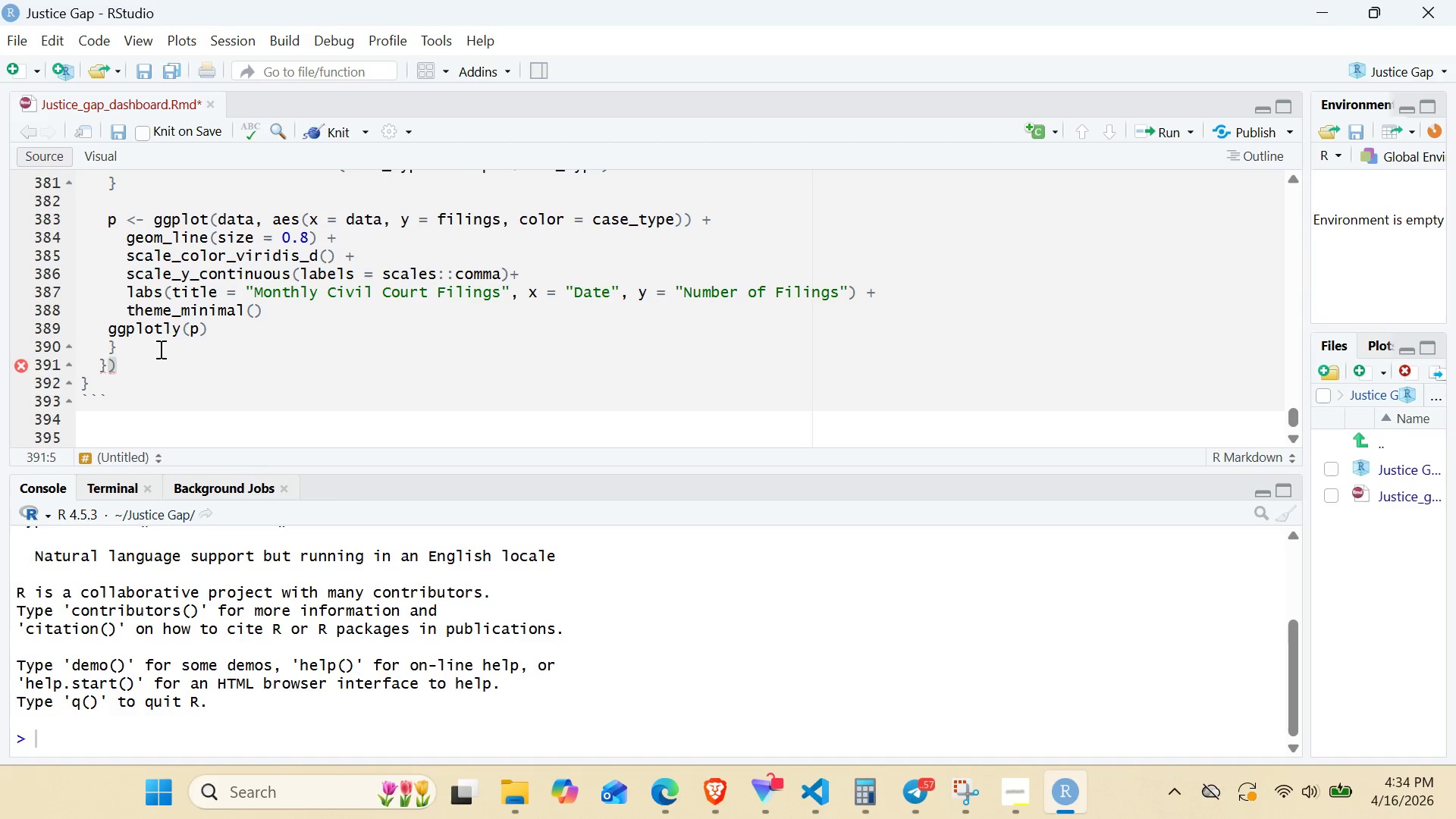 
left_click([159, 349])
 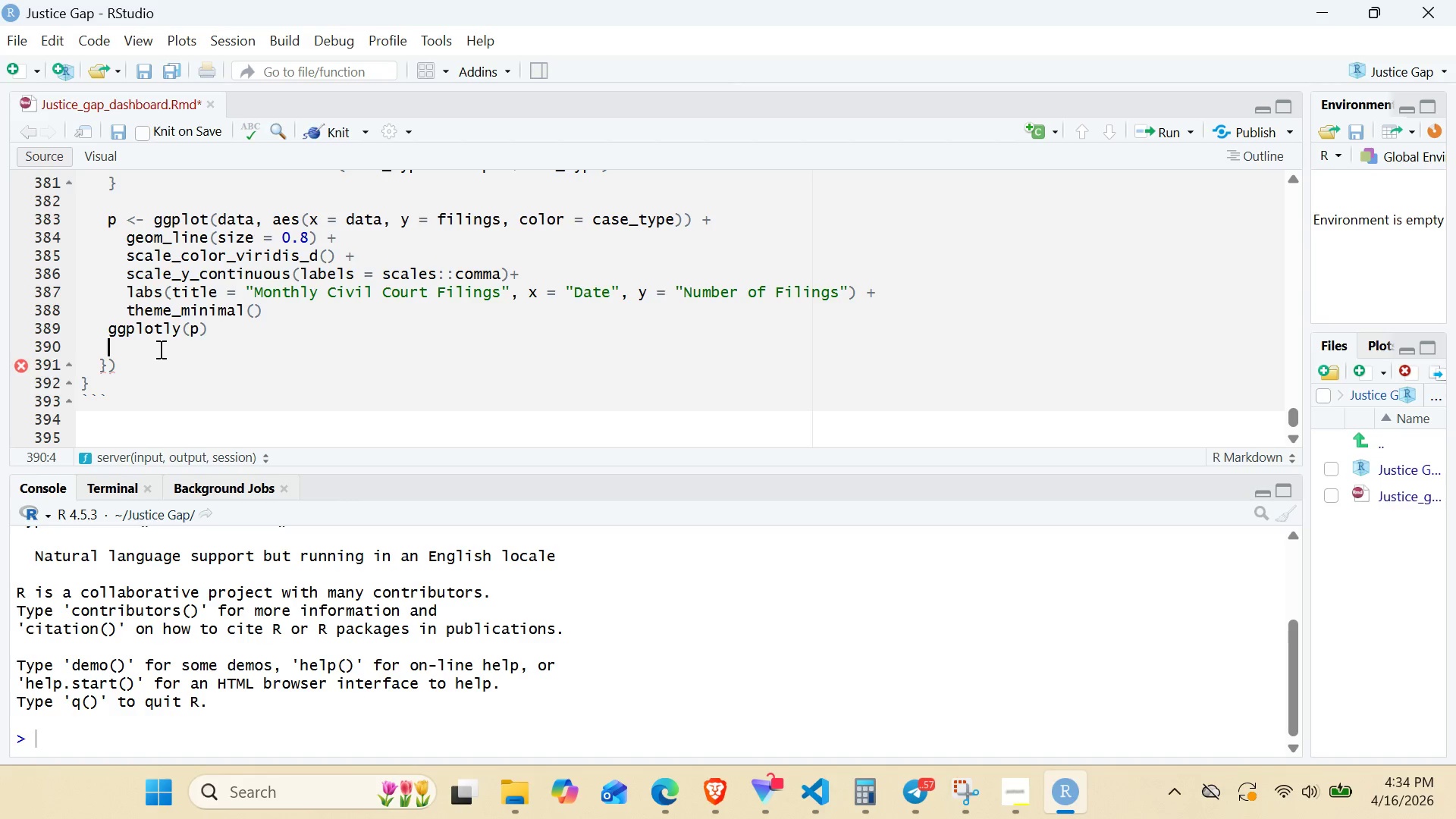 
key(Backspace)
 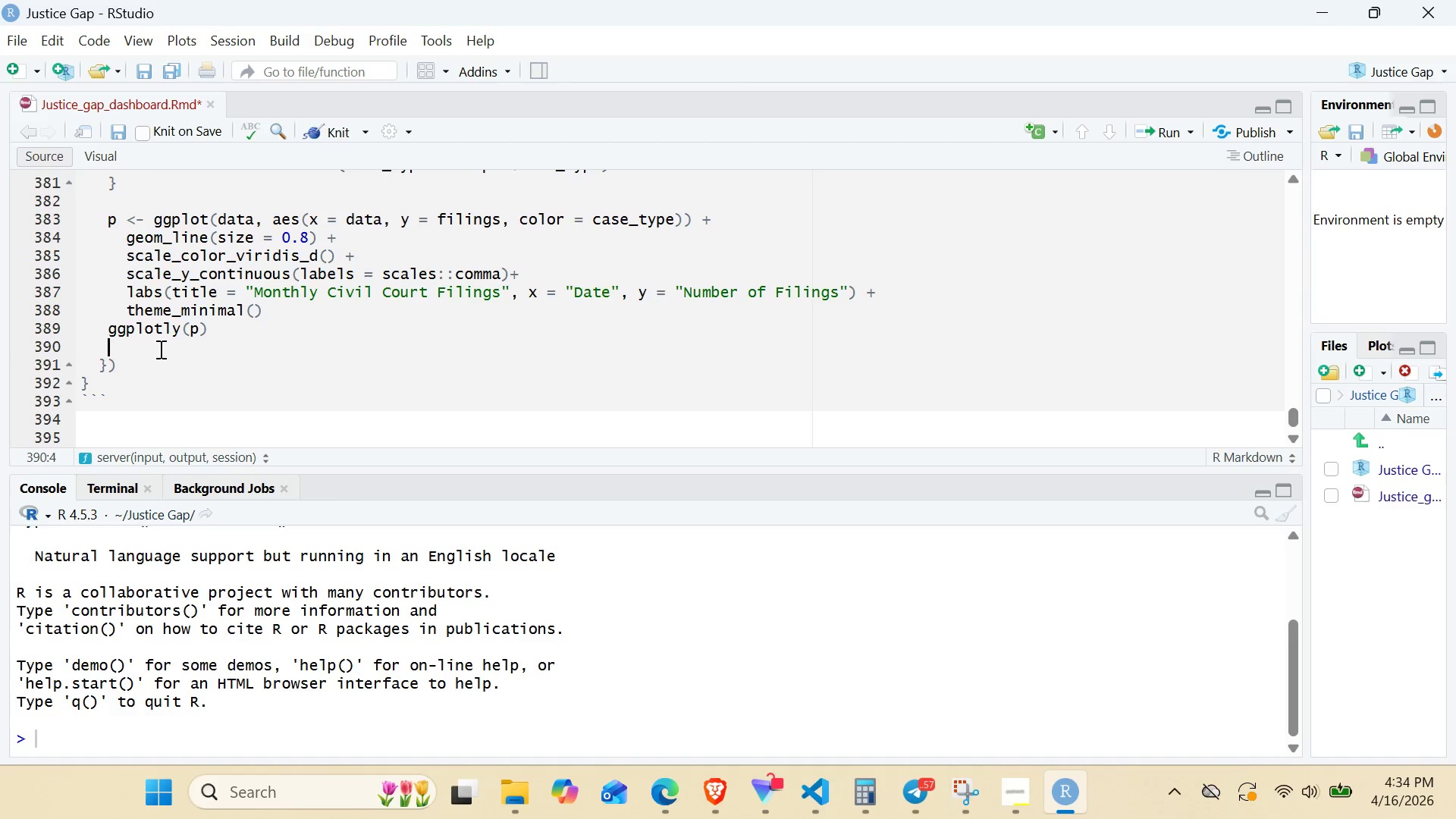 
wait(6.59)
 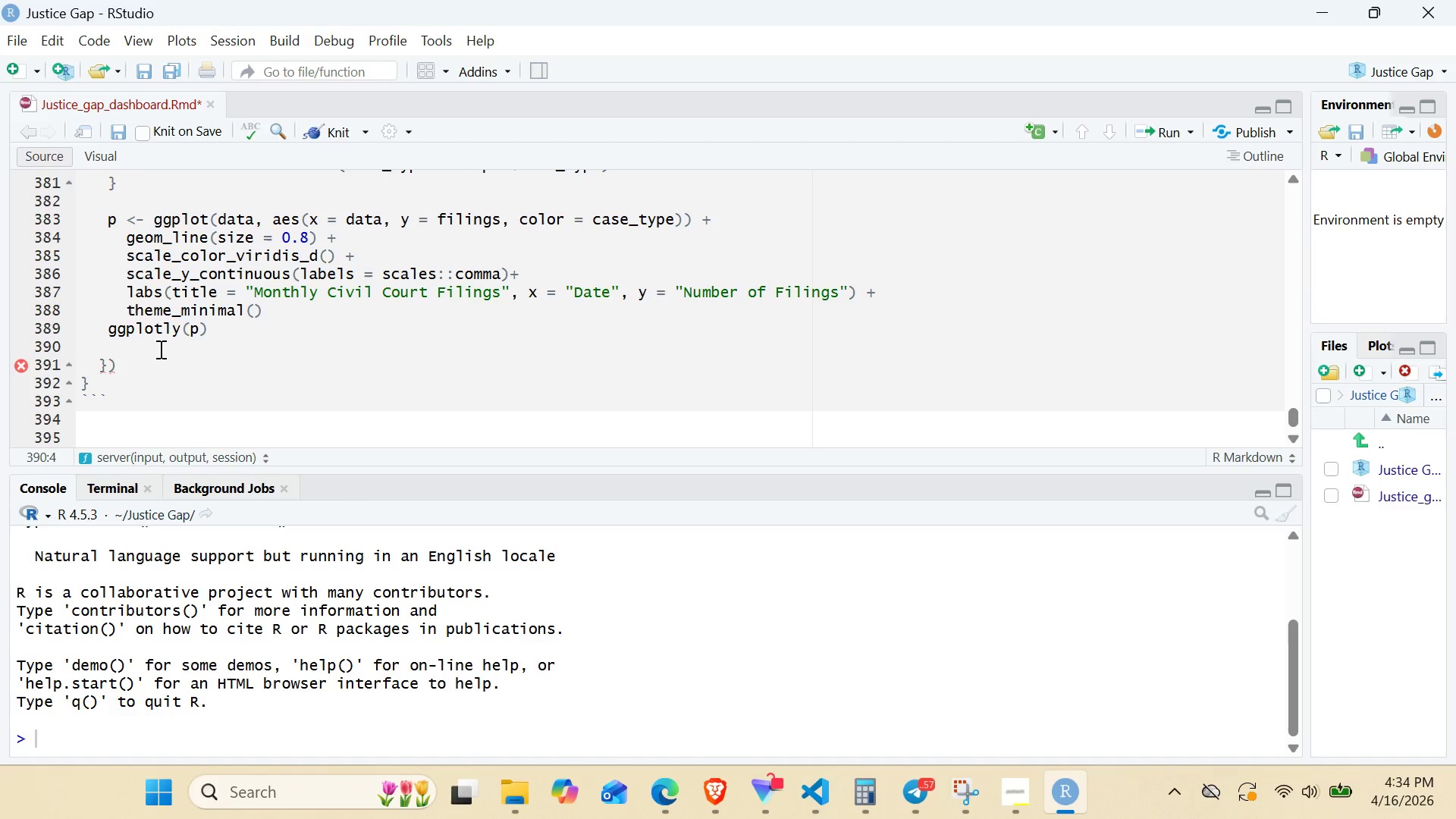 
left_click([136, 362])
 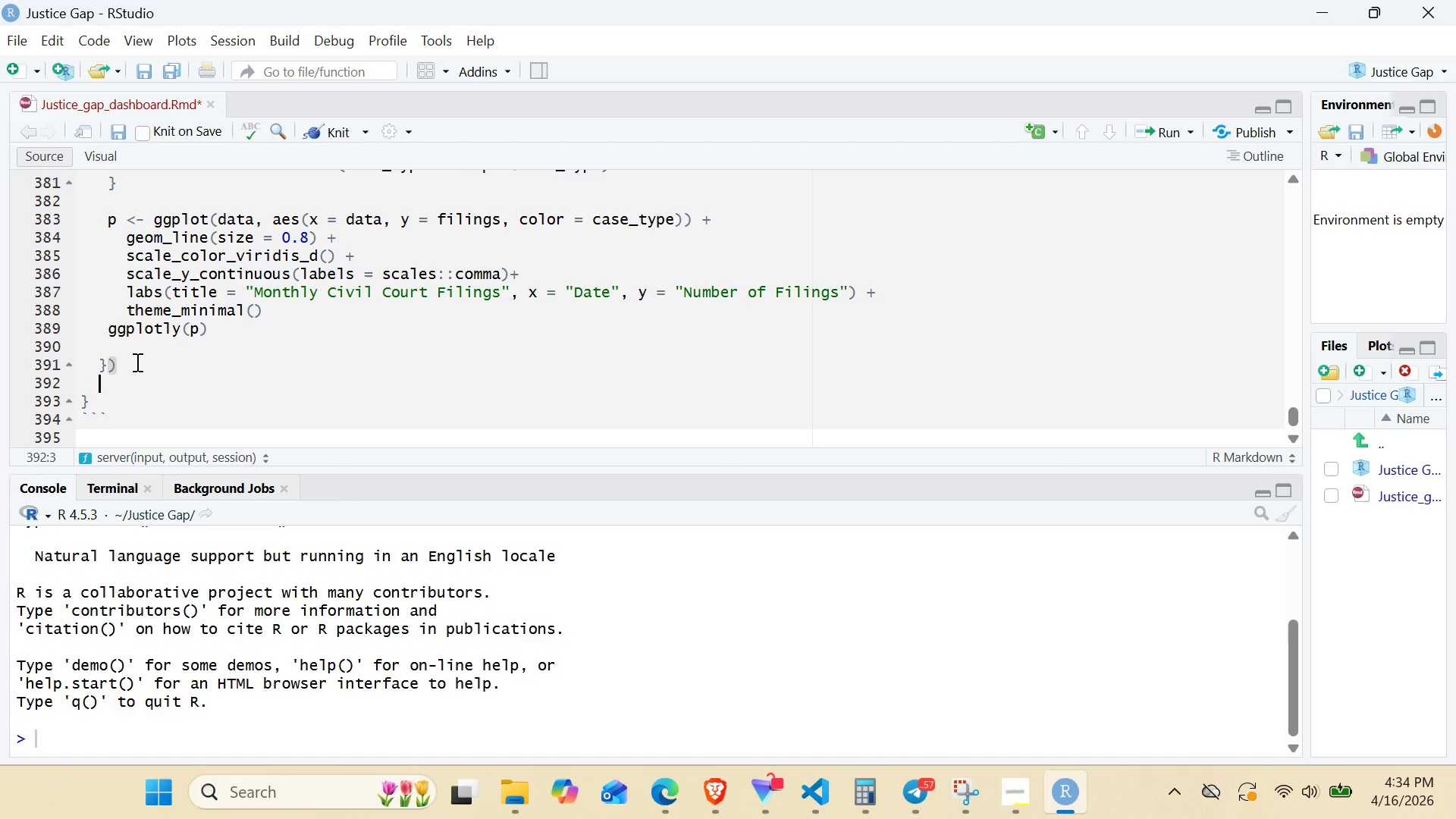 
key(Enter)
 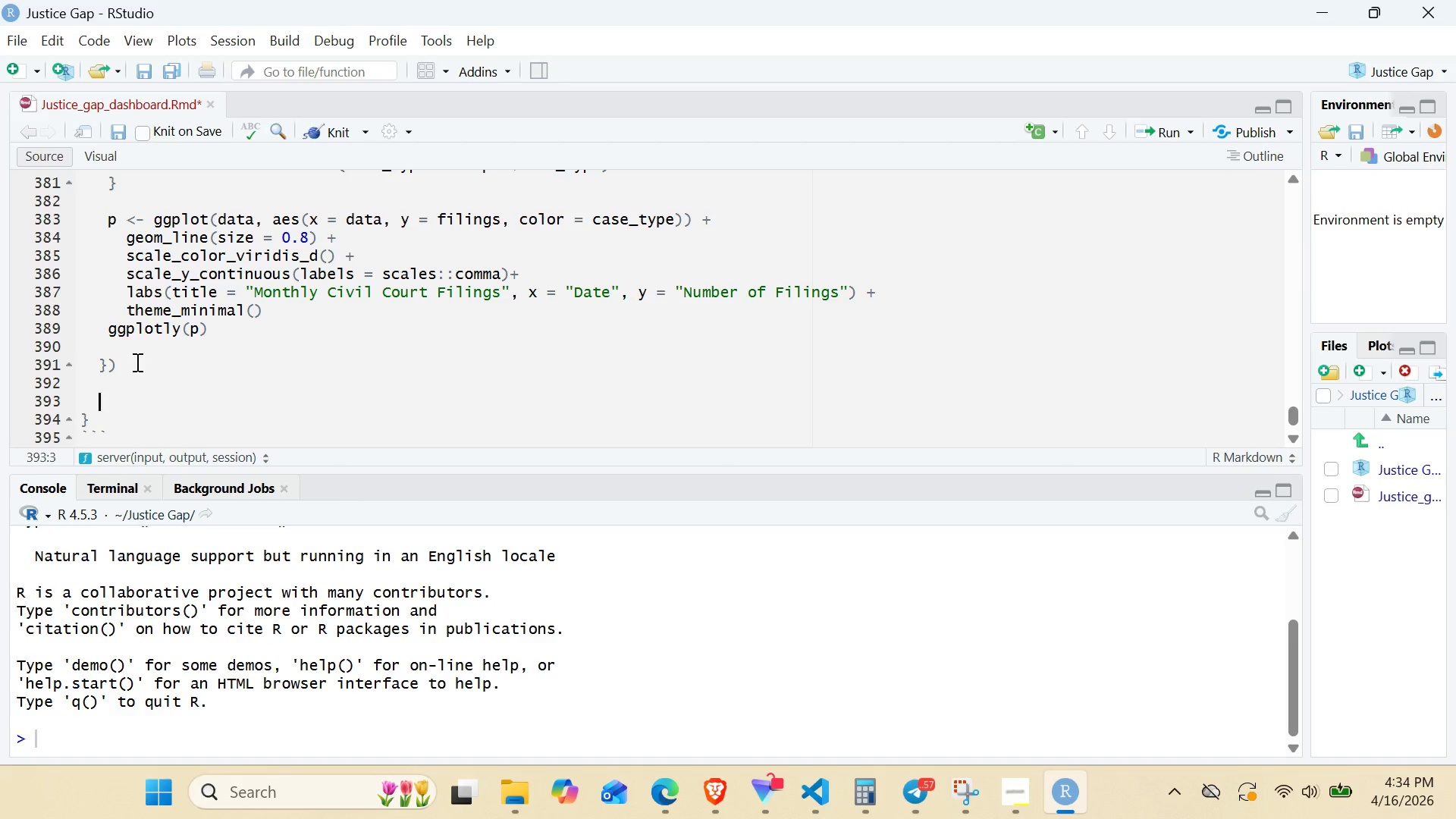 
key(Enter)
 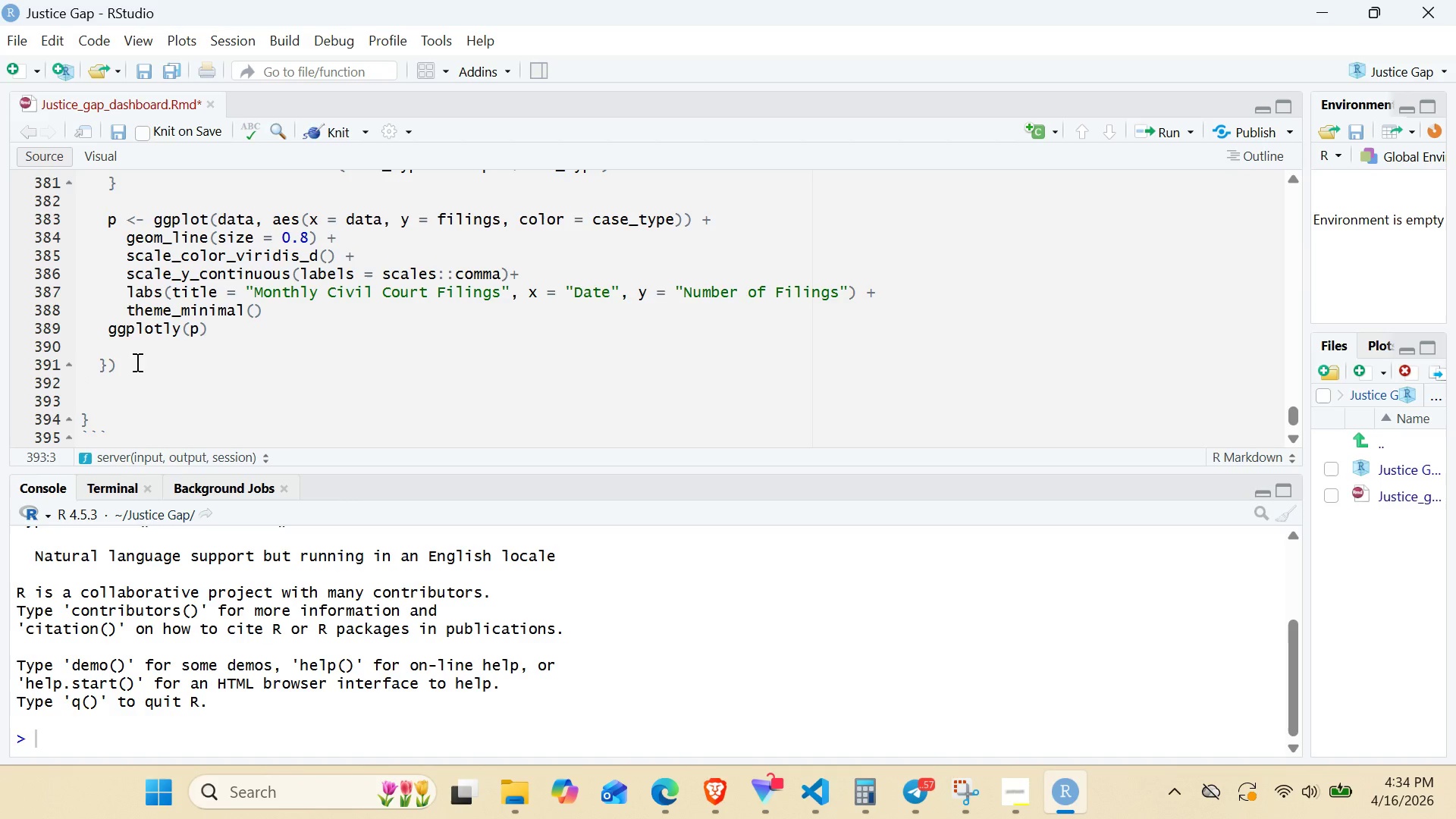 
type(# Case distribution)
 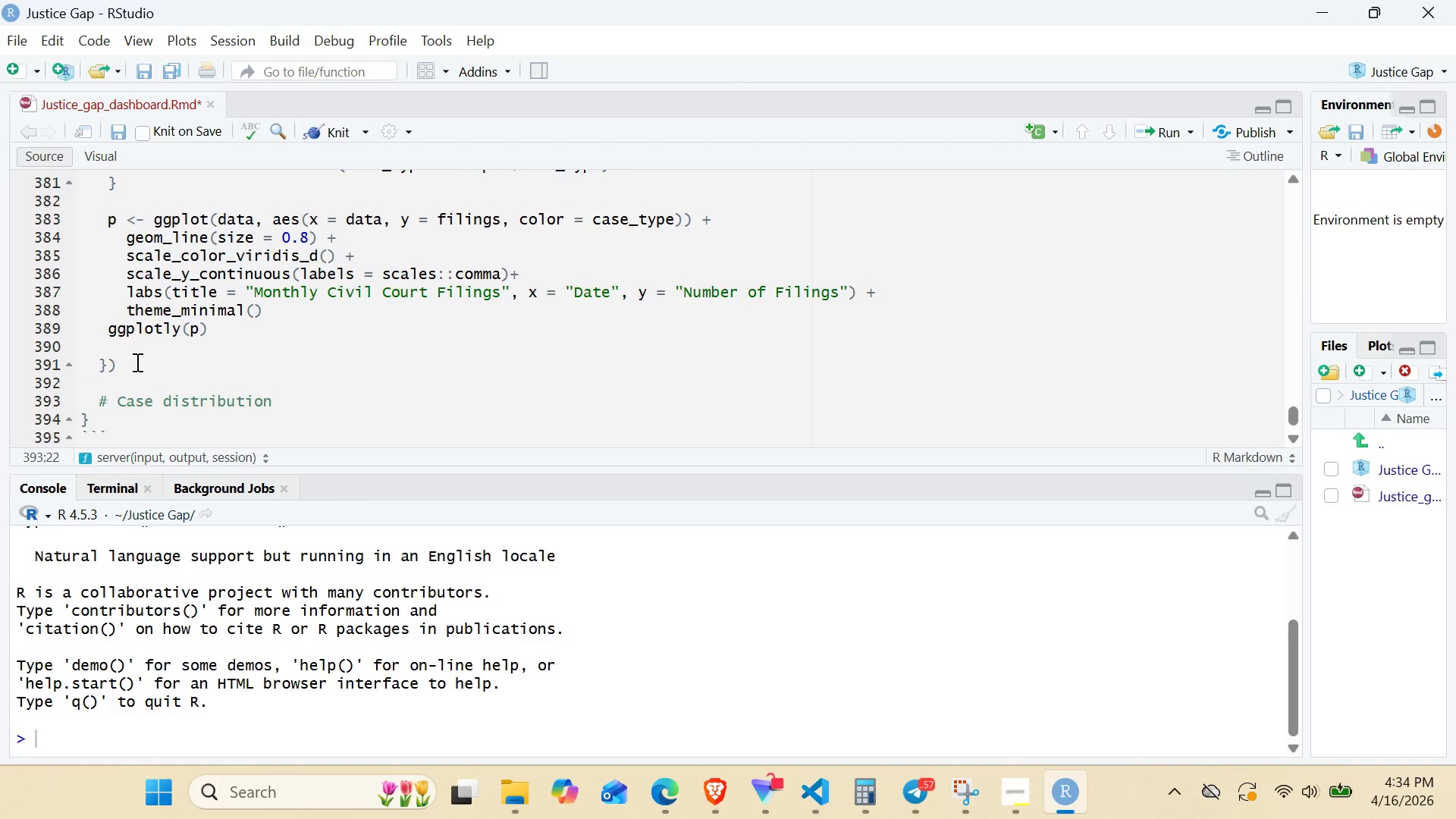 
key(Enter)
 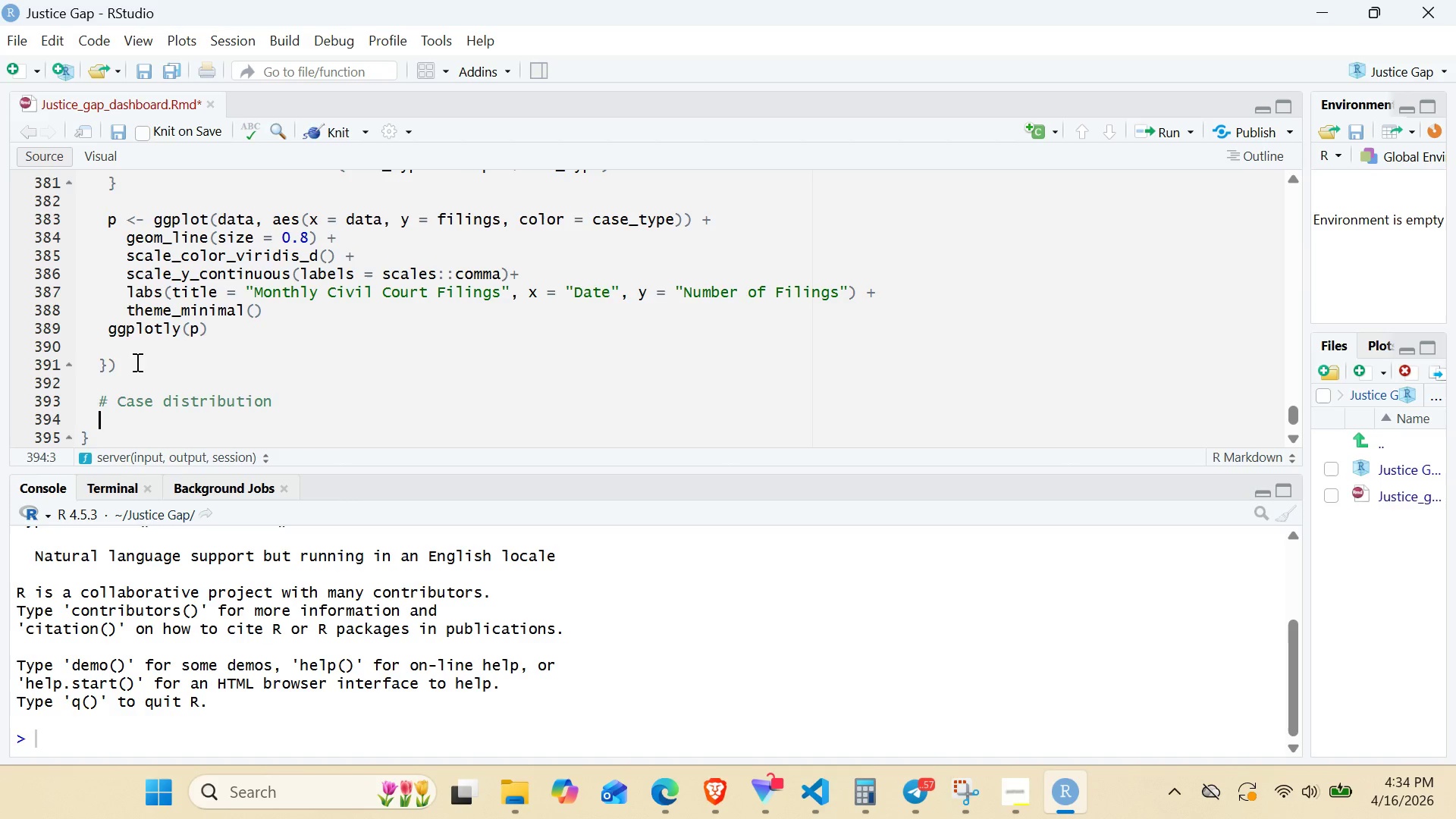 
type(output$case_distribution < )
key(Backspace)
type(- renderPlotly({)
 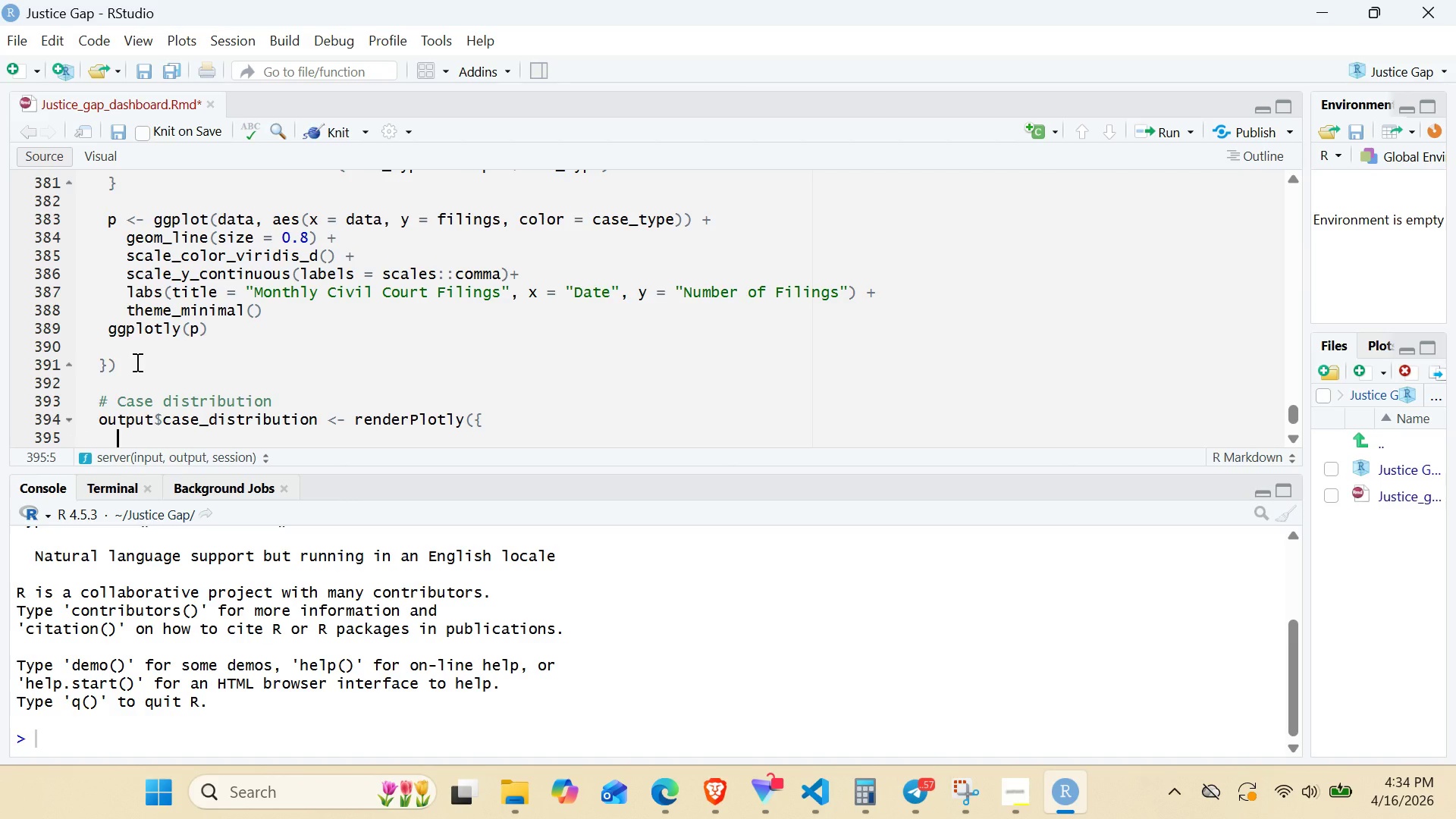 
 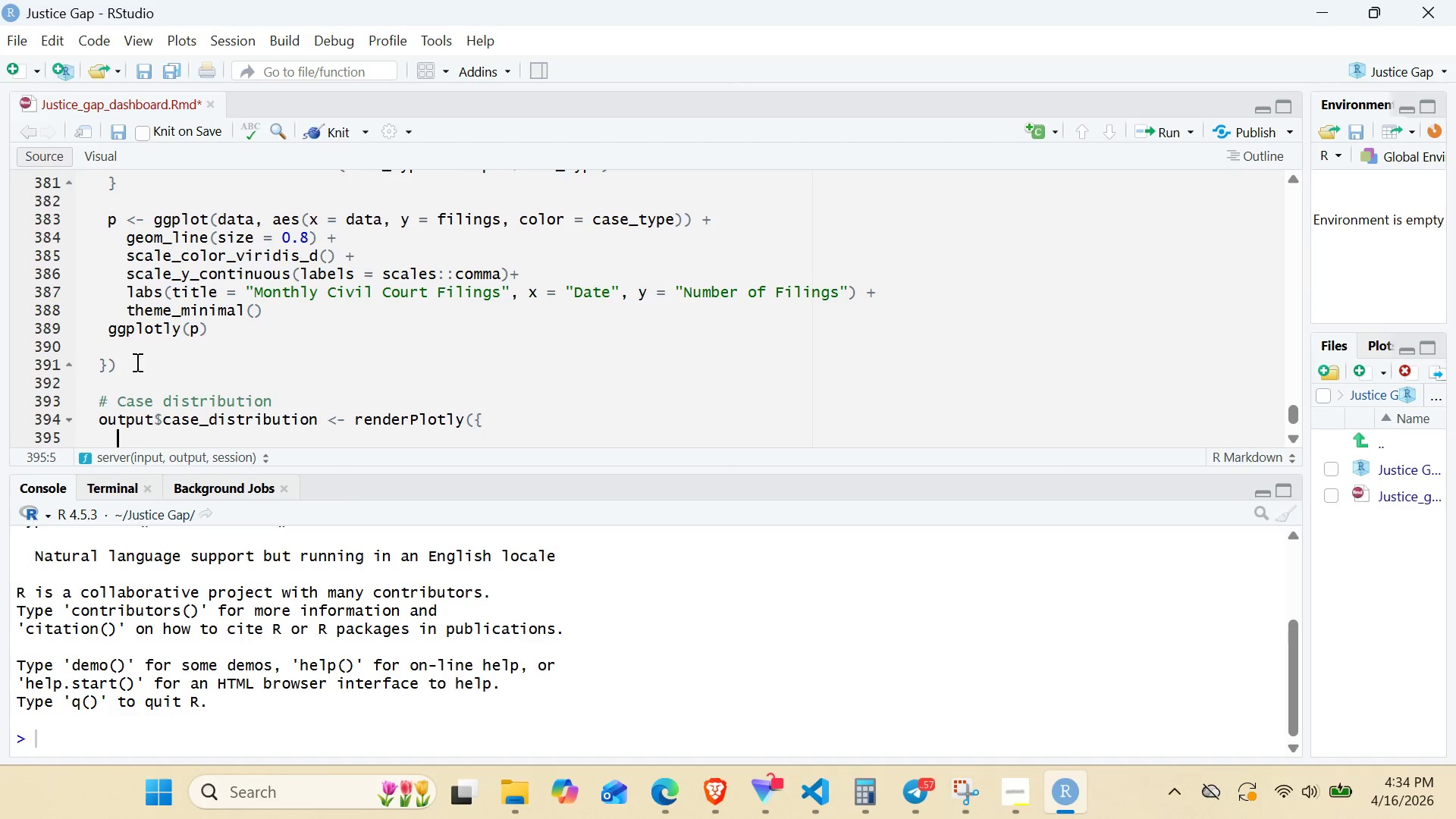 
key(Enter)
 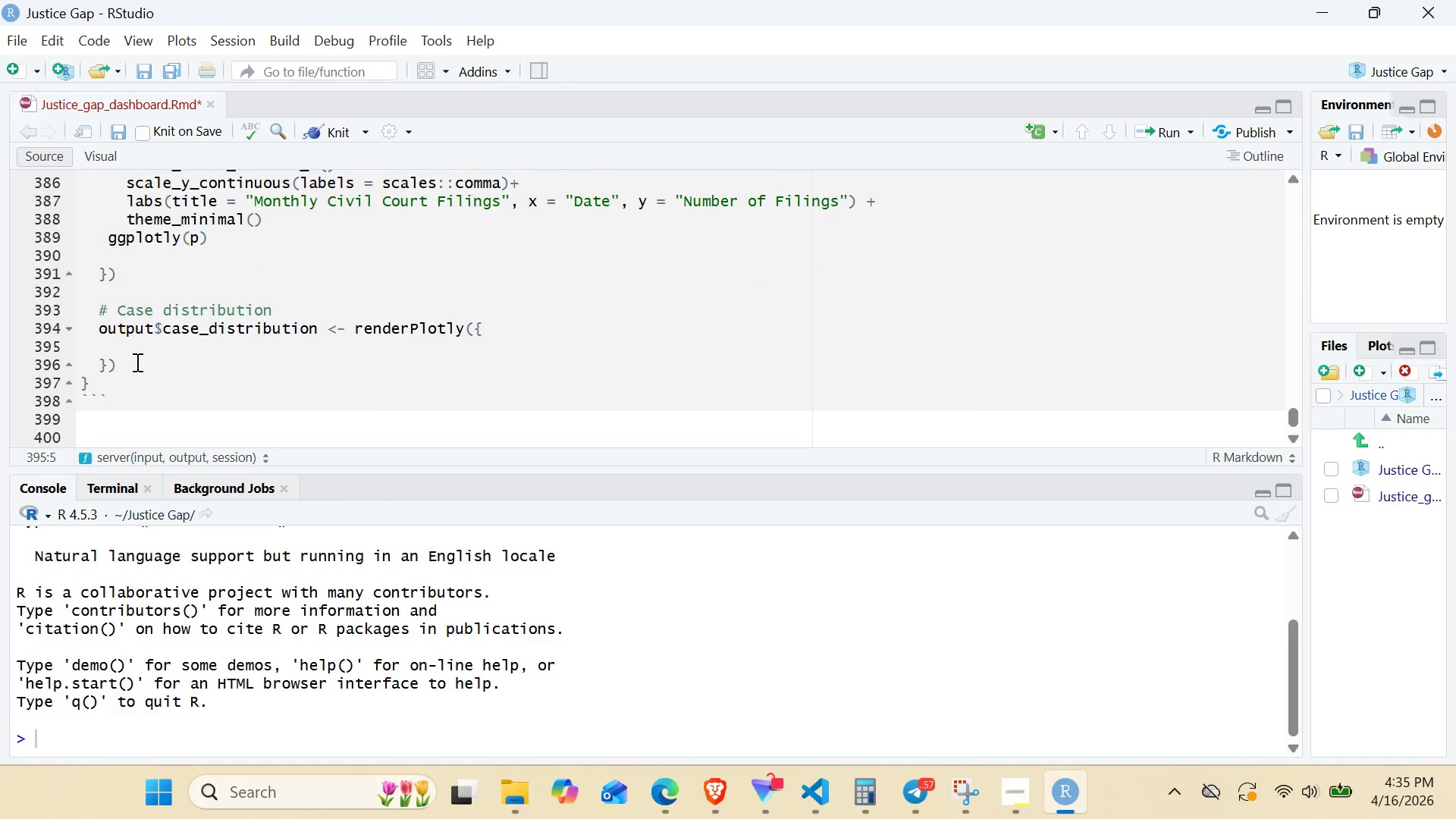 
type(data <- )
 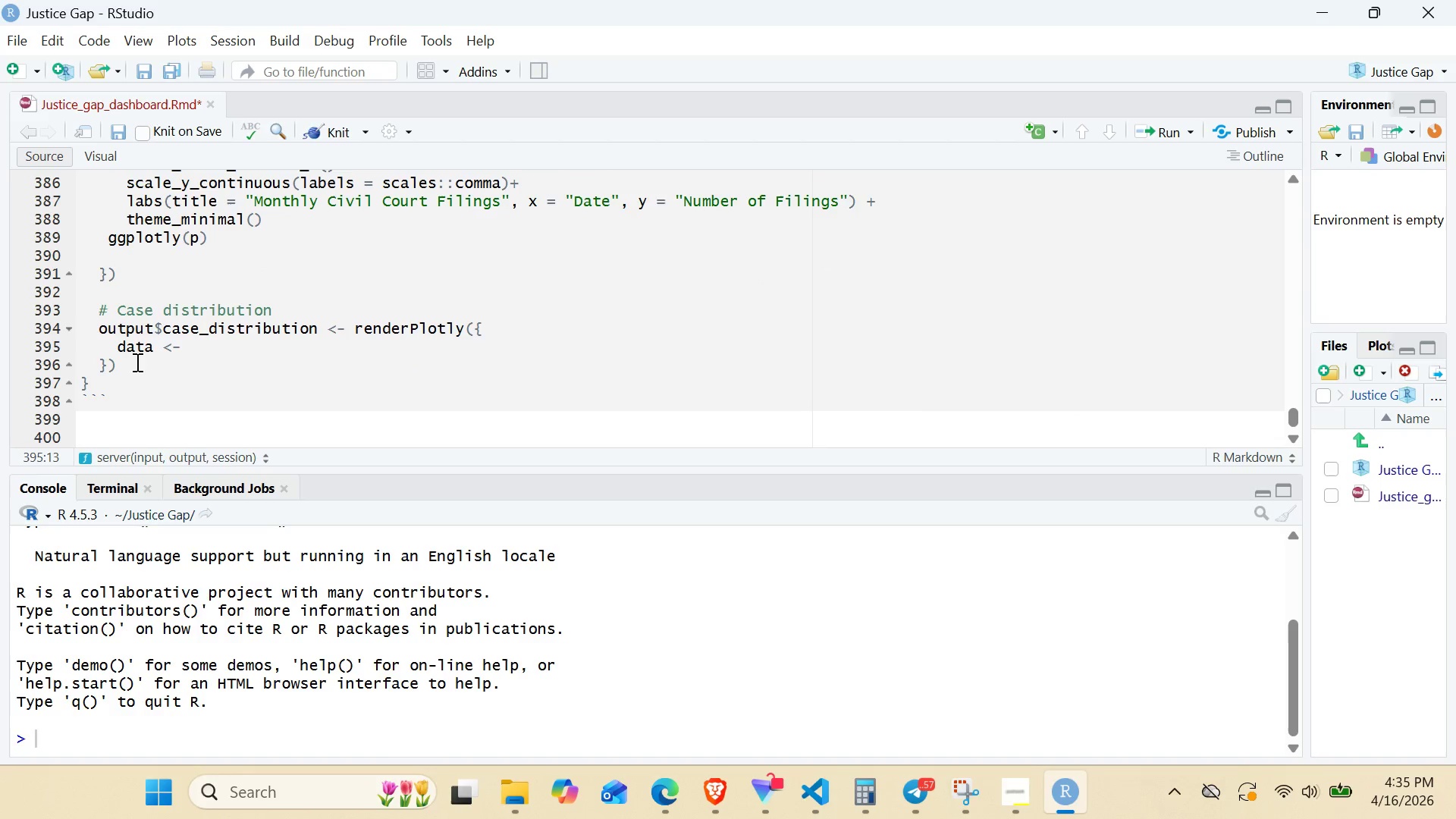 
type(filteref )
key(Backspace)
key(Backspace)
type(d)
 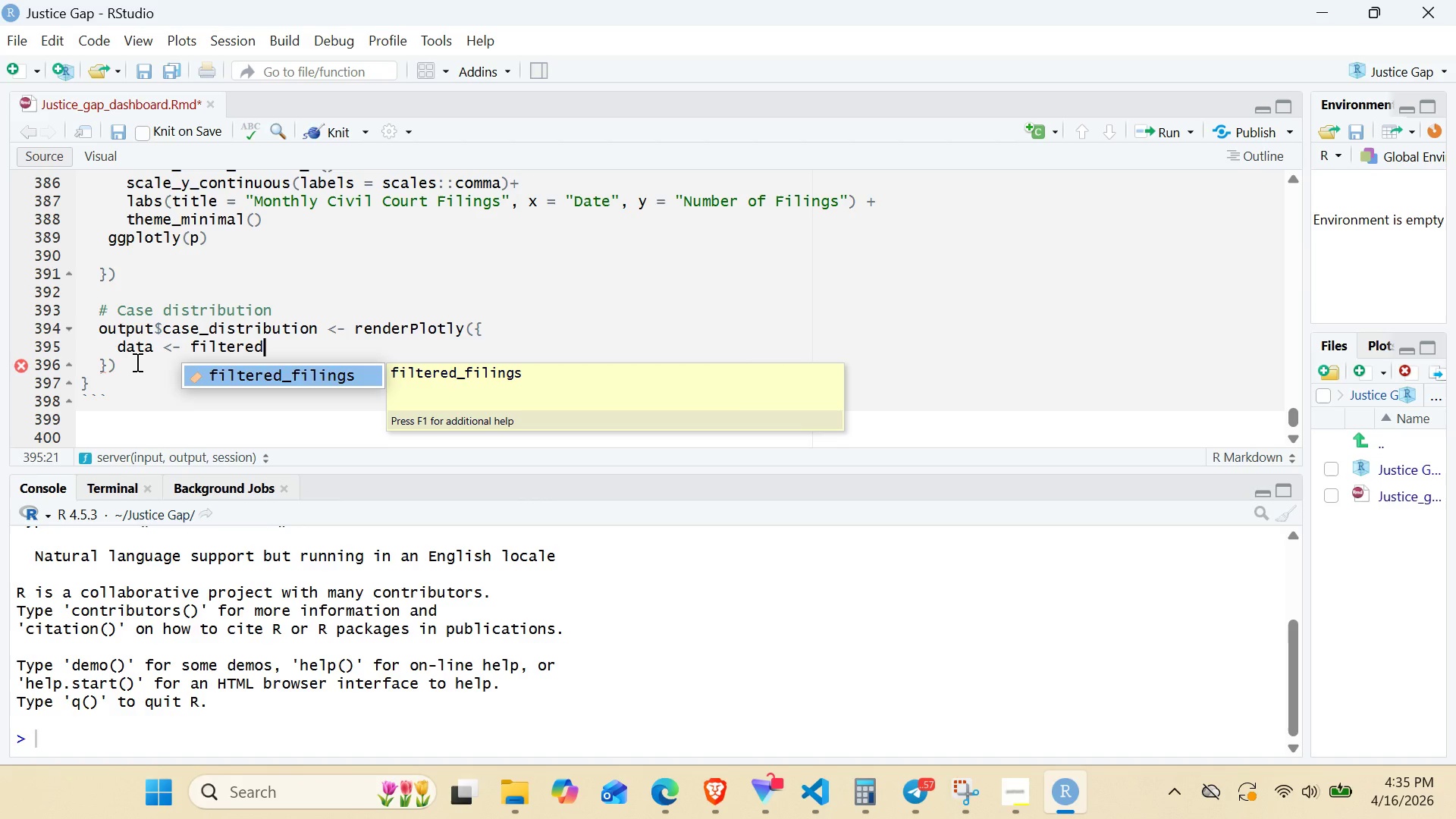 
key(Enter)
 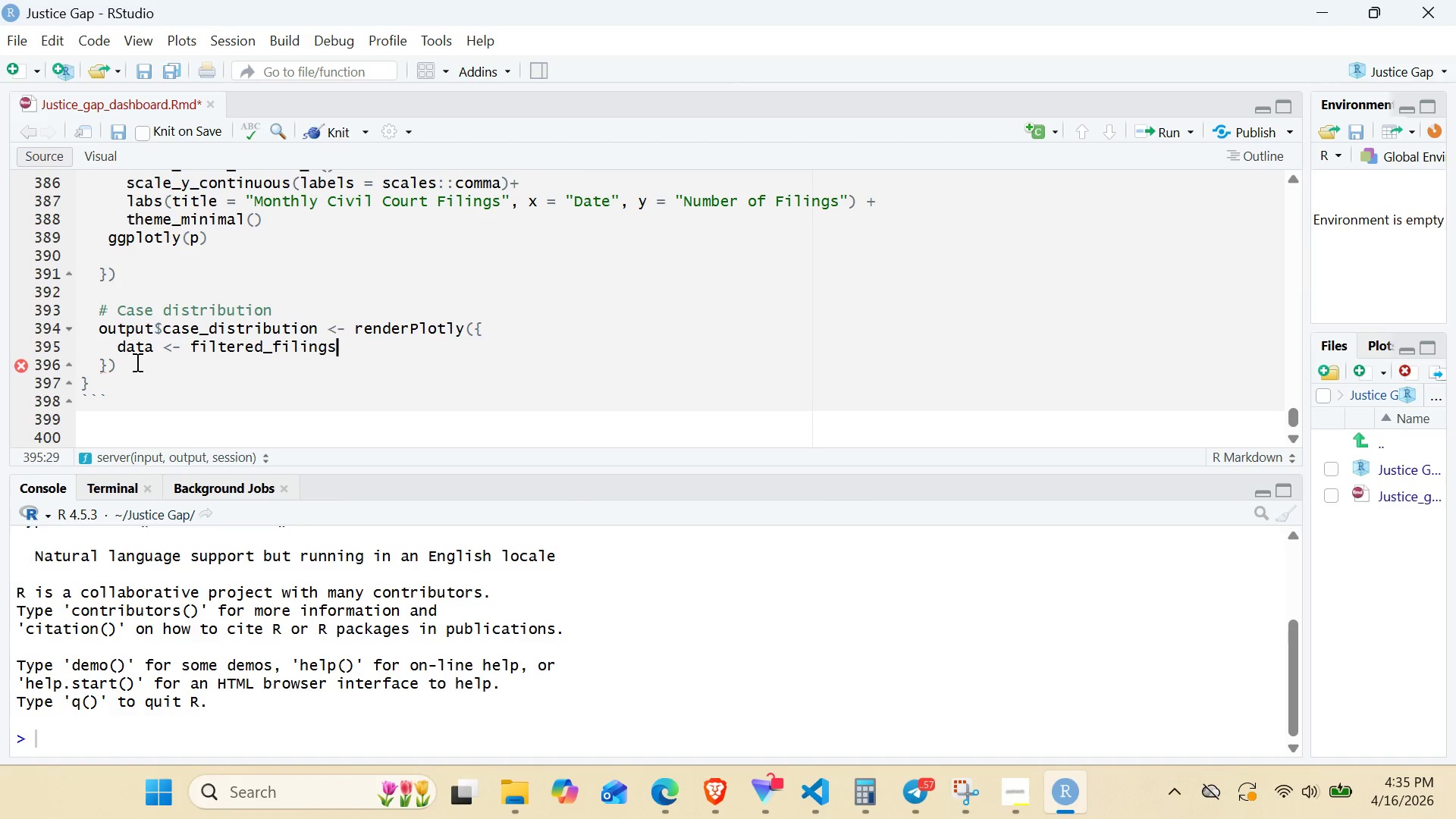 
hold_key(key=ShiftRight, duration=0.5)
 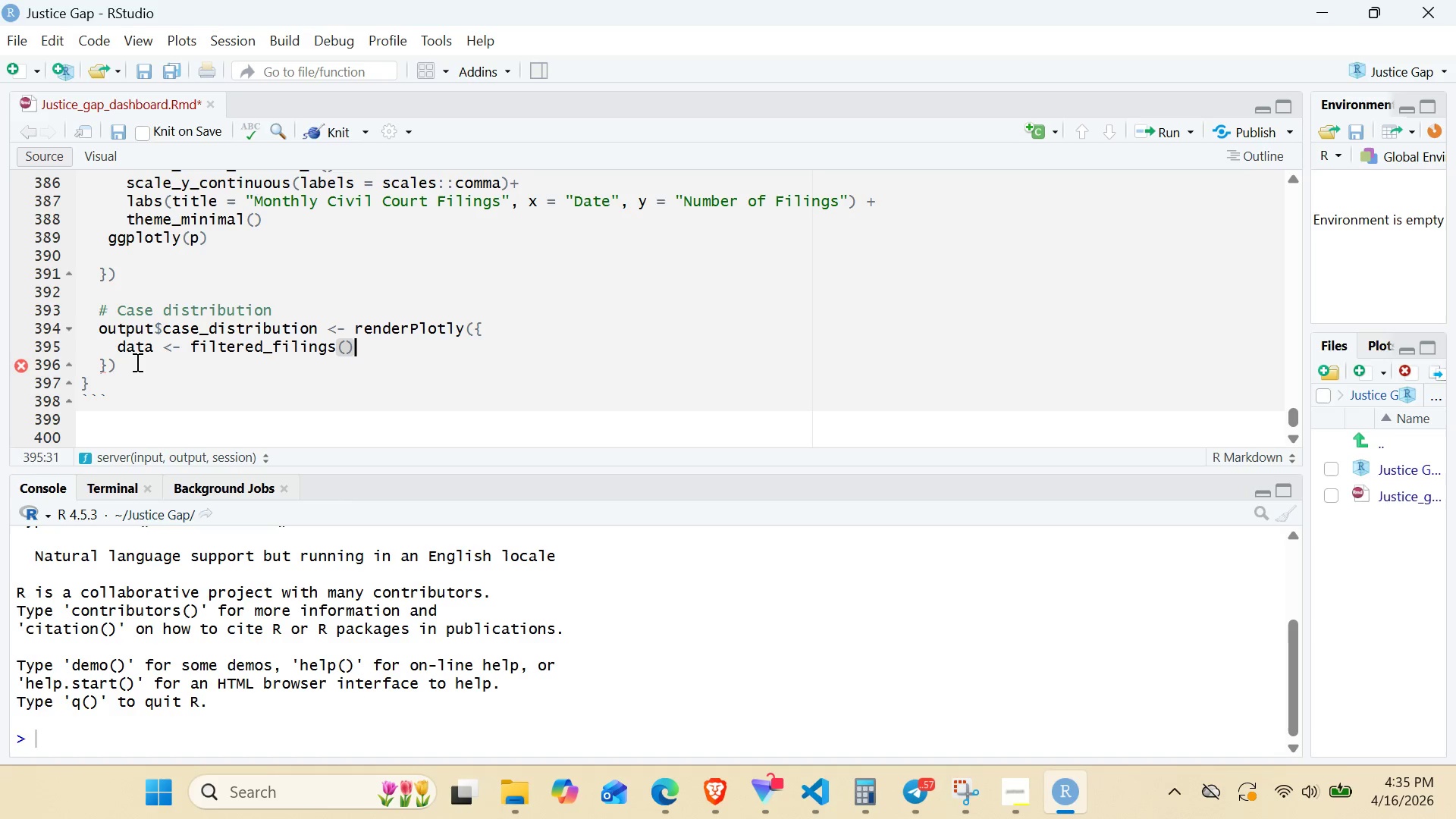 
key(9)
 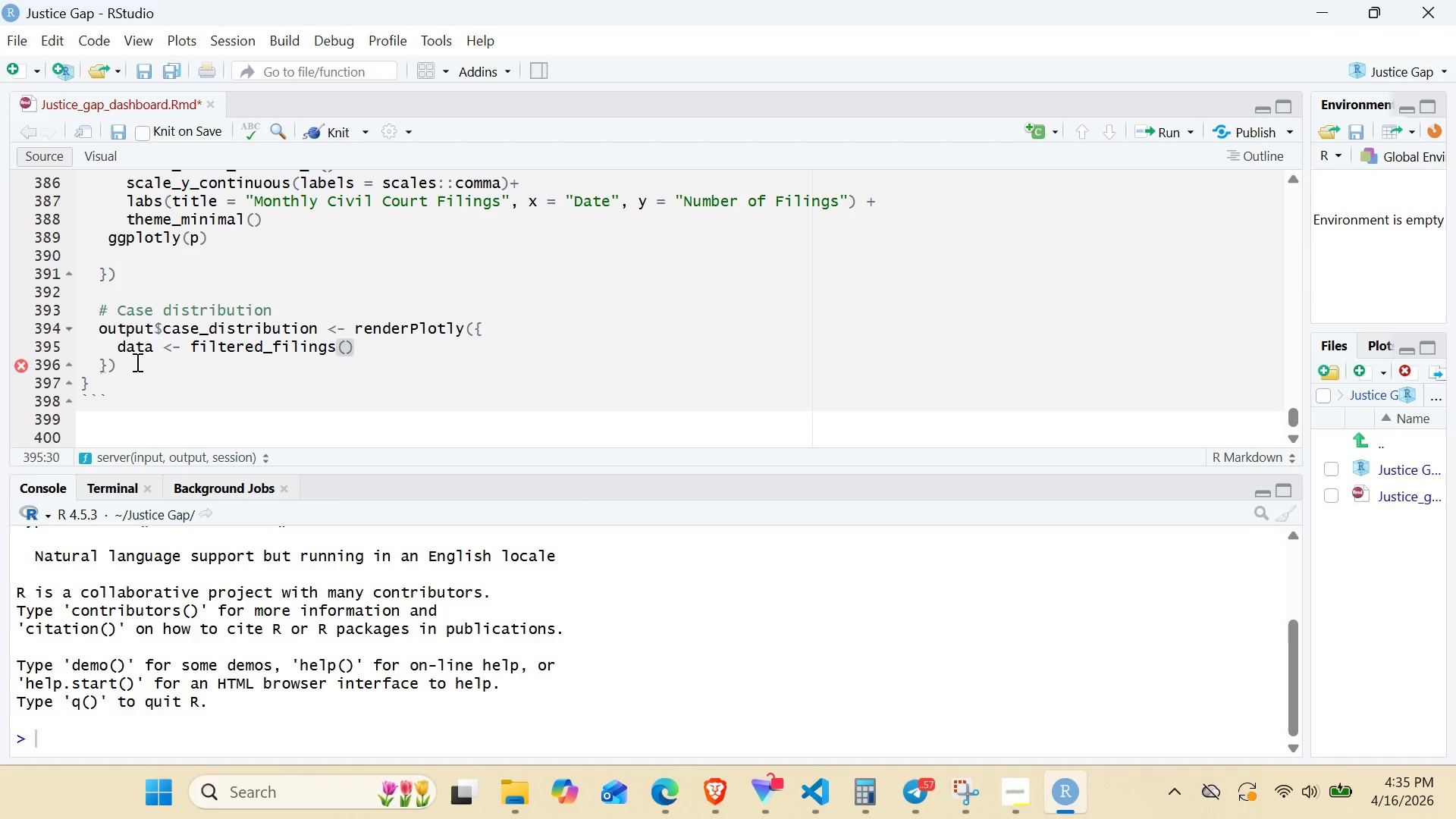 
key(ArrowRight)
 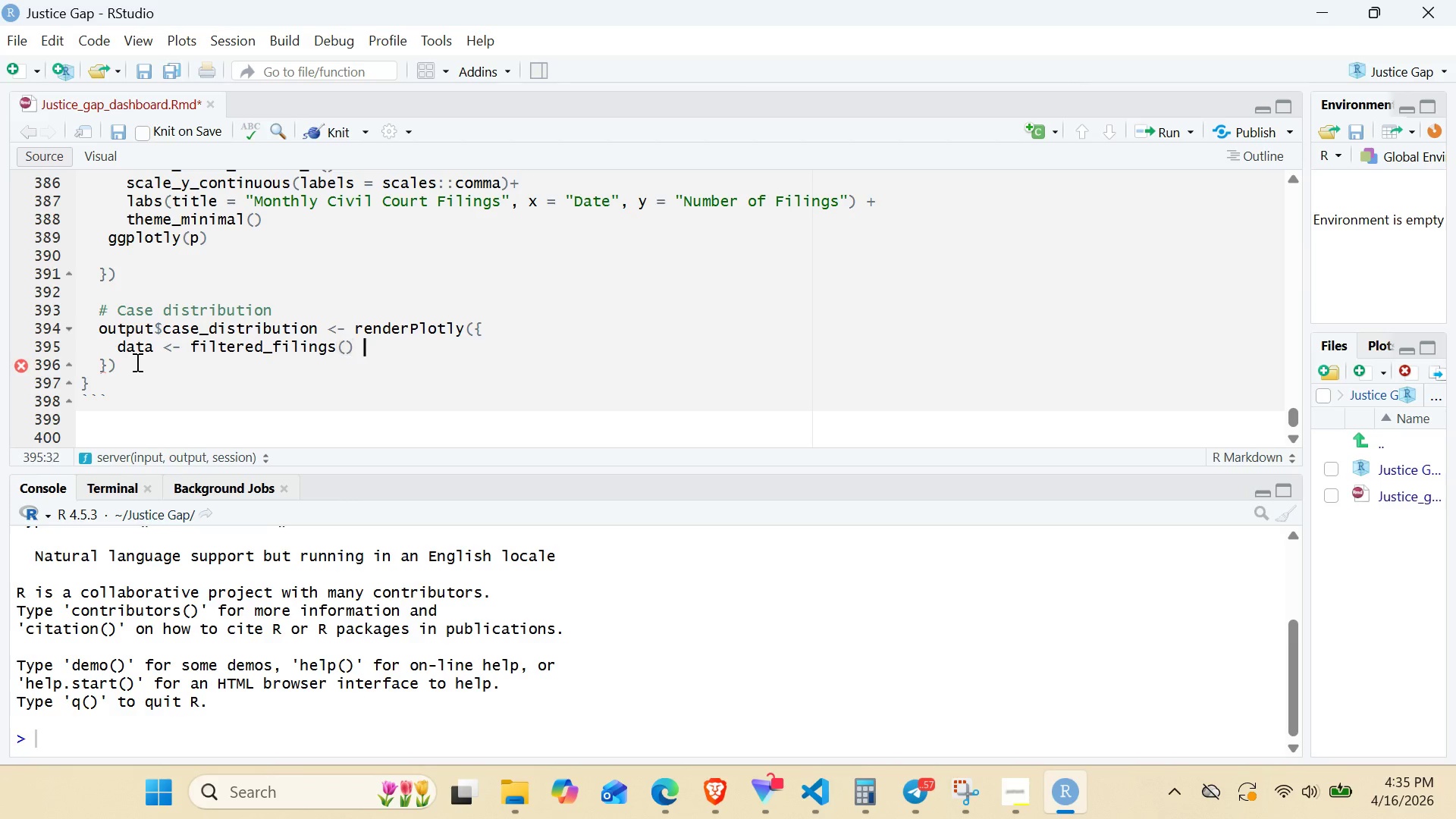 
key(Space)
 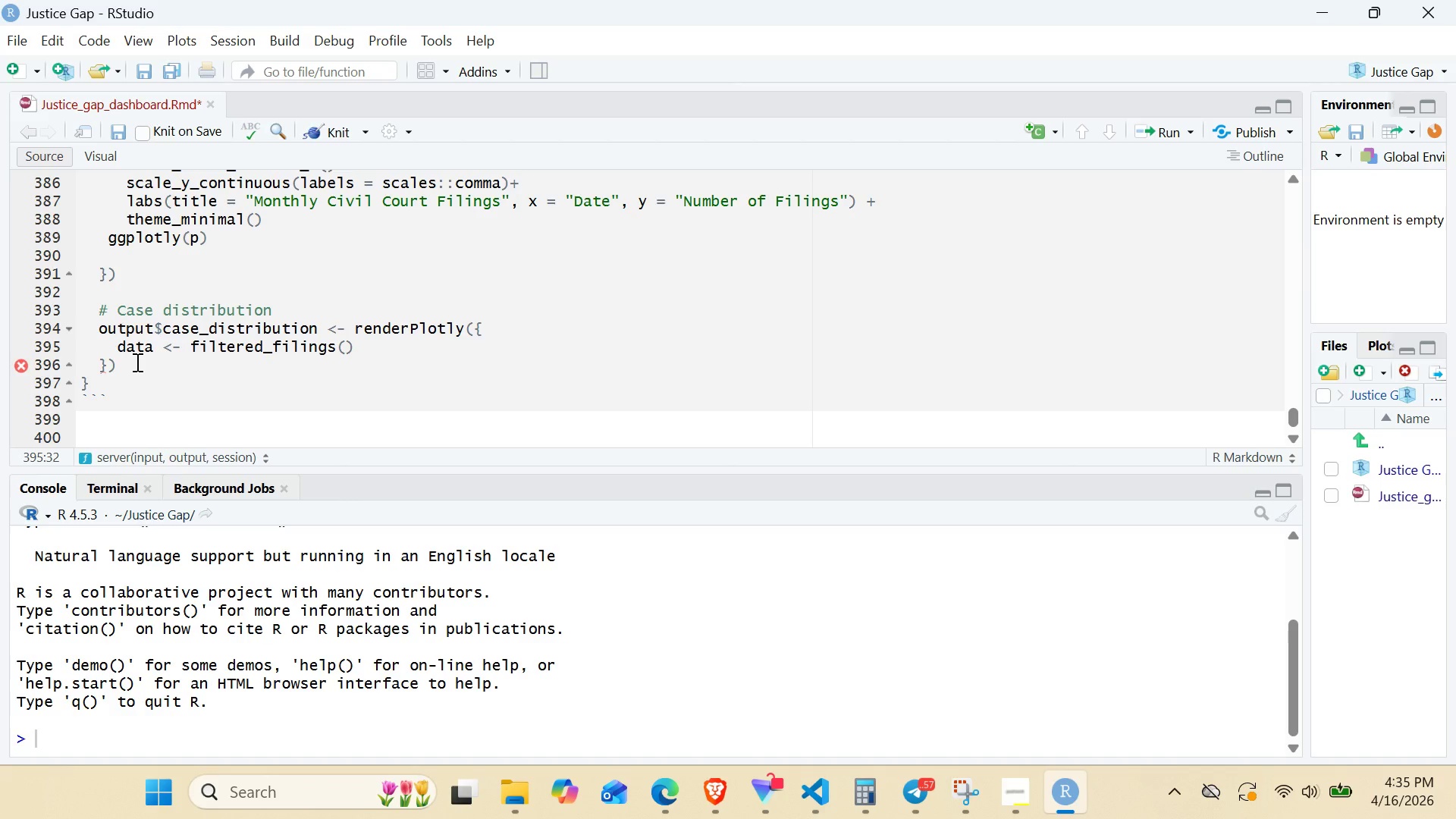 
key(Shift+5)
 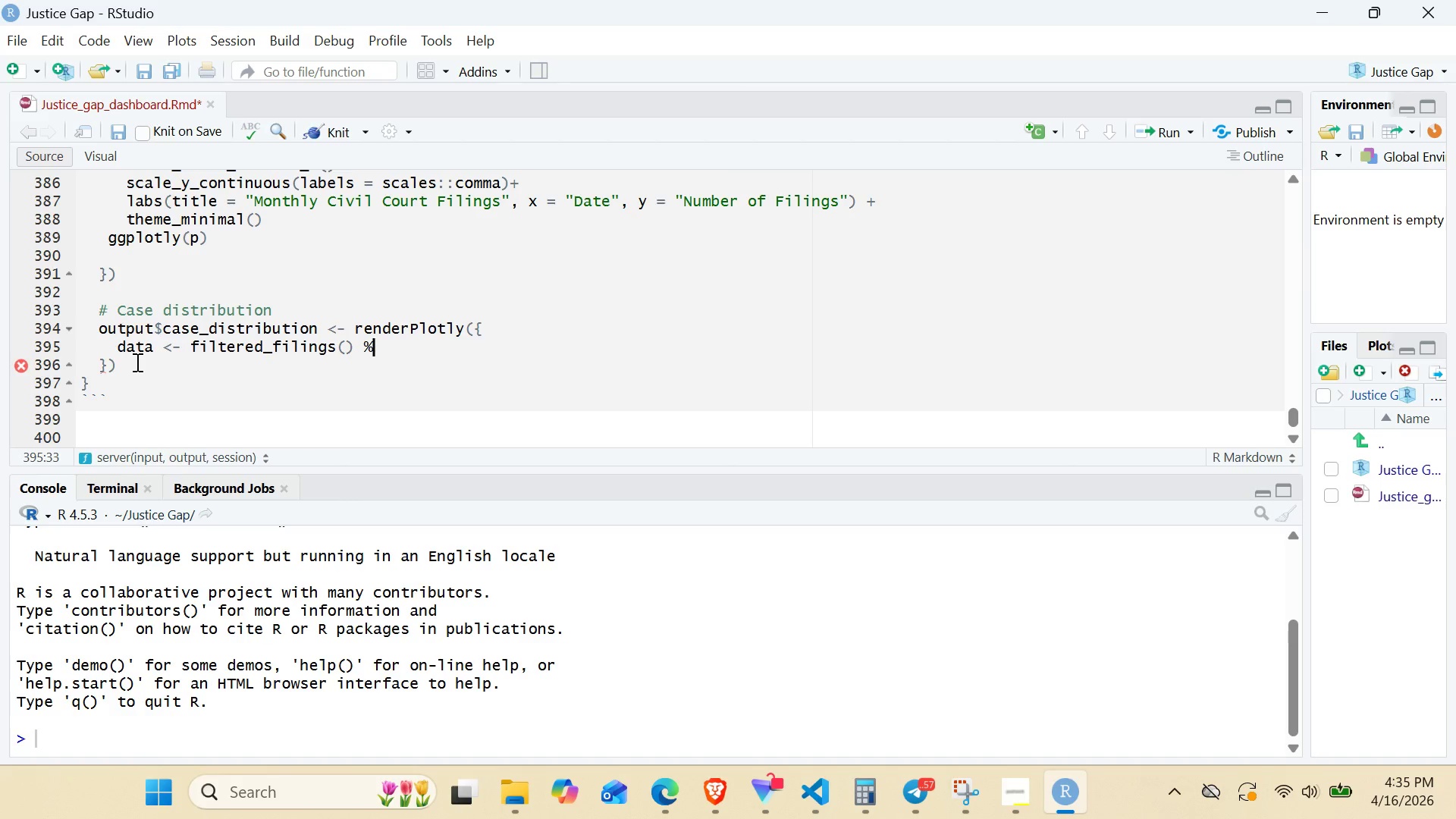 
hold_key(key=ShiftRight, duration=0.78)
 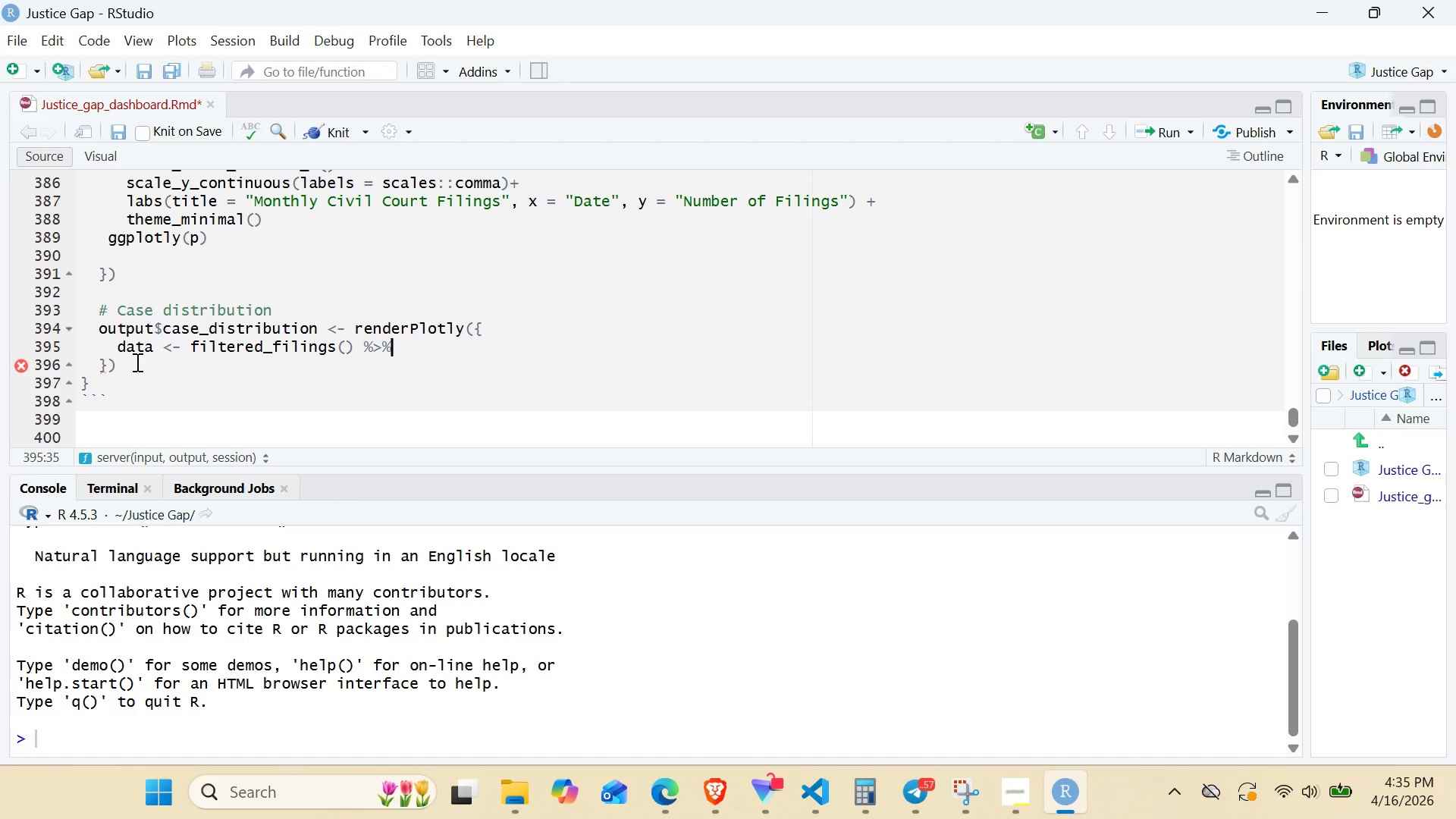 
key(Period)
 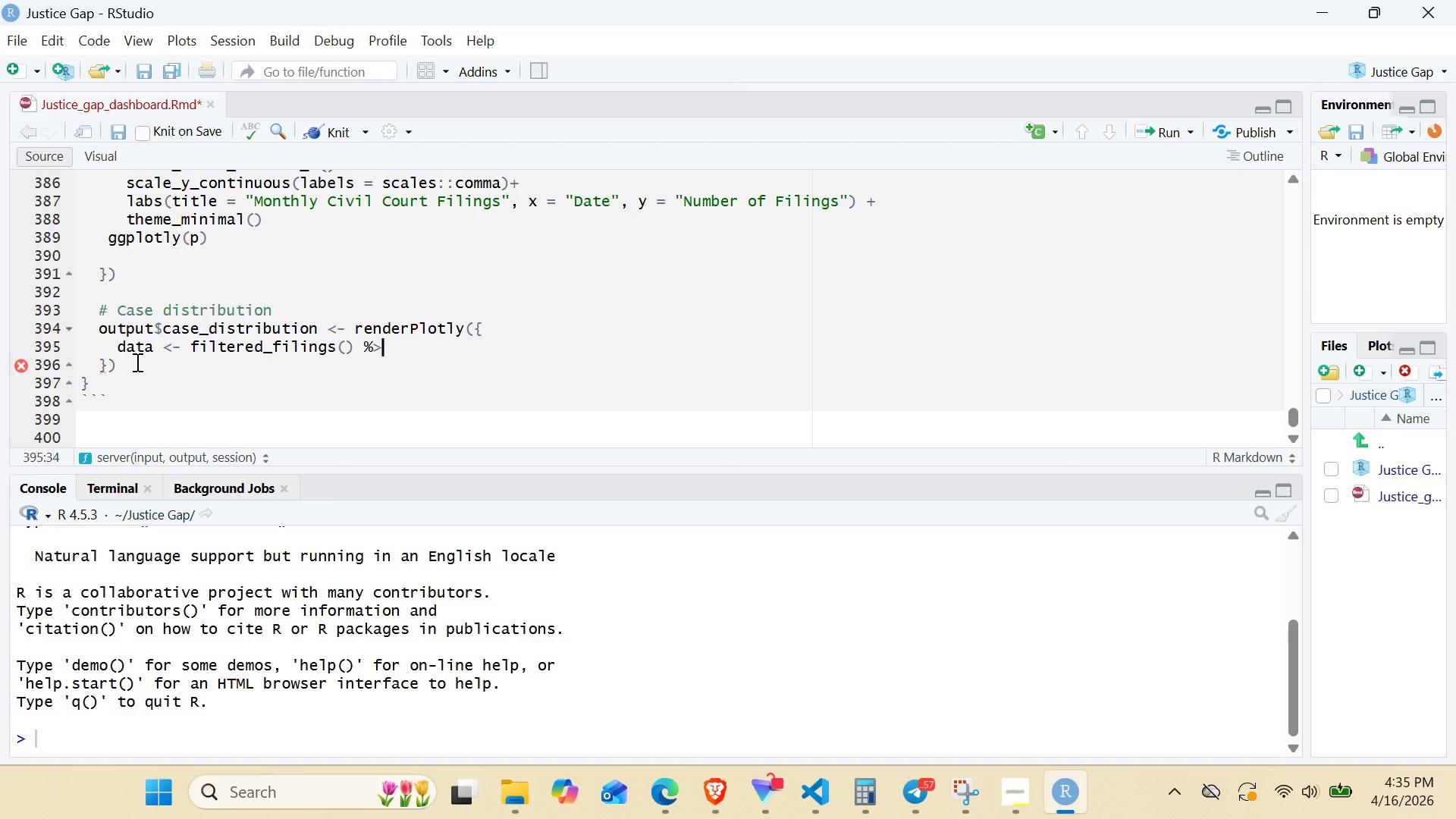 
key(Shift+5)
 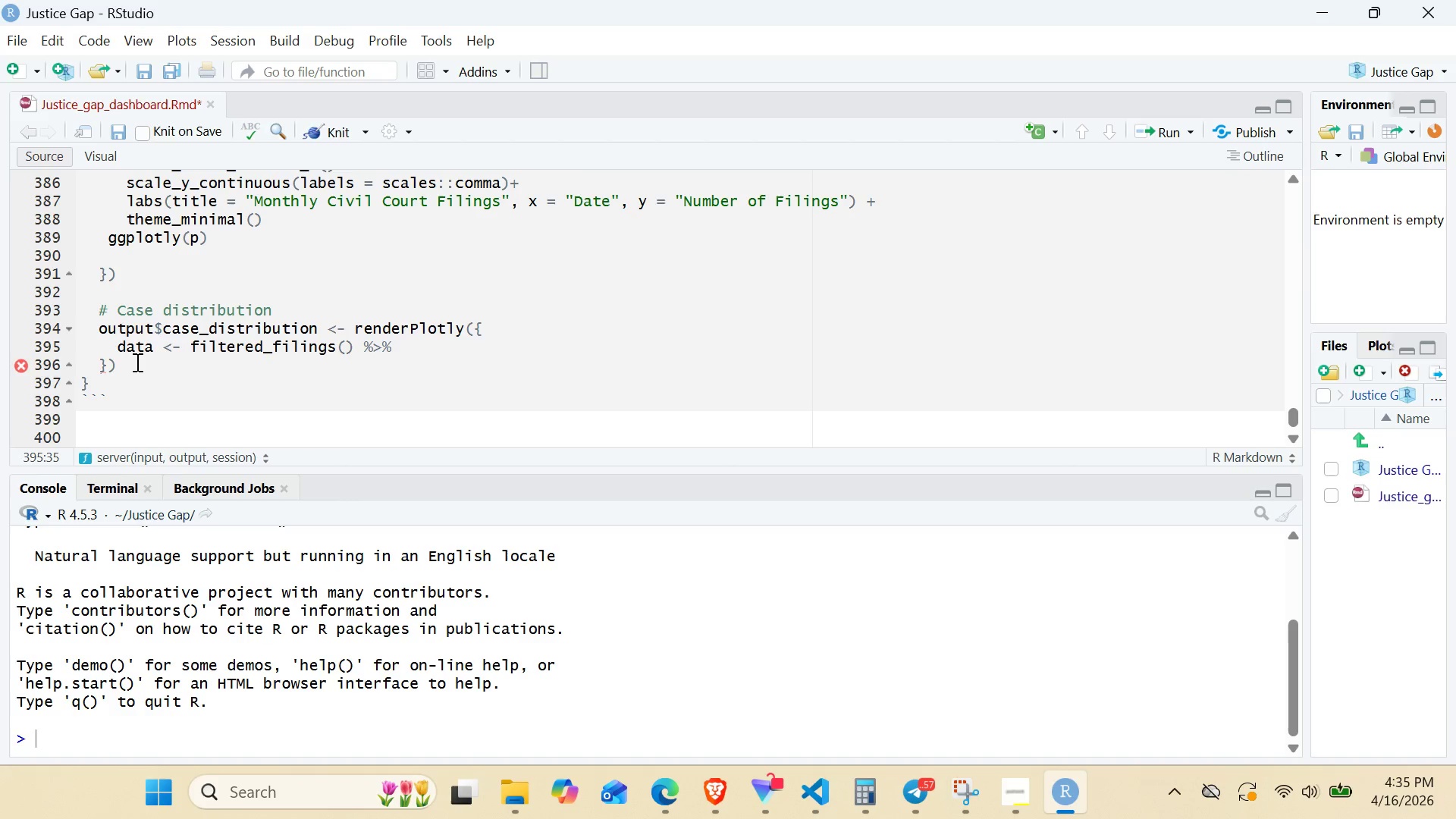 
key(Enter)
 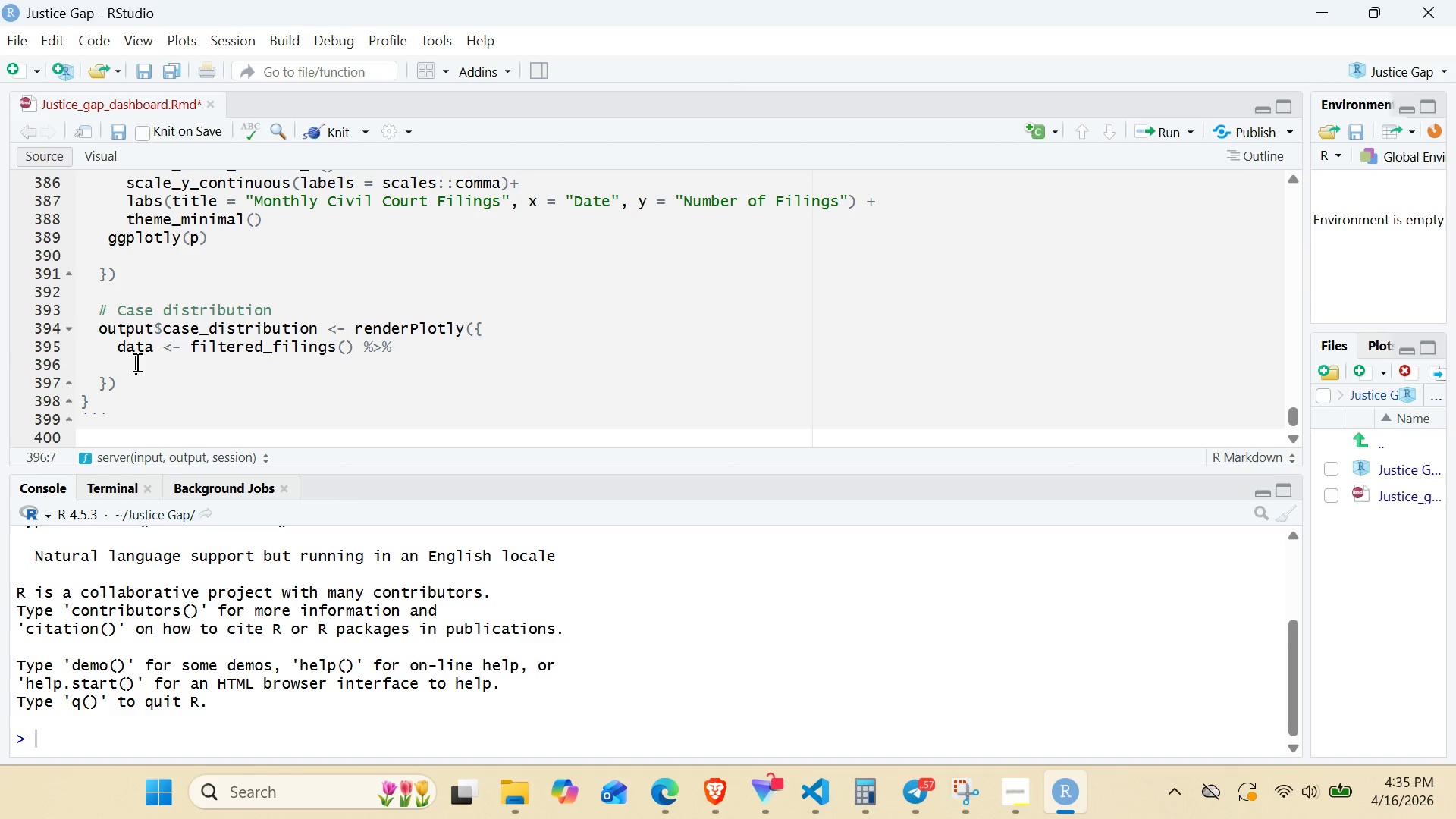 
type(group_by(case_typr)
 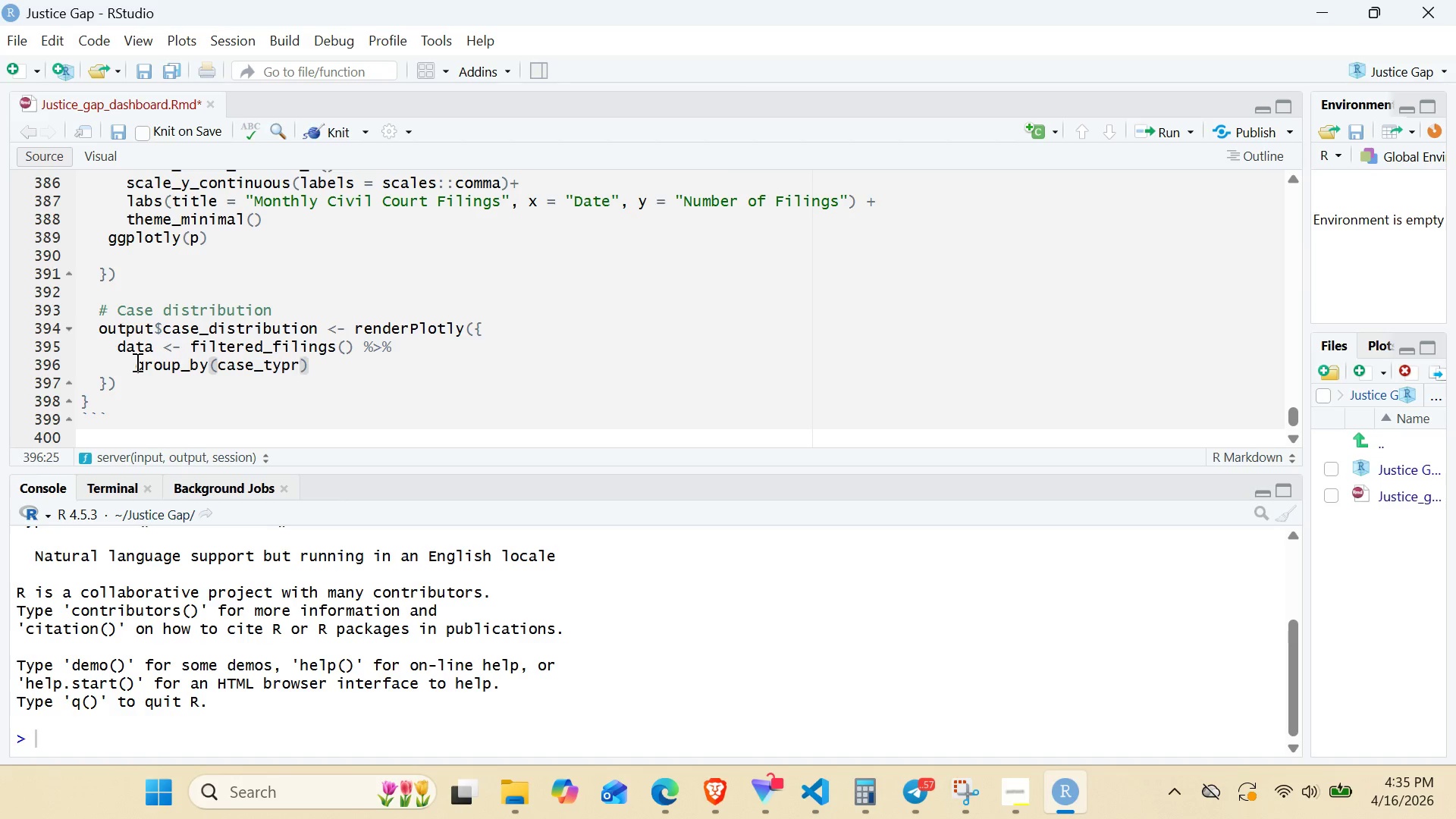 
key(ArrowRight)
 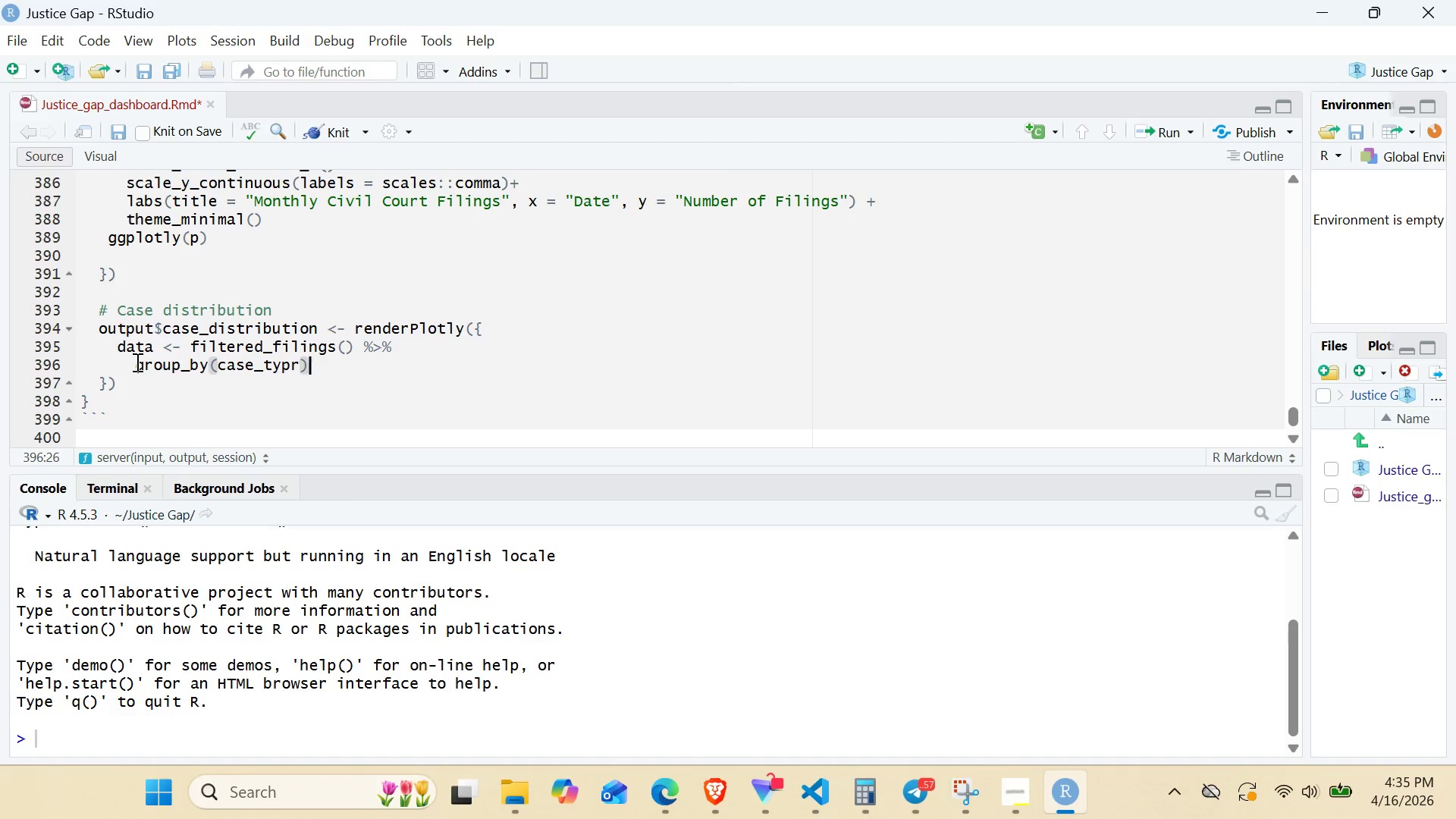 
key(ArrowLeft)
 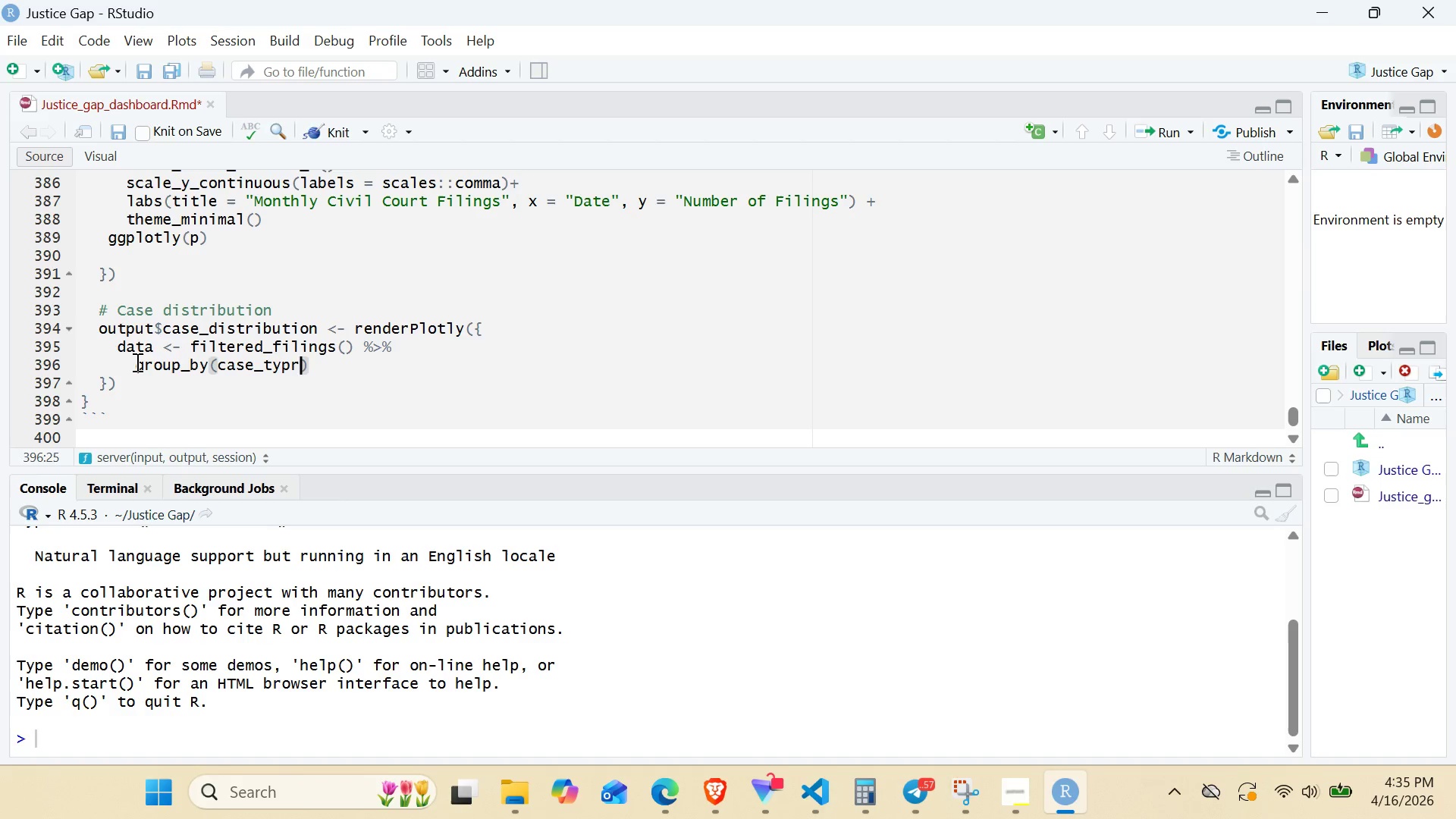 
key(Backspace)
 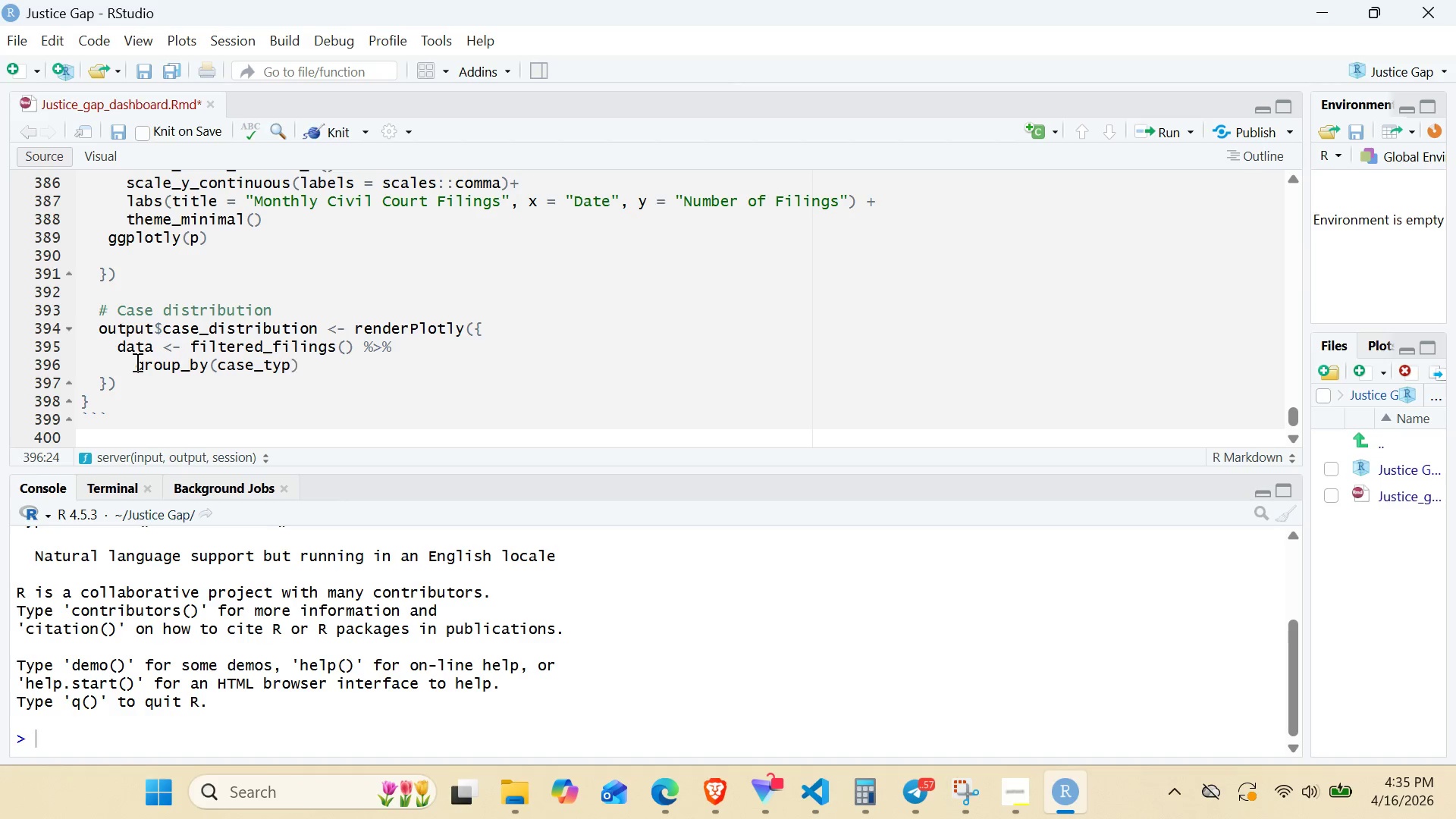 
key(E)
 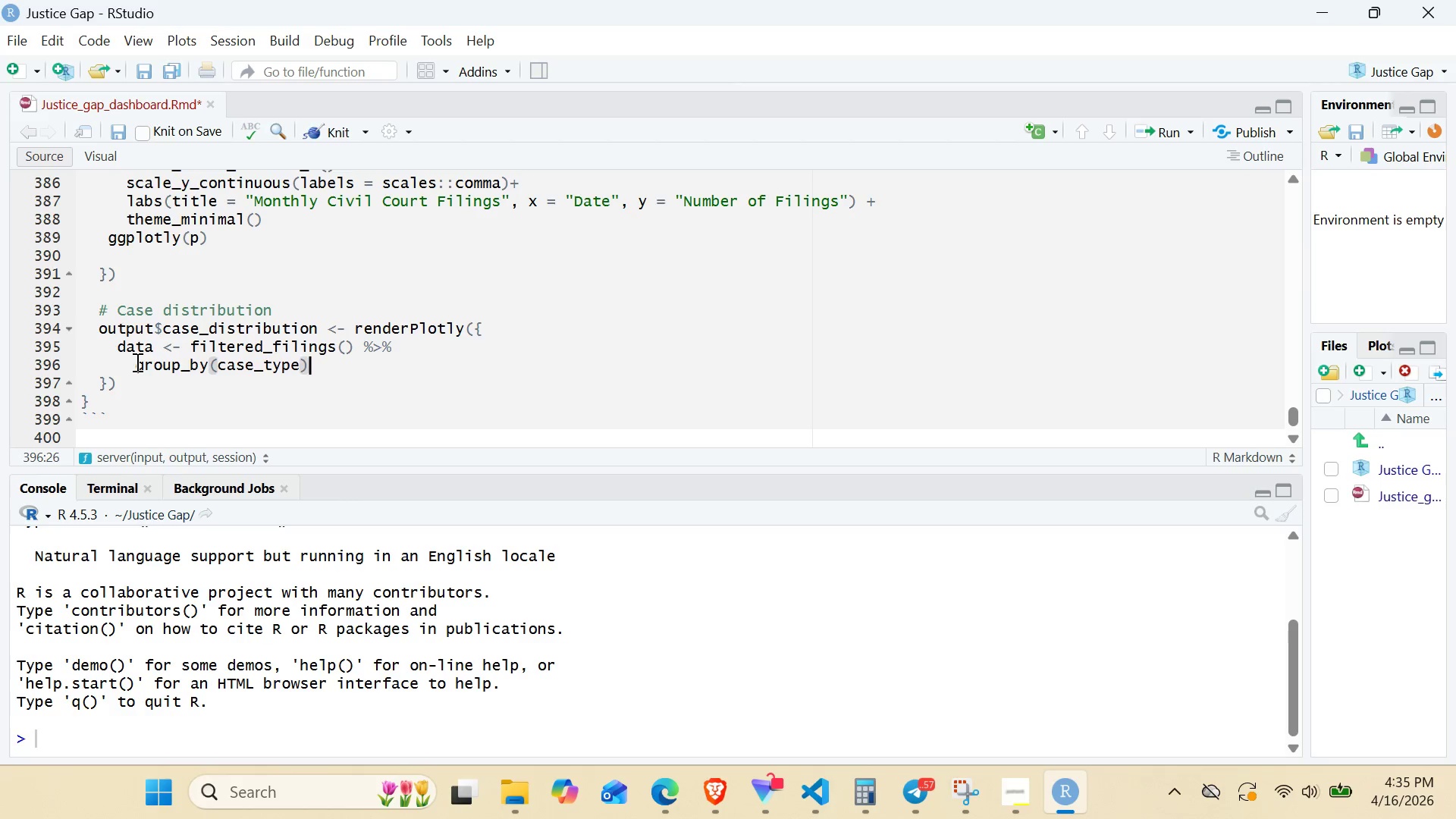 
key(ArrowRight)
 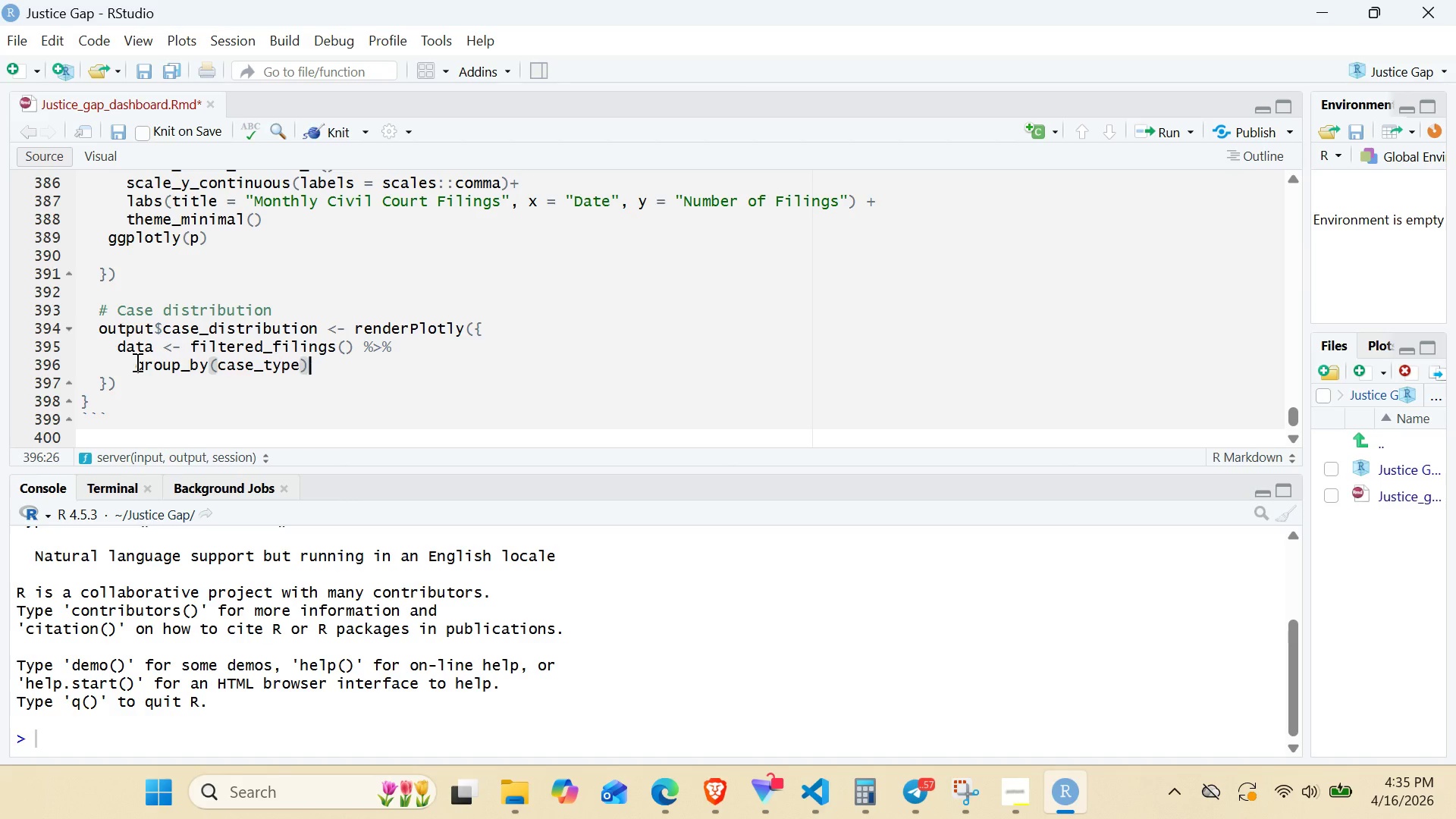 
key(Space)
 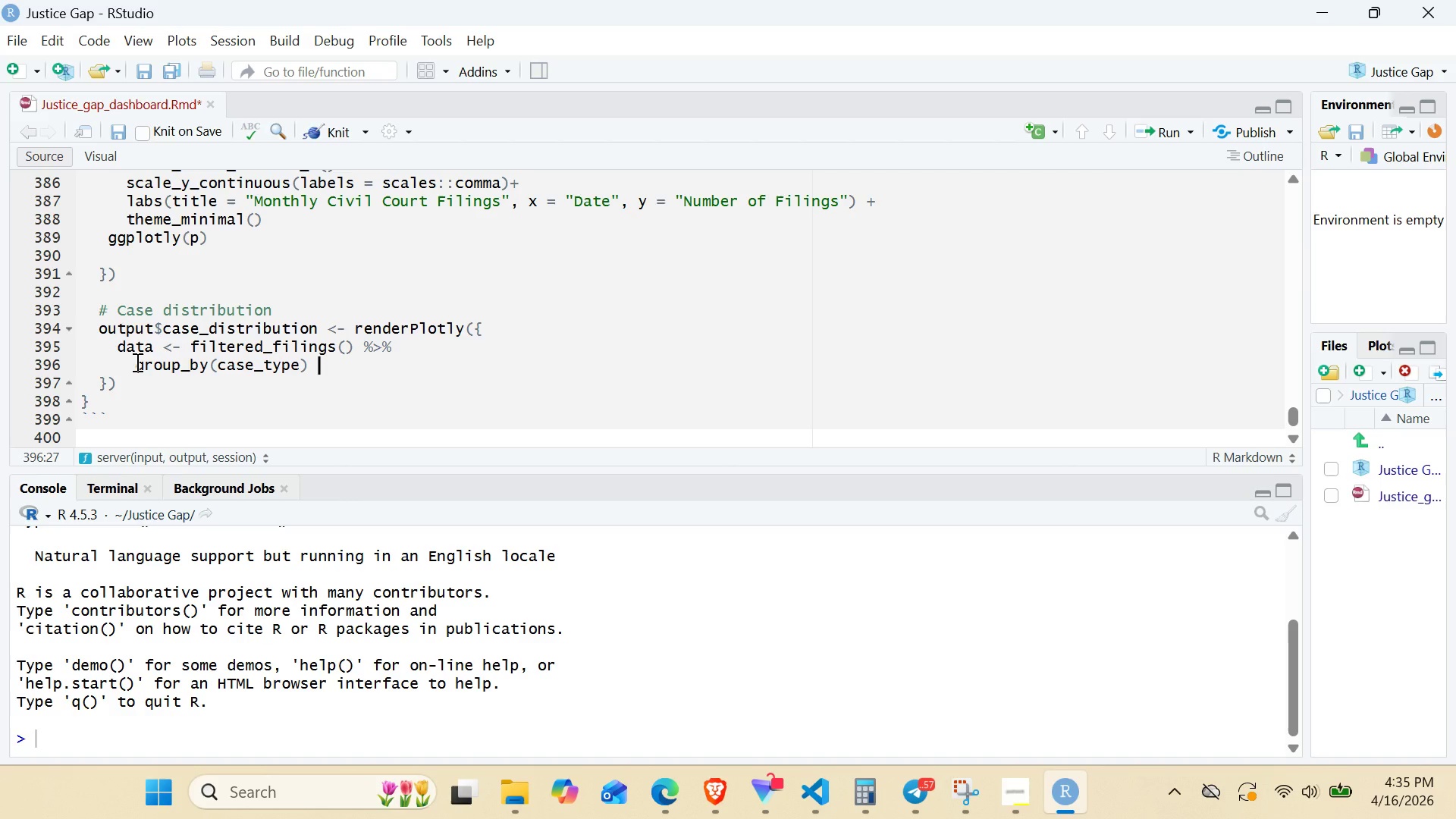 
key(Shift+5)
 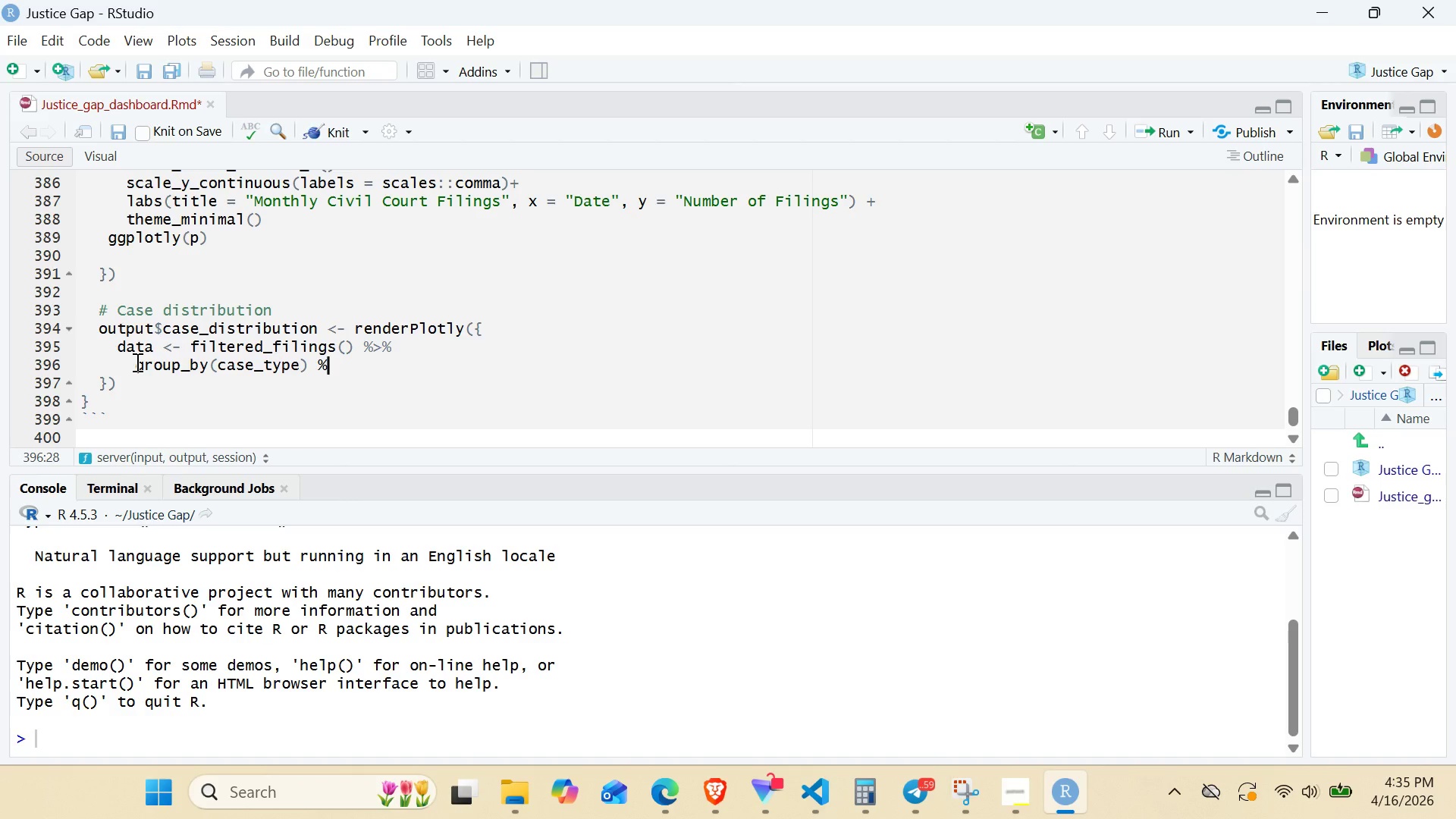 
key(Shift+Period)
 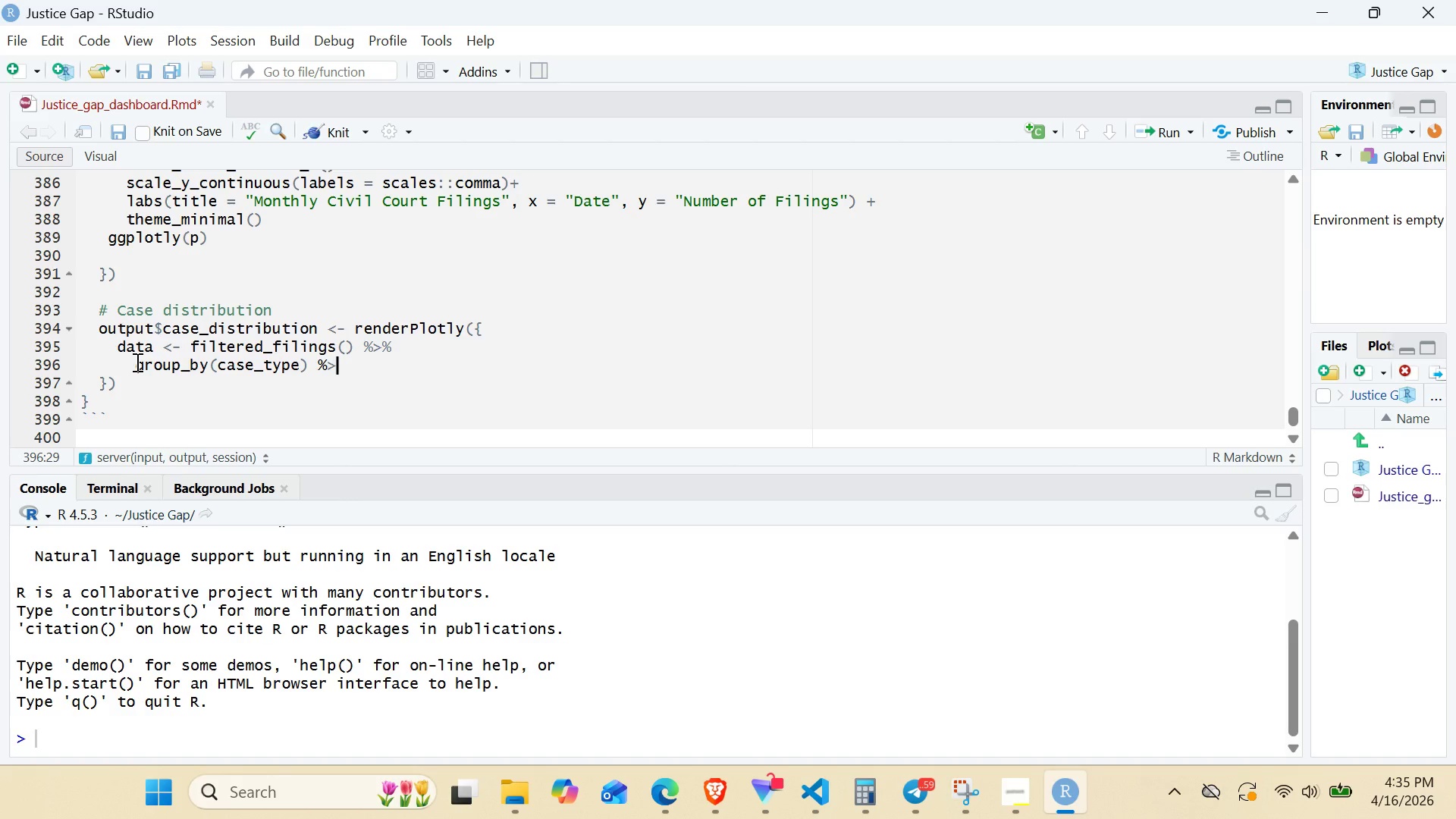 
key(Shift+5)
 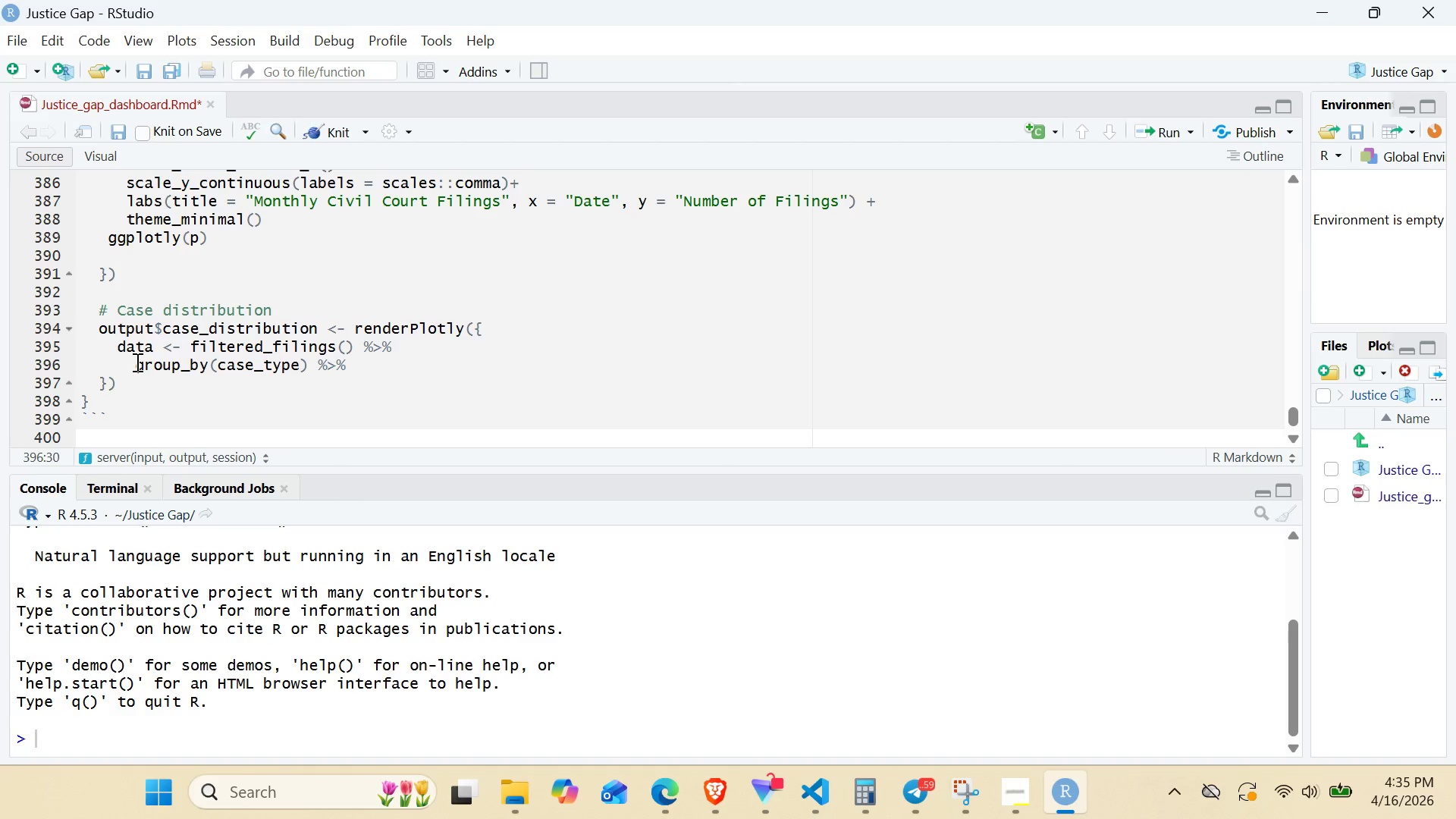 
key(Enter)
 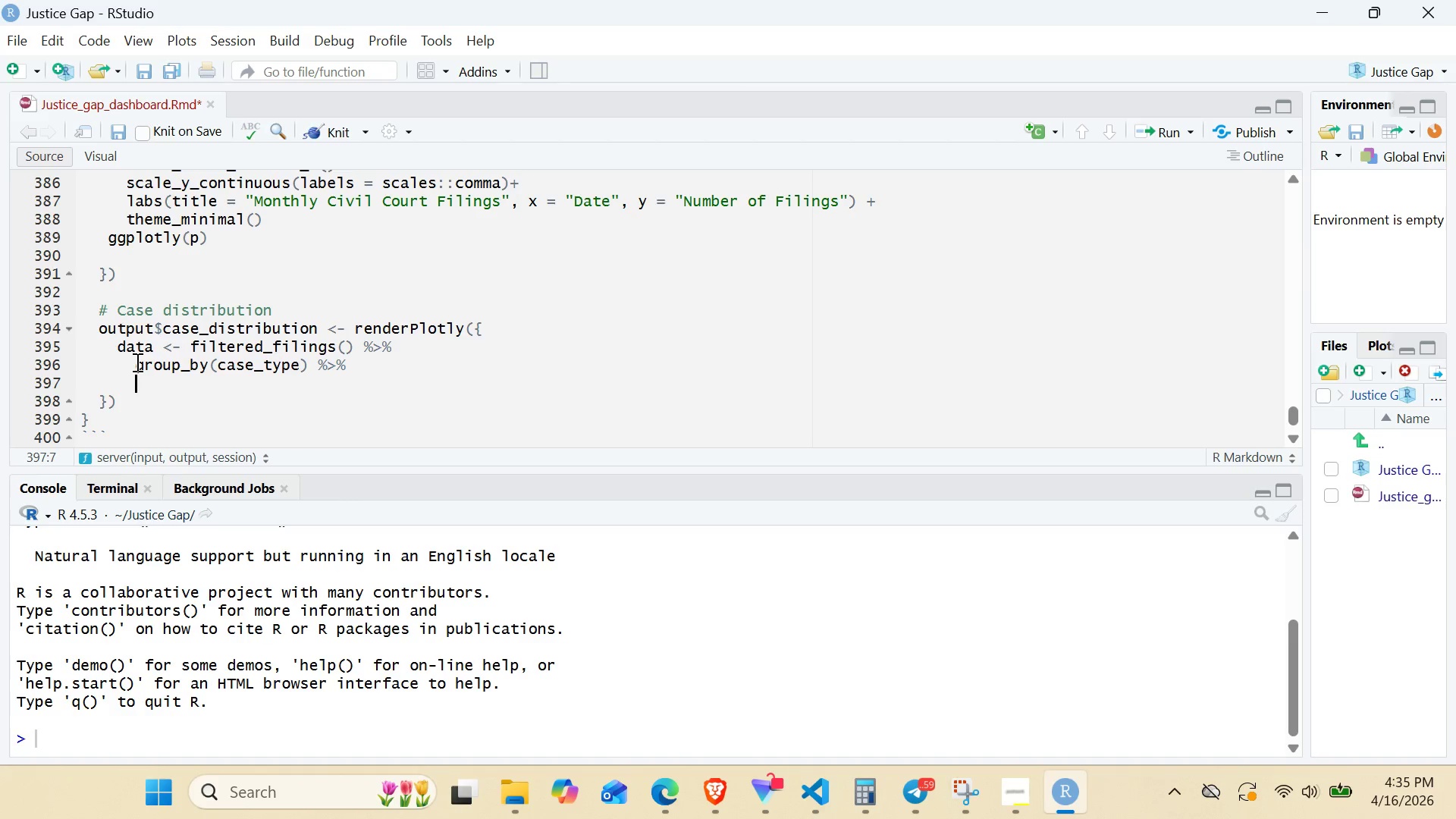 
type(summara)
key(Backspace)
type(ise(tota;)
key(Backspace)
type(l = sum )
key(Backspace)
type((filings)
 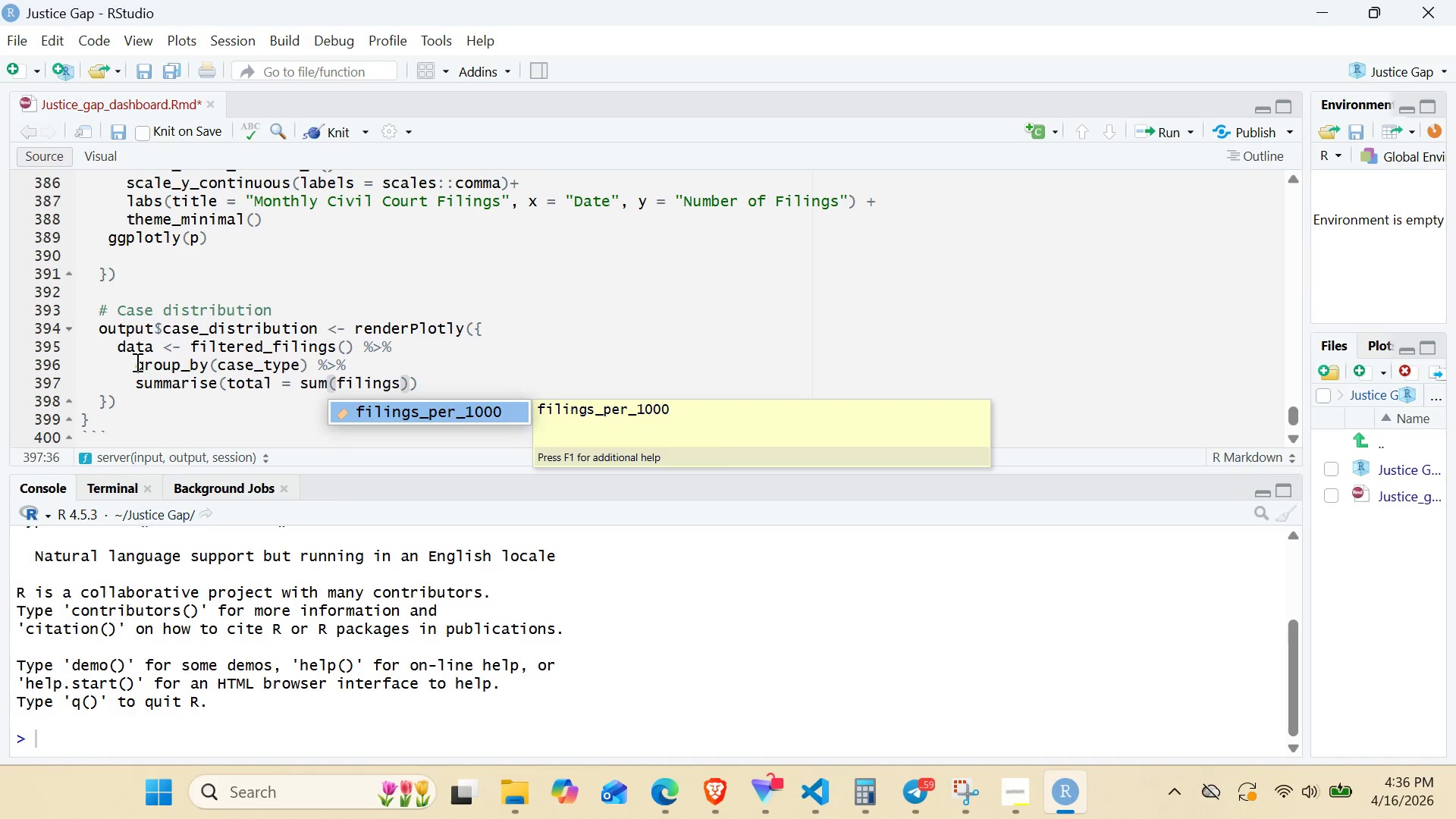 
key(ArrowRight)
 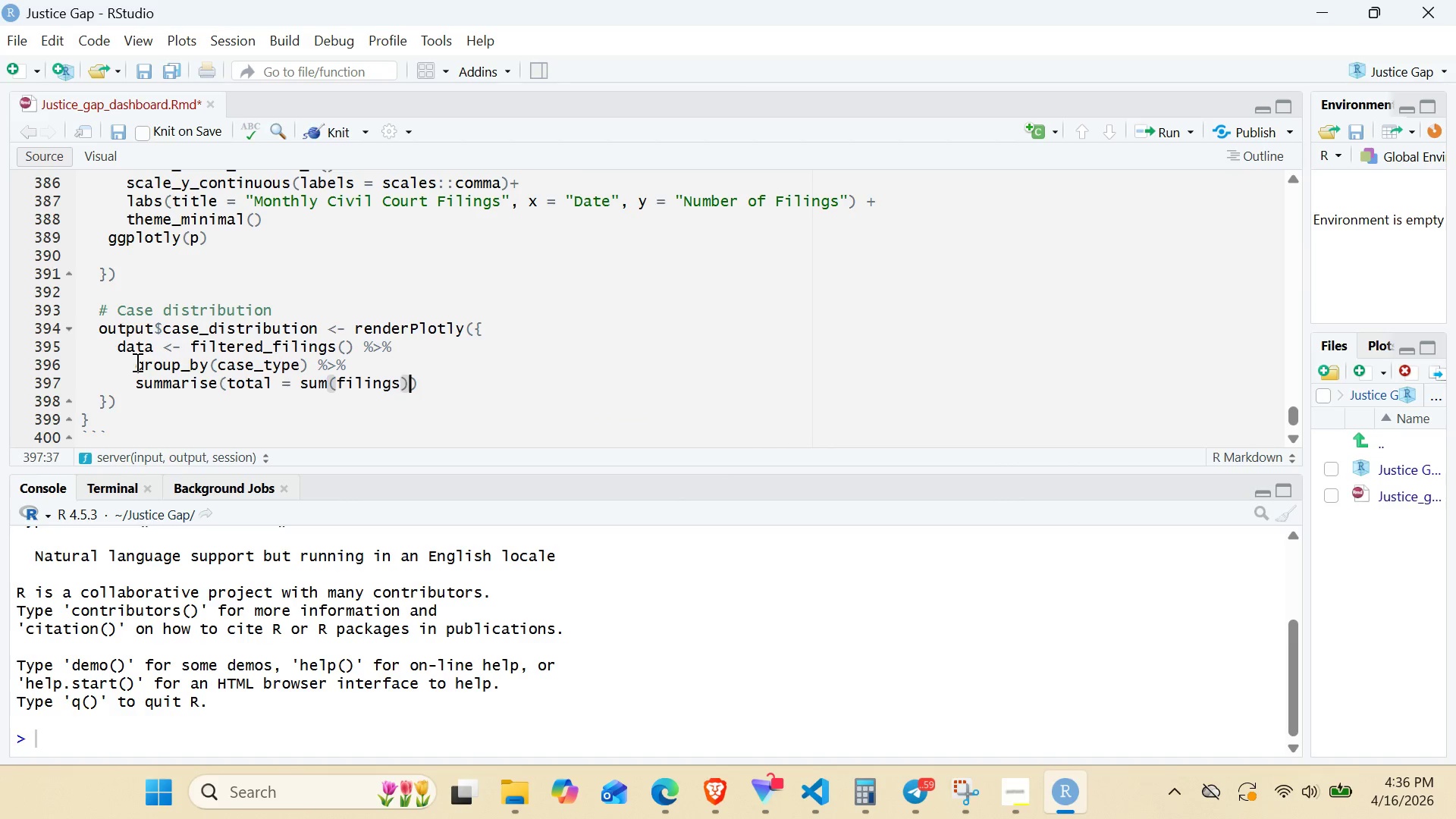 
type(, . groups = "drop)
 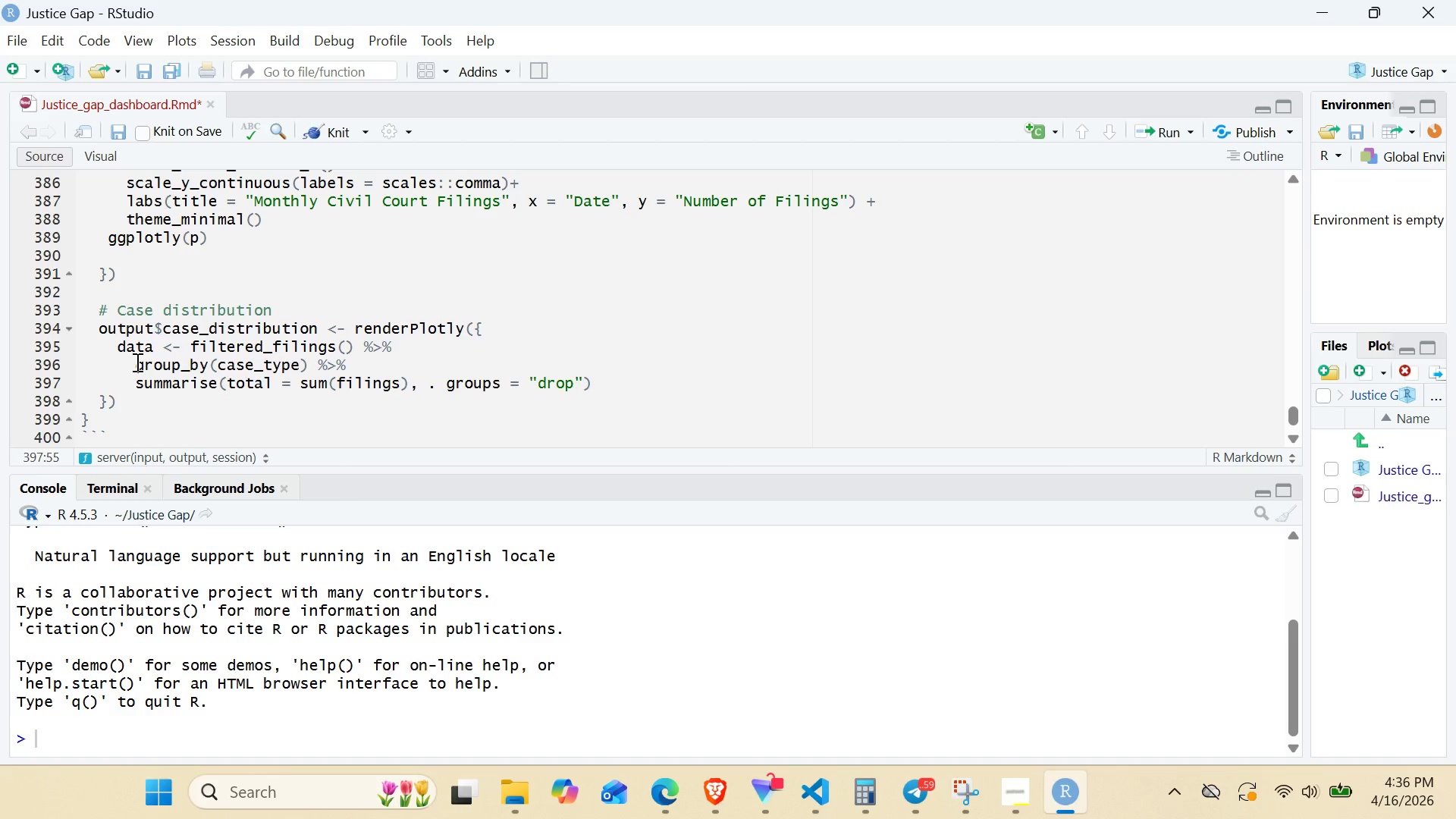 
key(ArrowRight)
 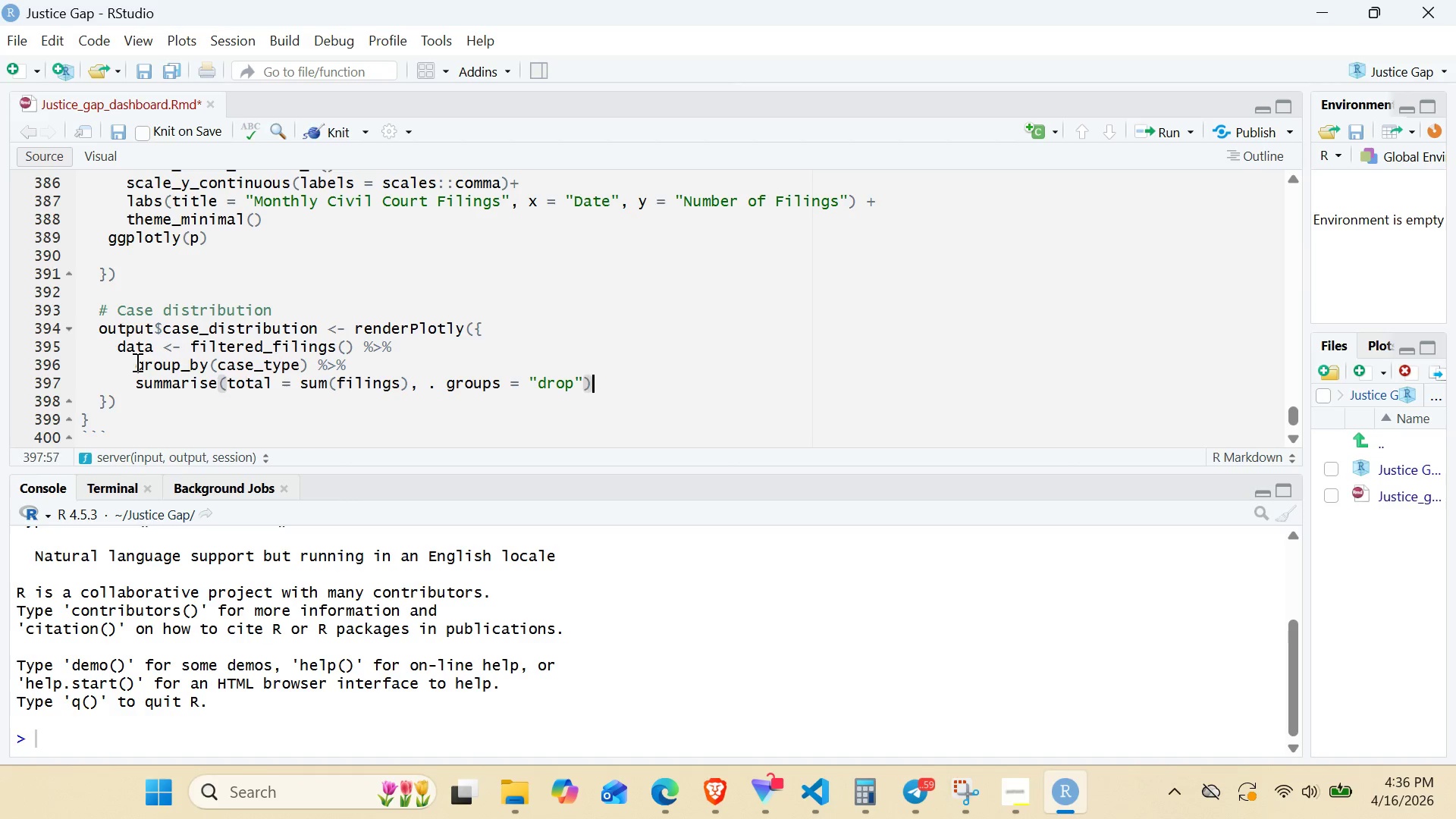 
key(ArrowRight)
 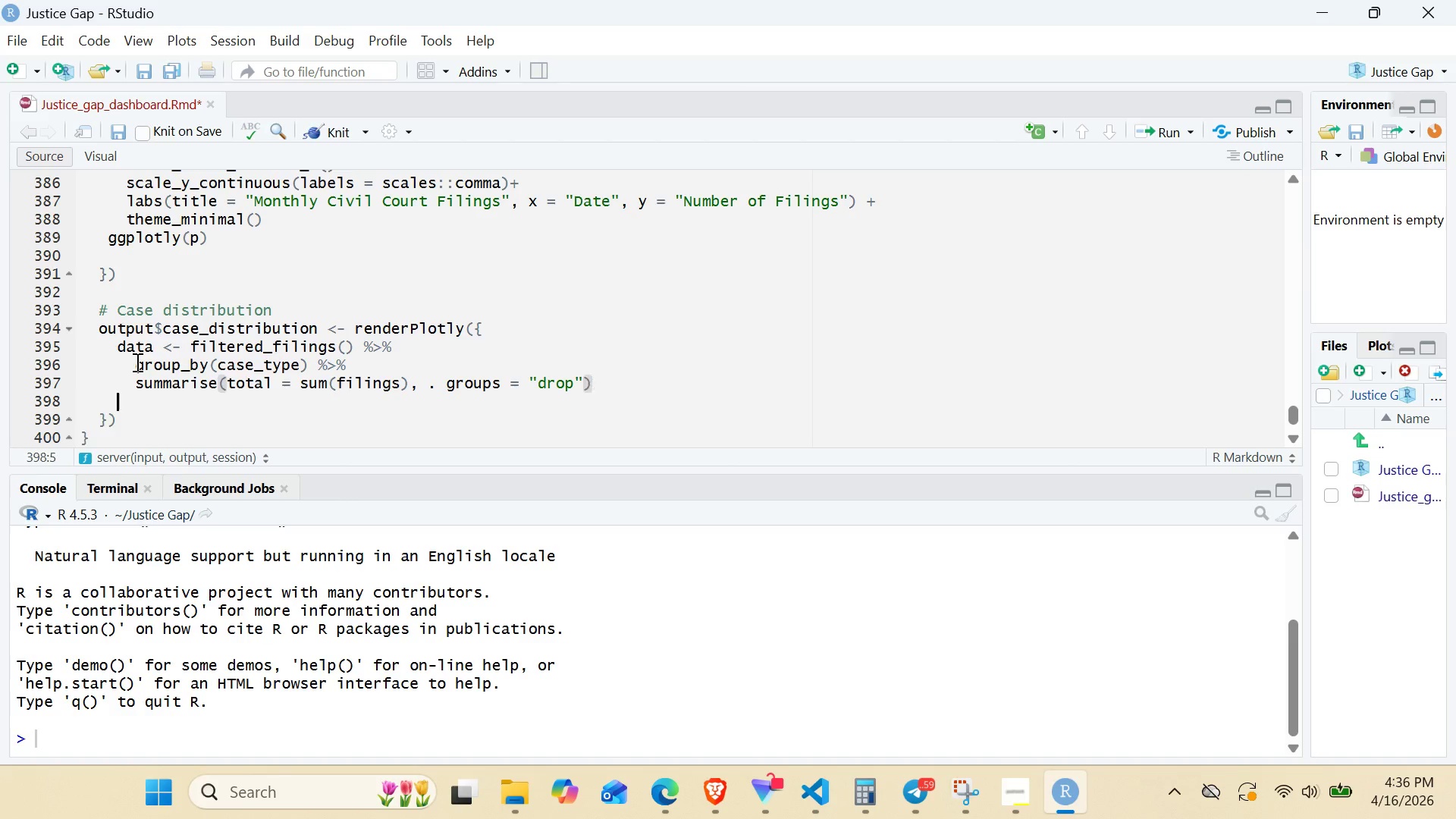 
key(Enter)
 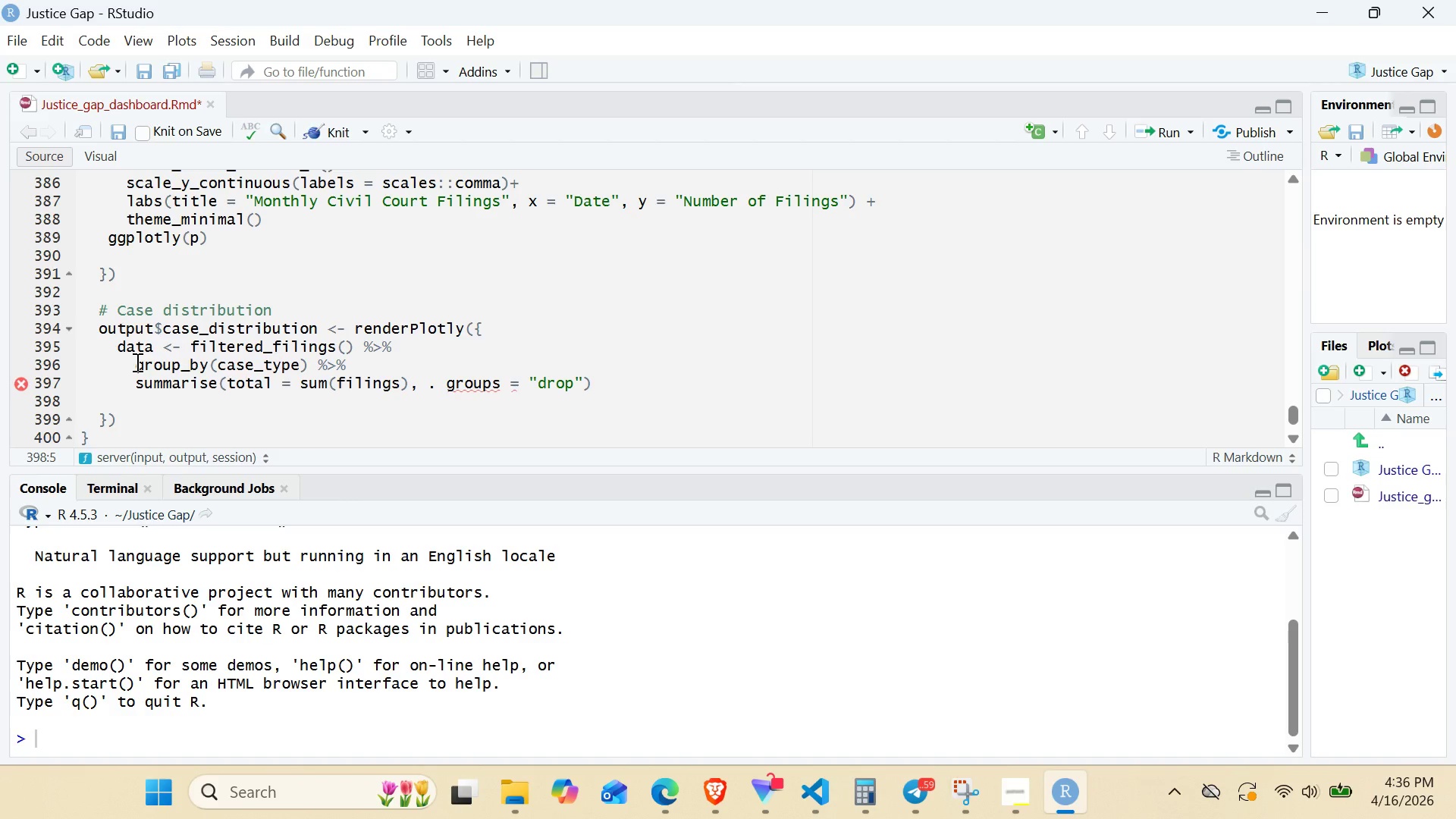 
key(Backspace)
 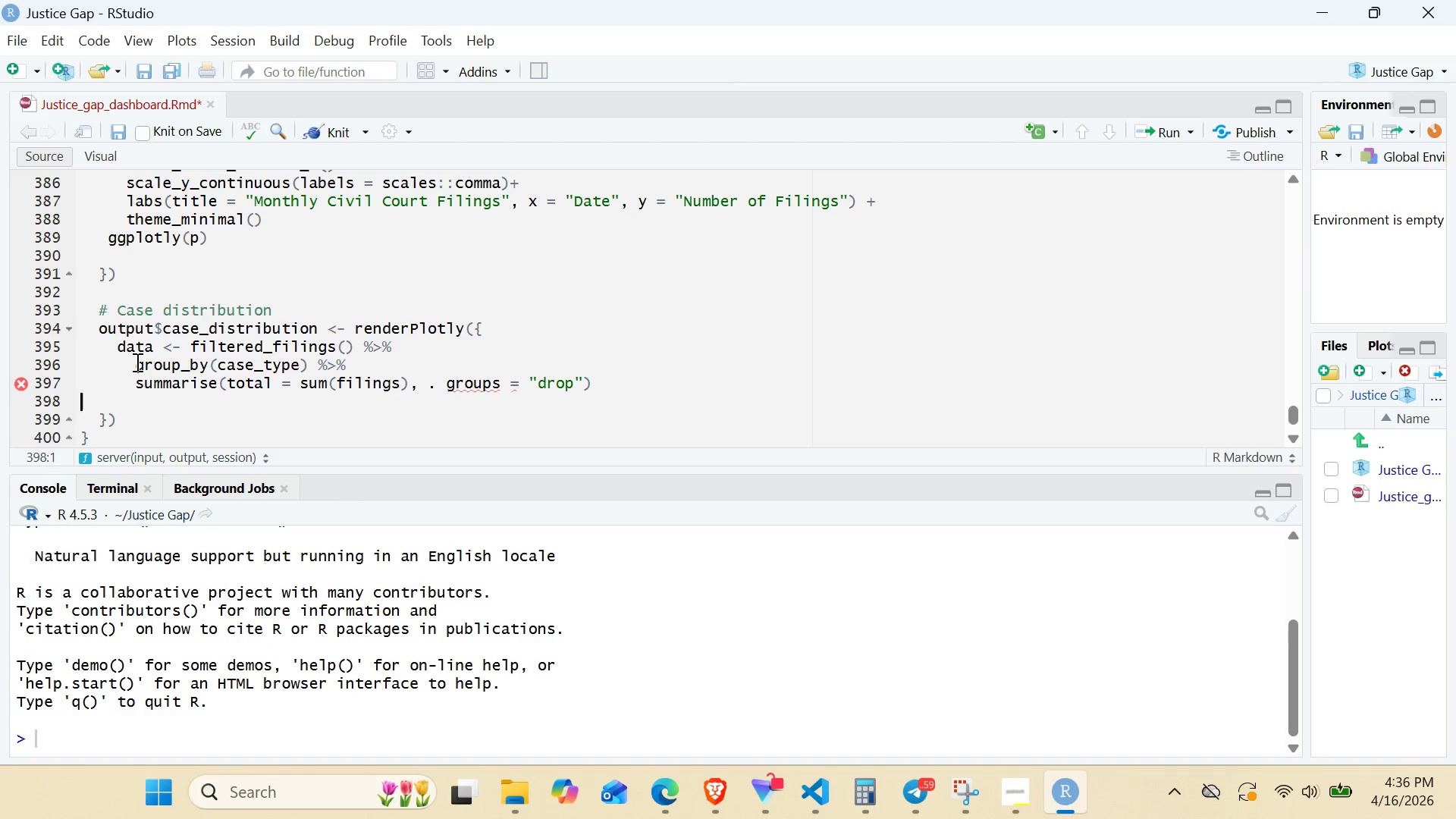 
key(Backspace)
 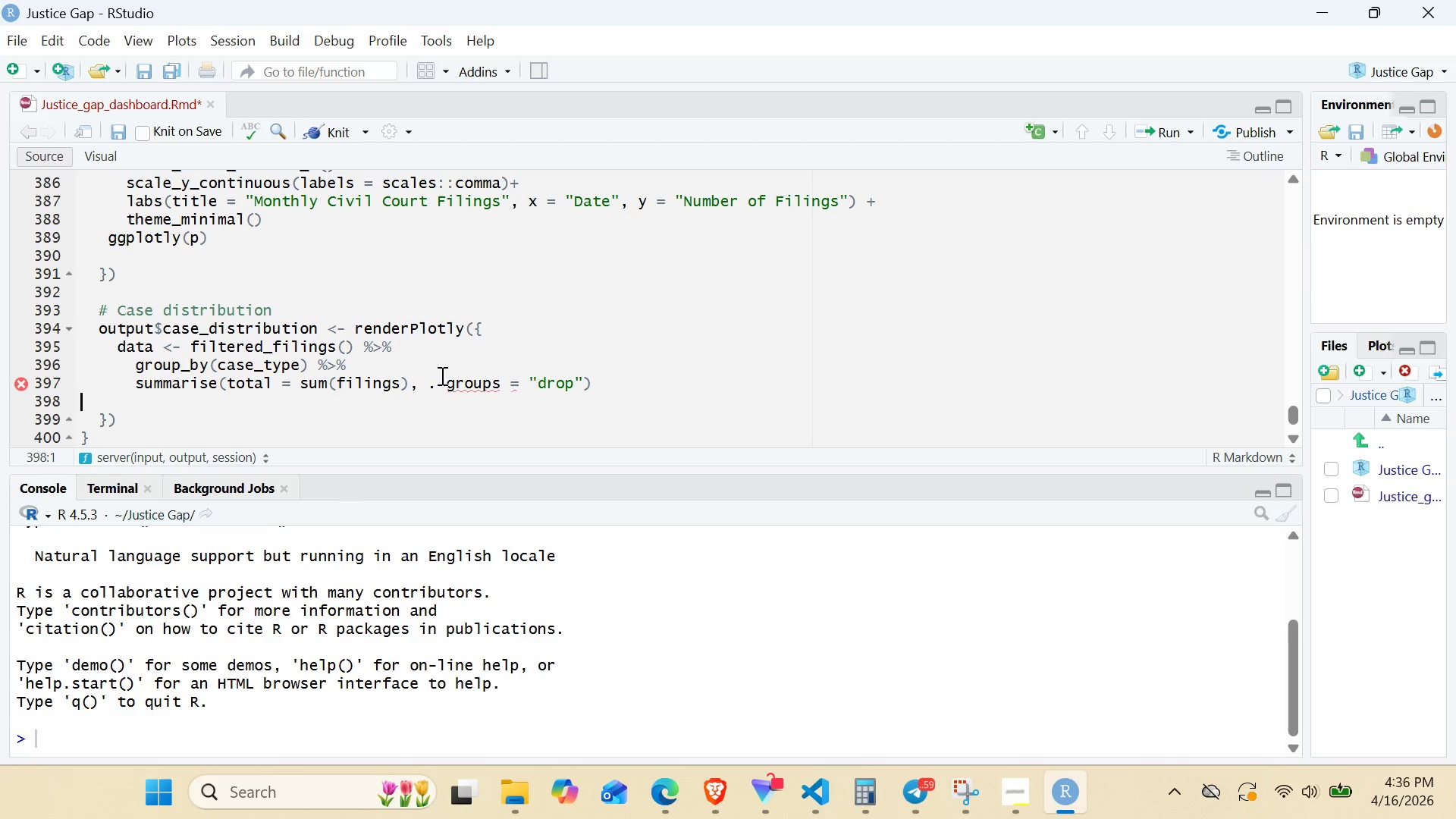 
left_click([445, 378])
 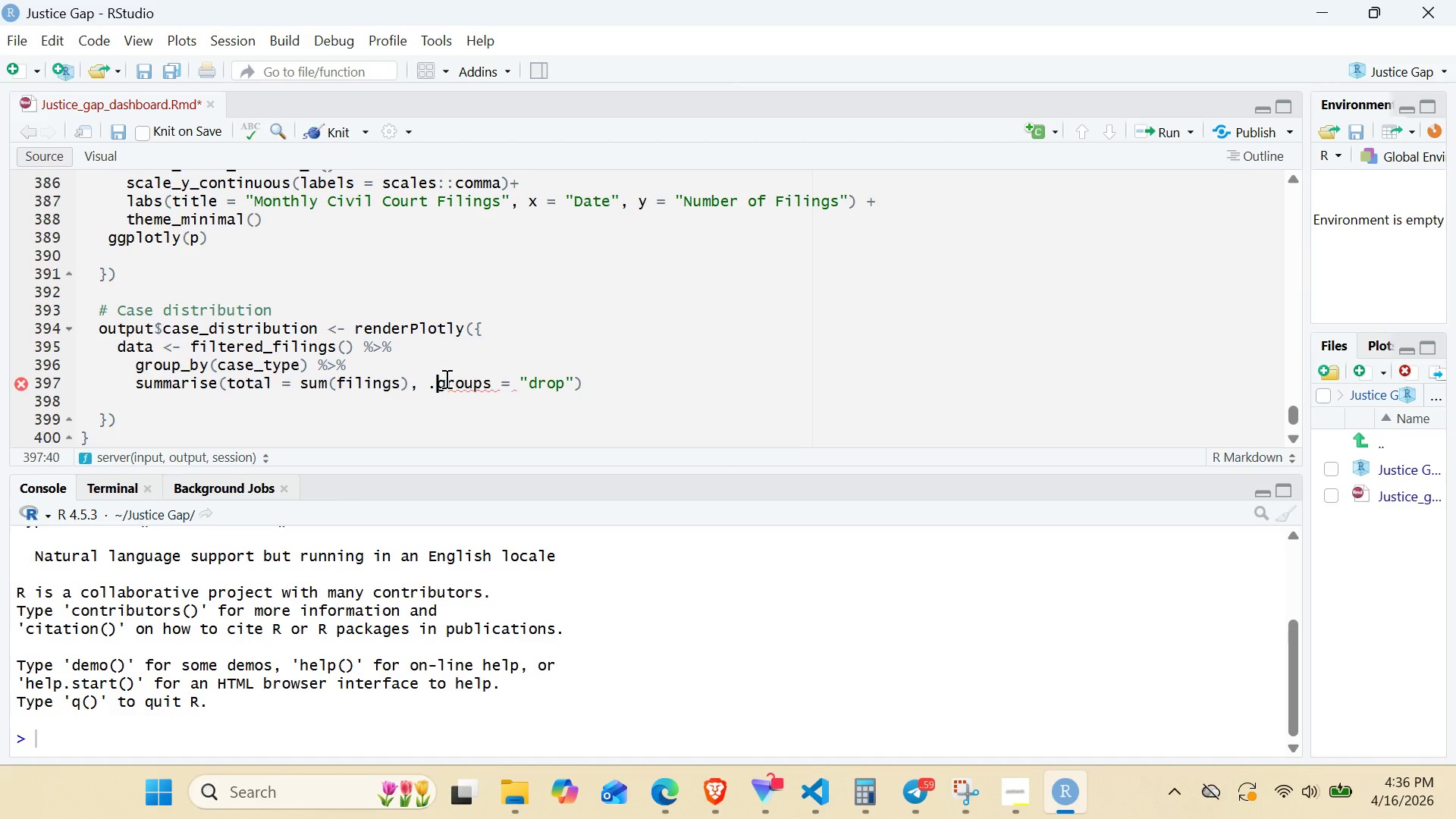 
key(Backspace)
 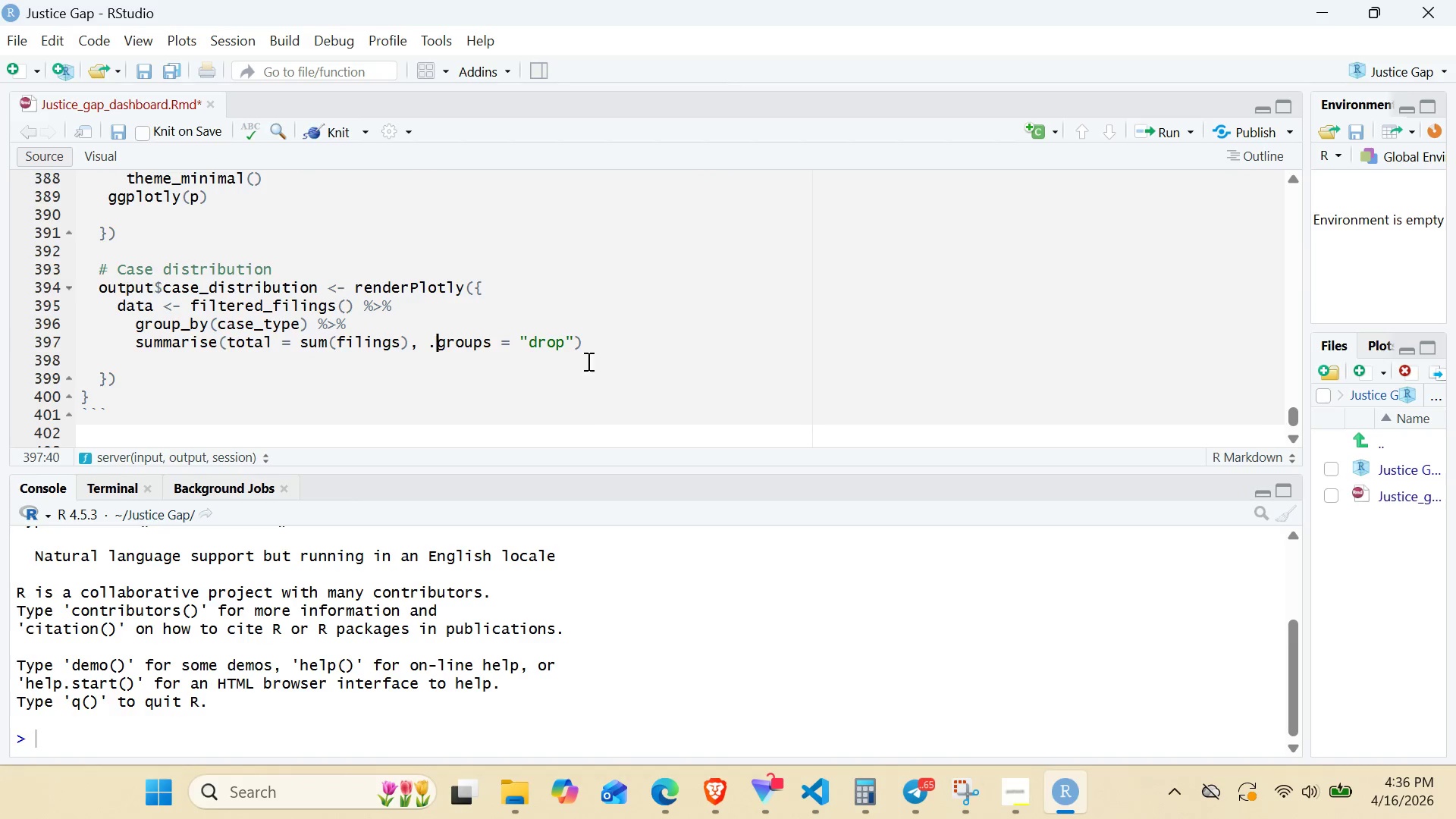 
wait(15.22)
 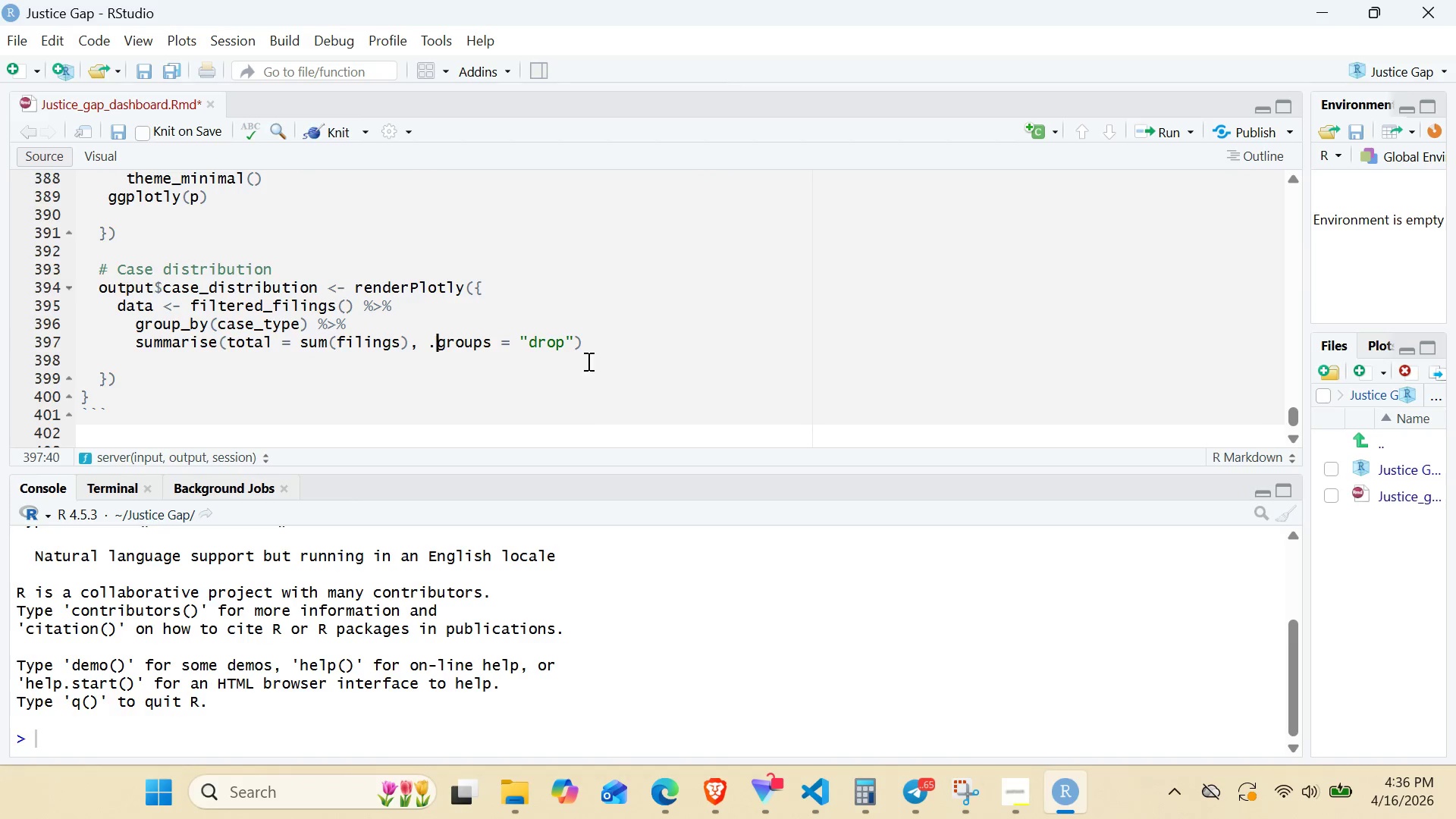 
left_click([171, 359])
 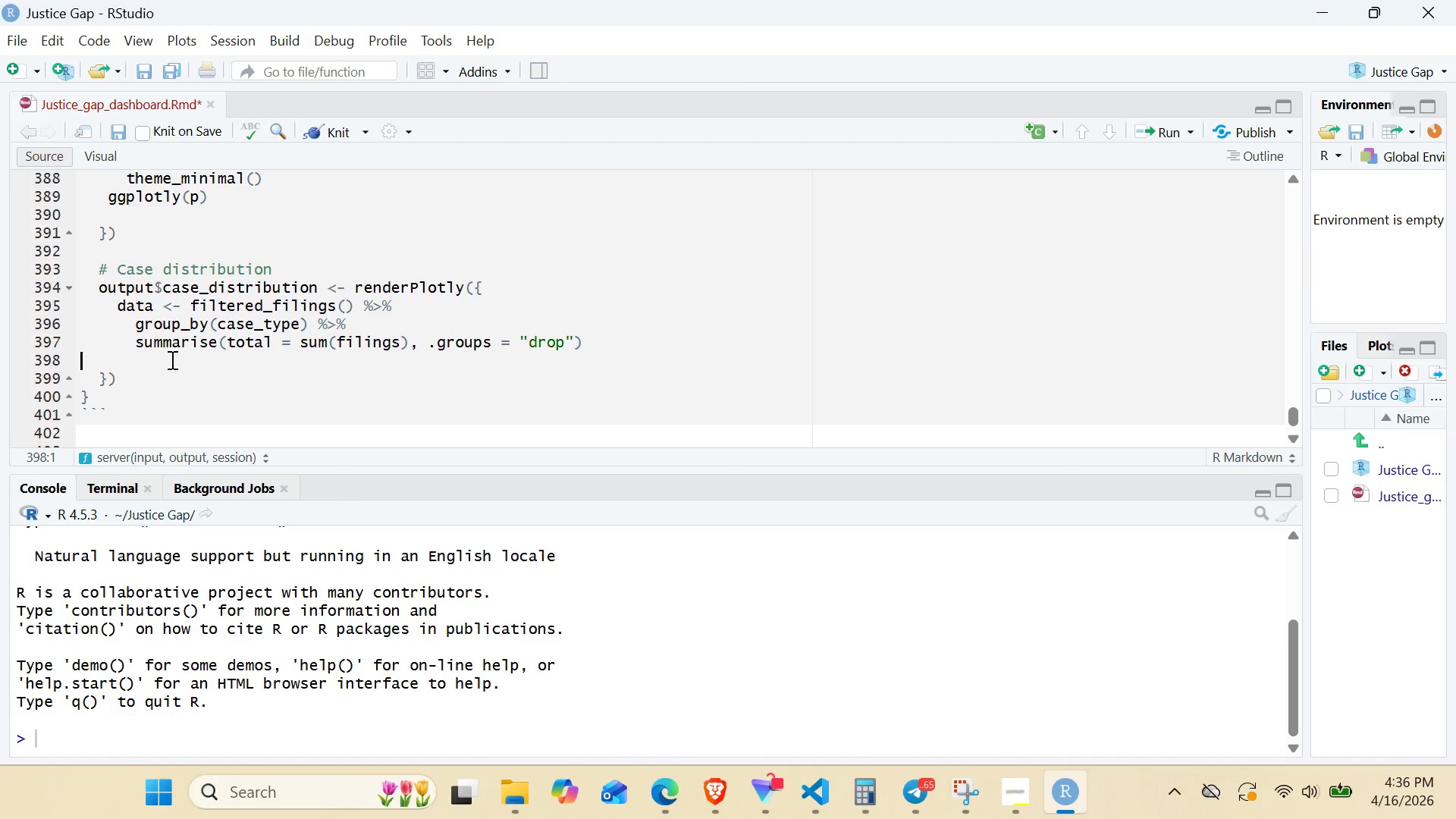 
type(    plot-y(data, abels = -case_type, values = -total, tyo)
key(Backspace)
type(pe = "pie)
 